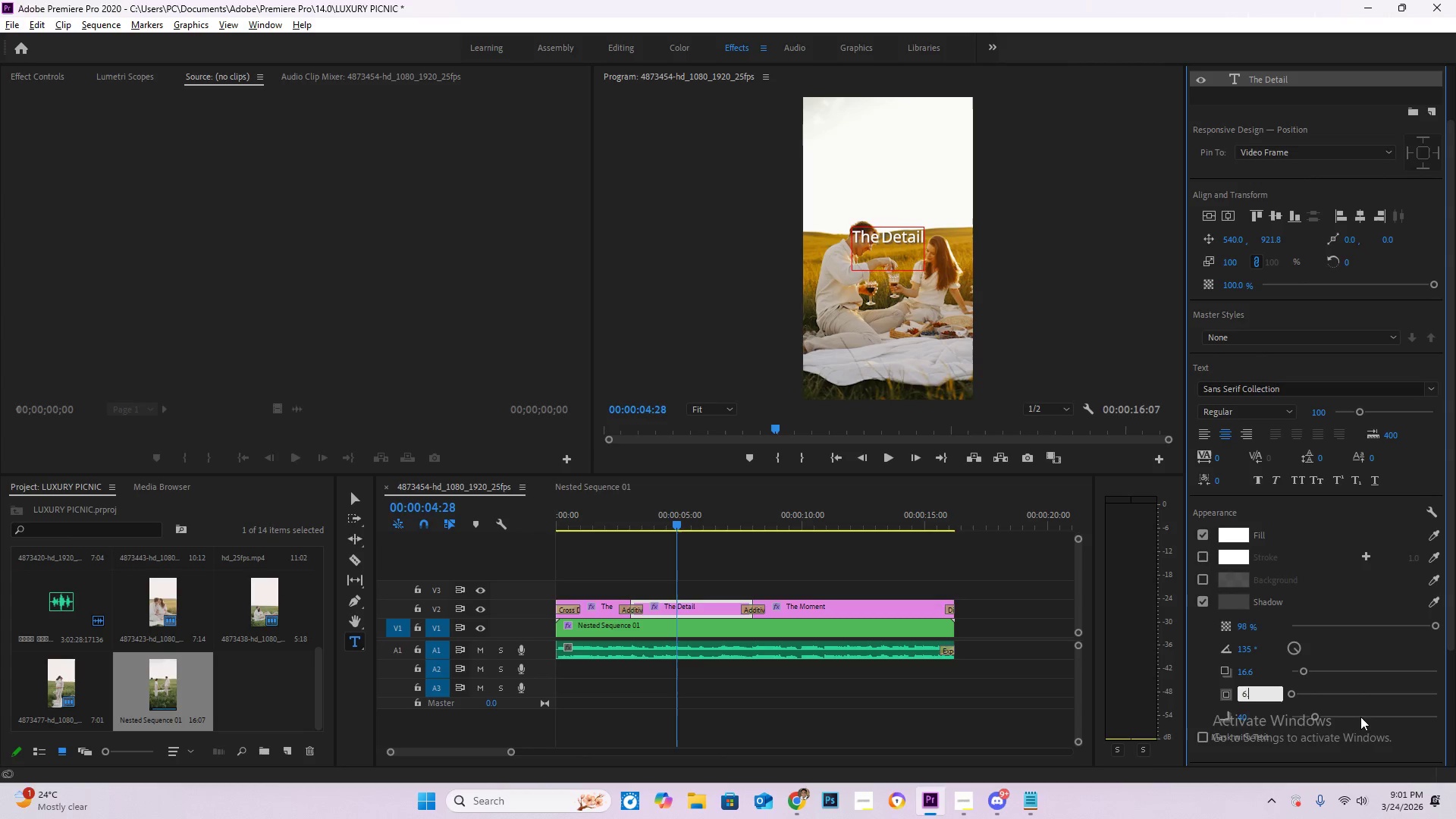 
key(Numpad2)
 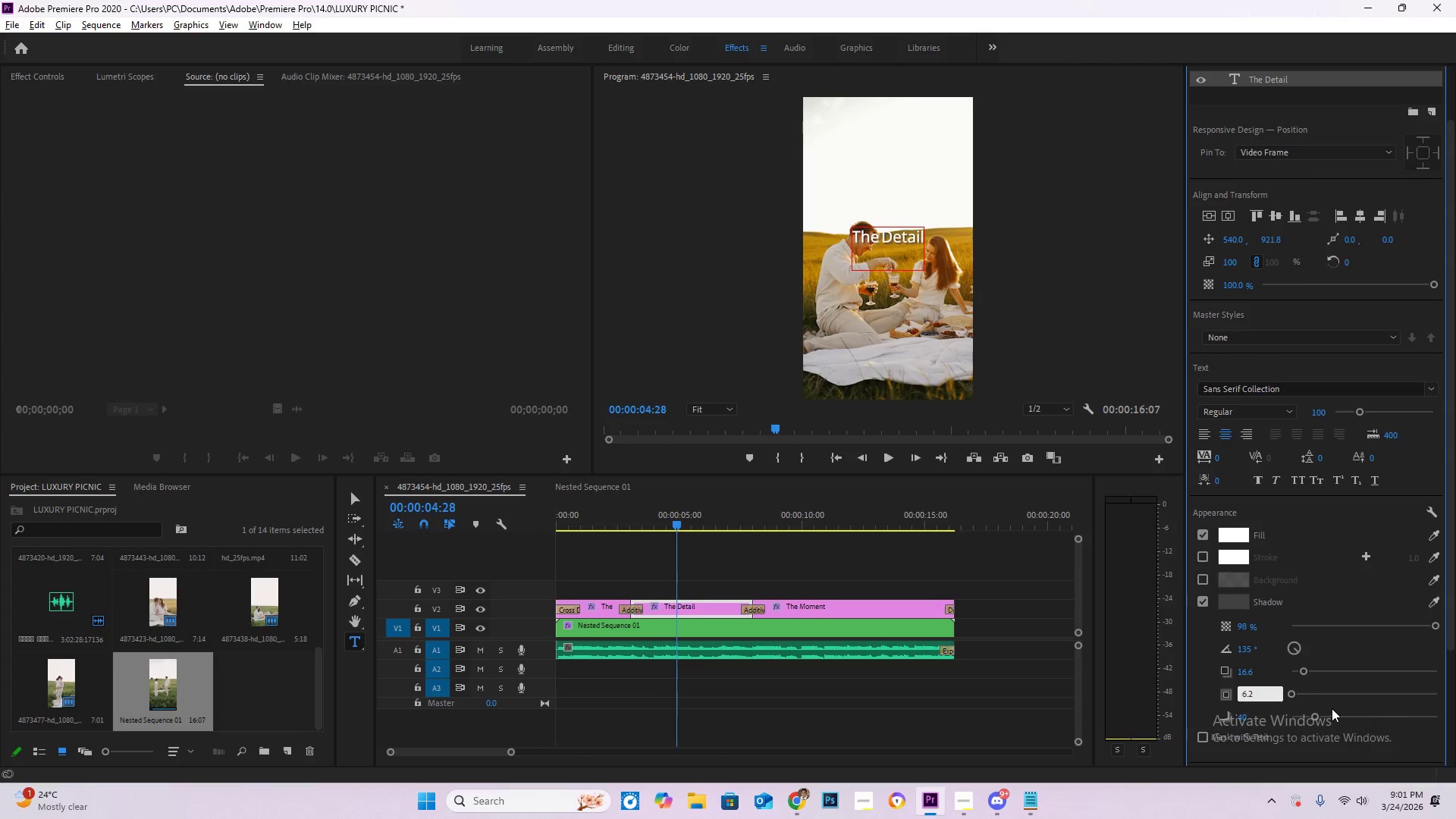 
key(NumpadEnter)
 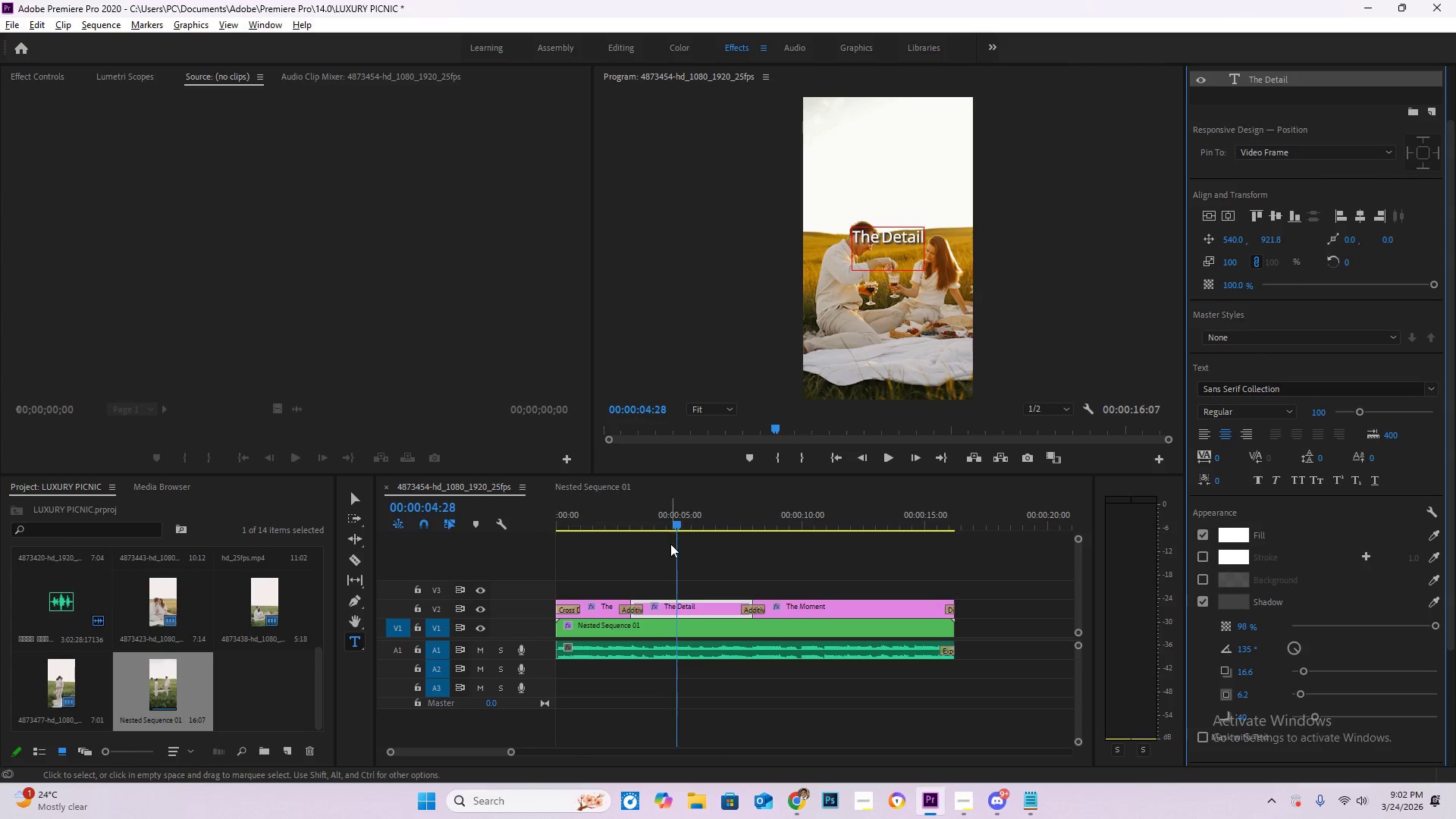 
left_click_drag(start_coordinate=[678, 529], to_coordinate=[807, 539])
 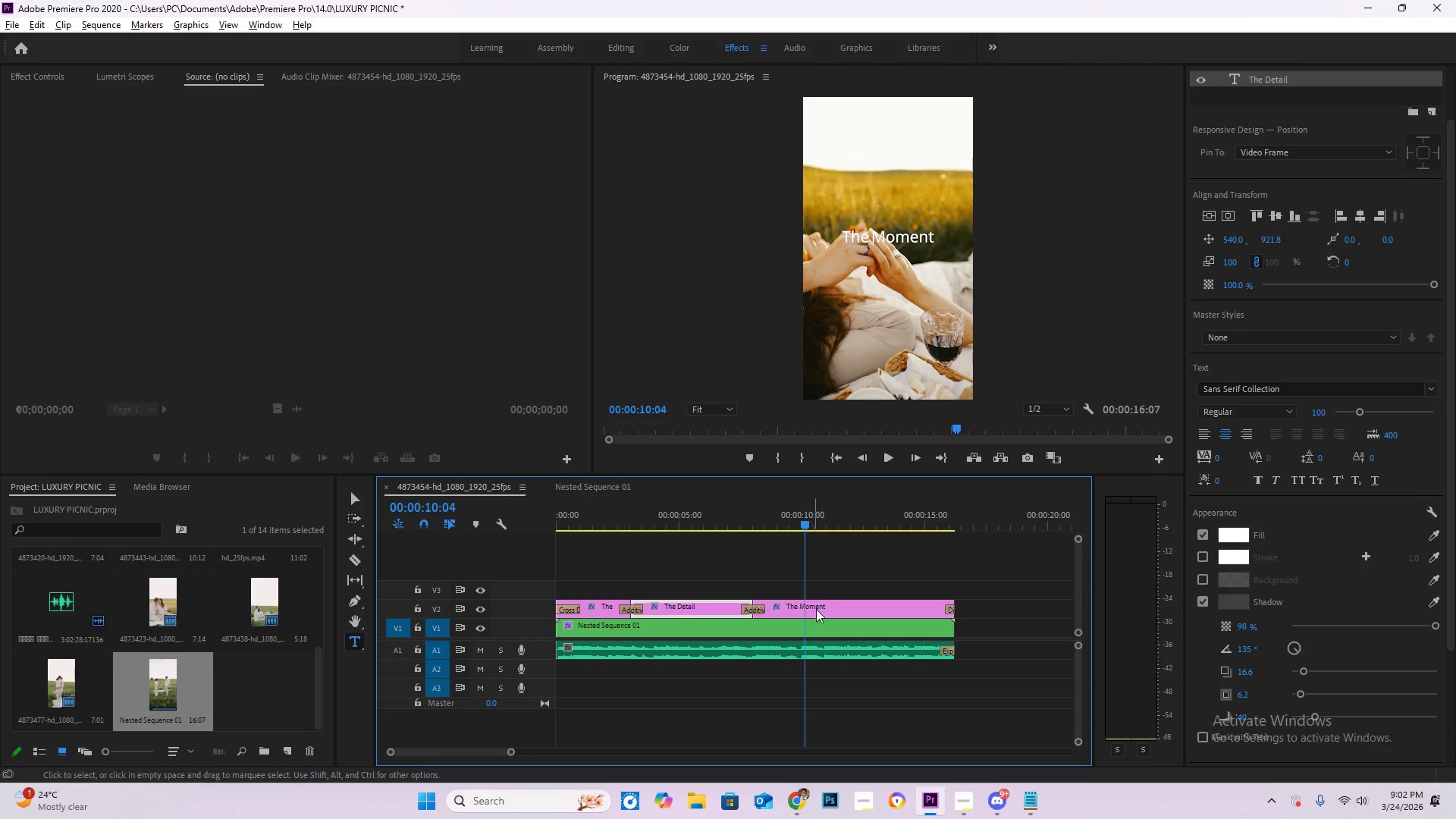 
left_click([830, 605])
 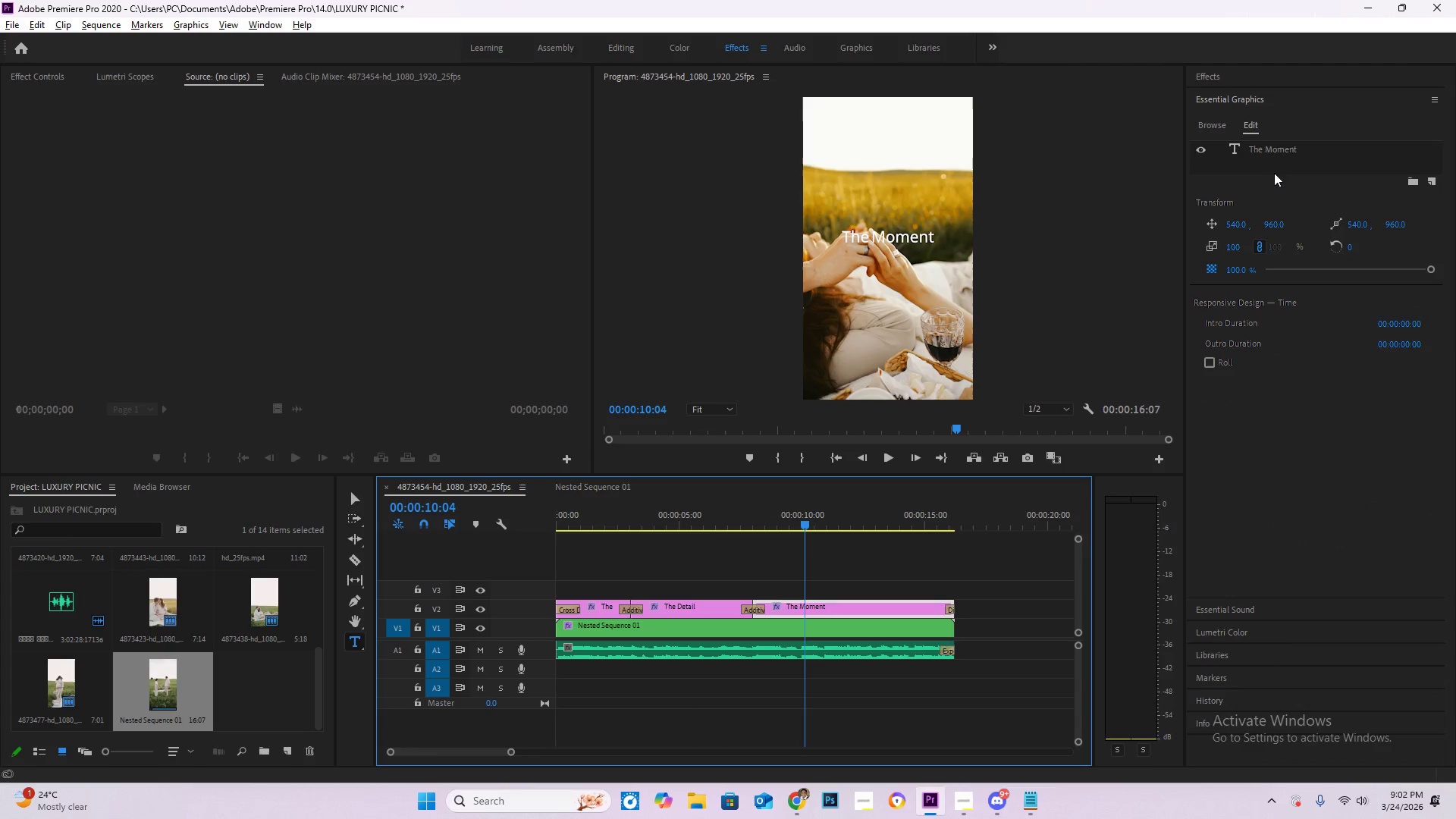 
left_click([1275, 152])
 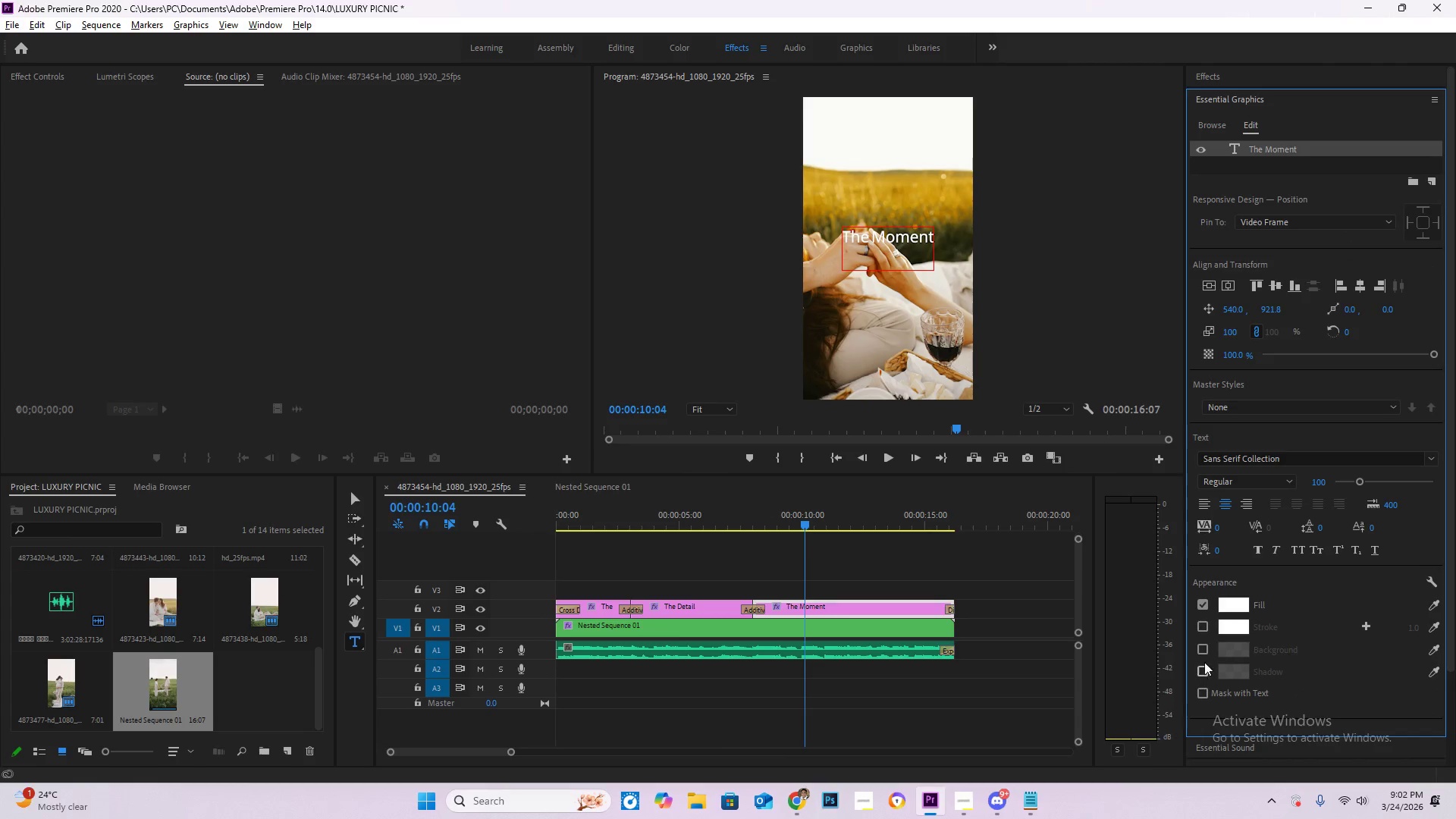 
left_click([1202, 655])
 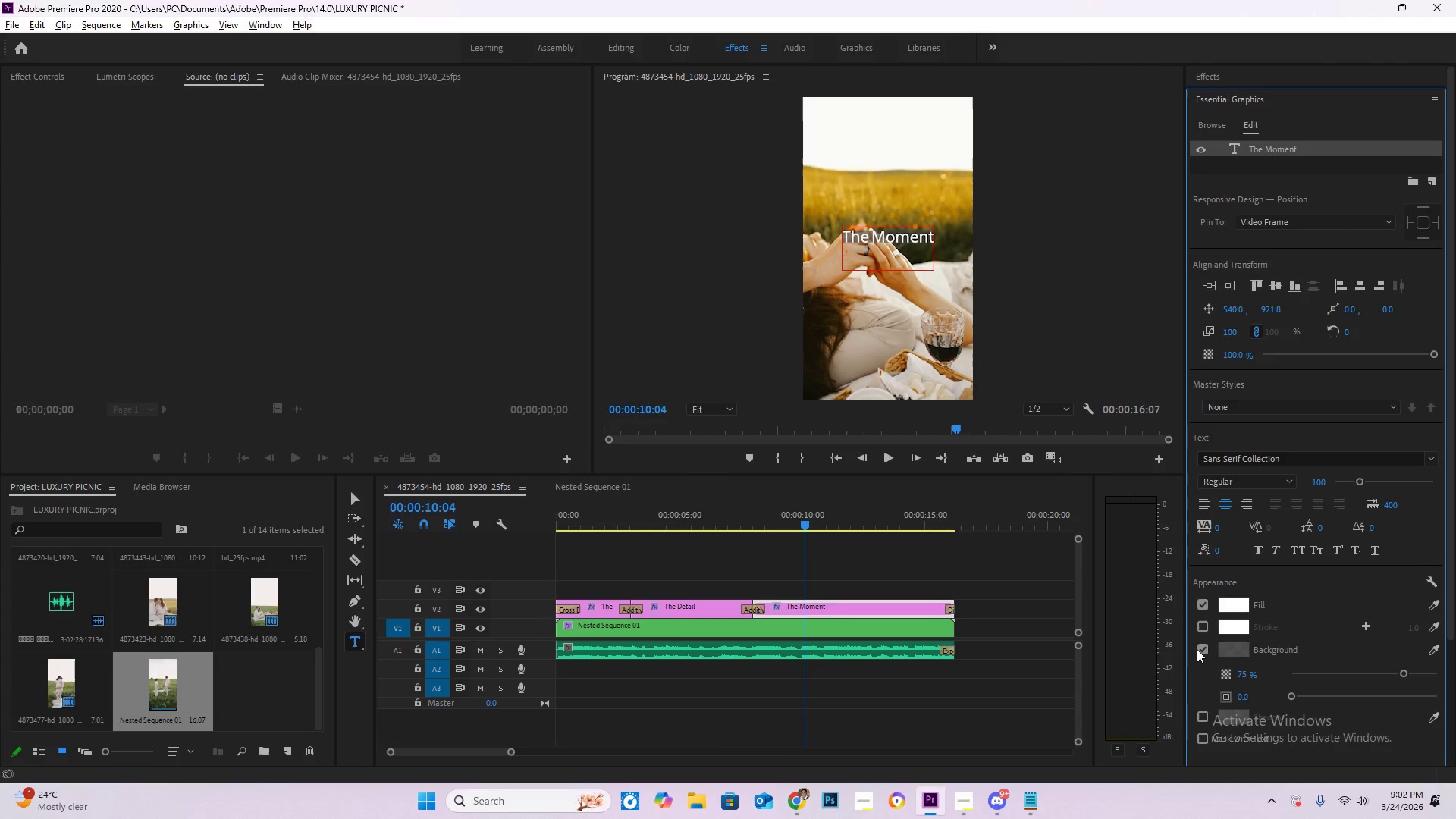 
double_click([1202, 653])
 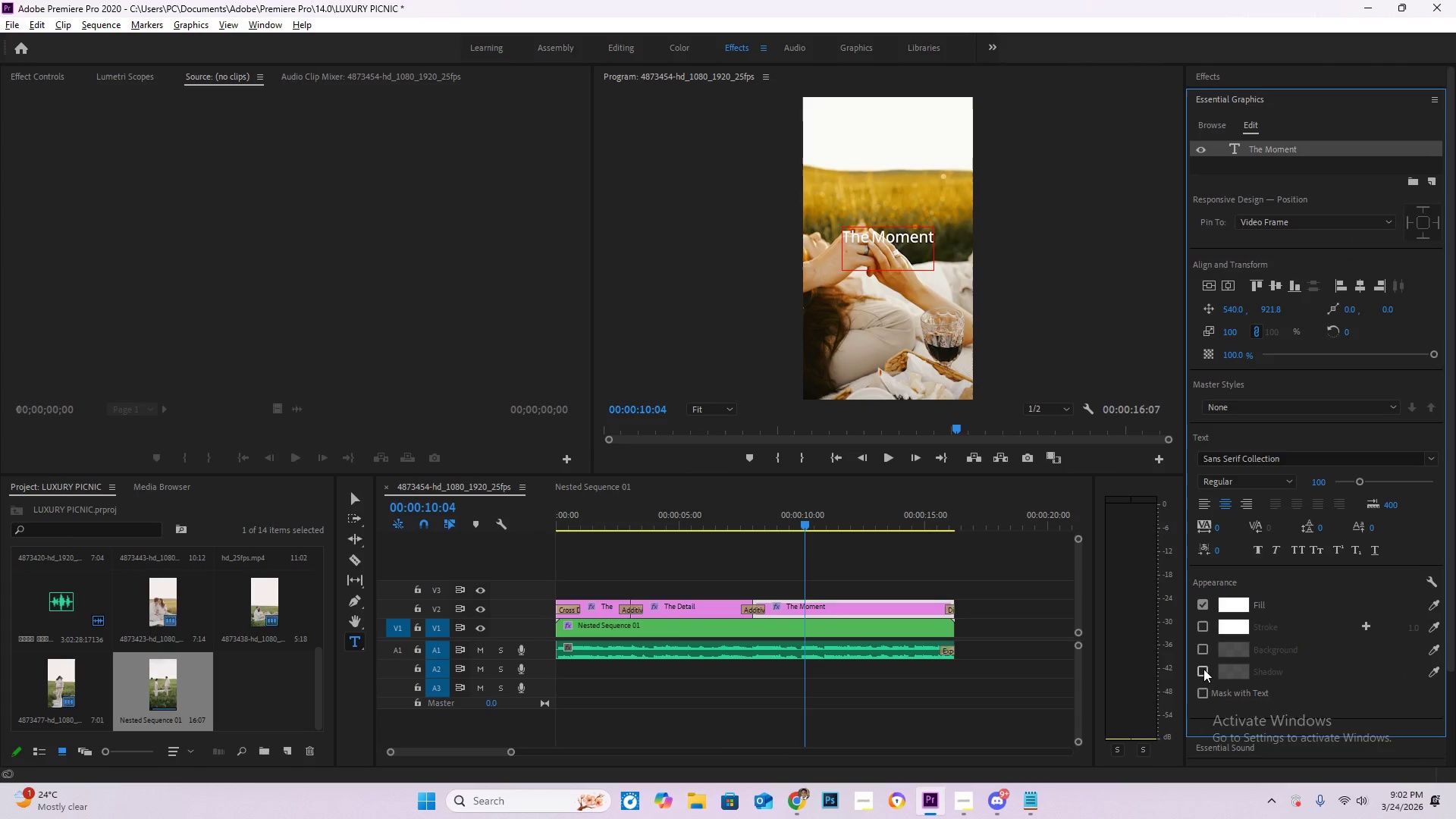 
left_click([1203, 669])
 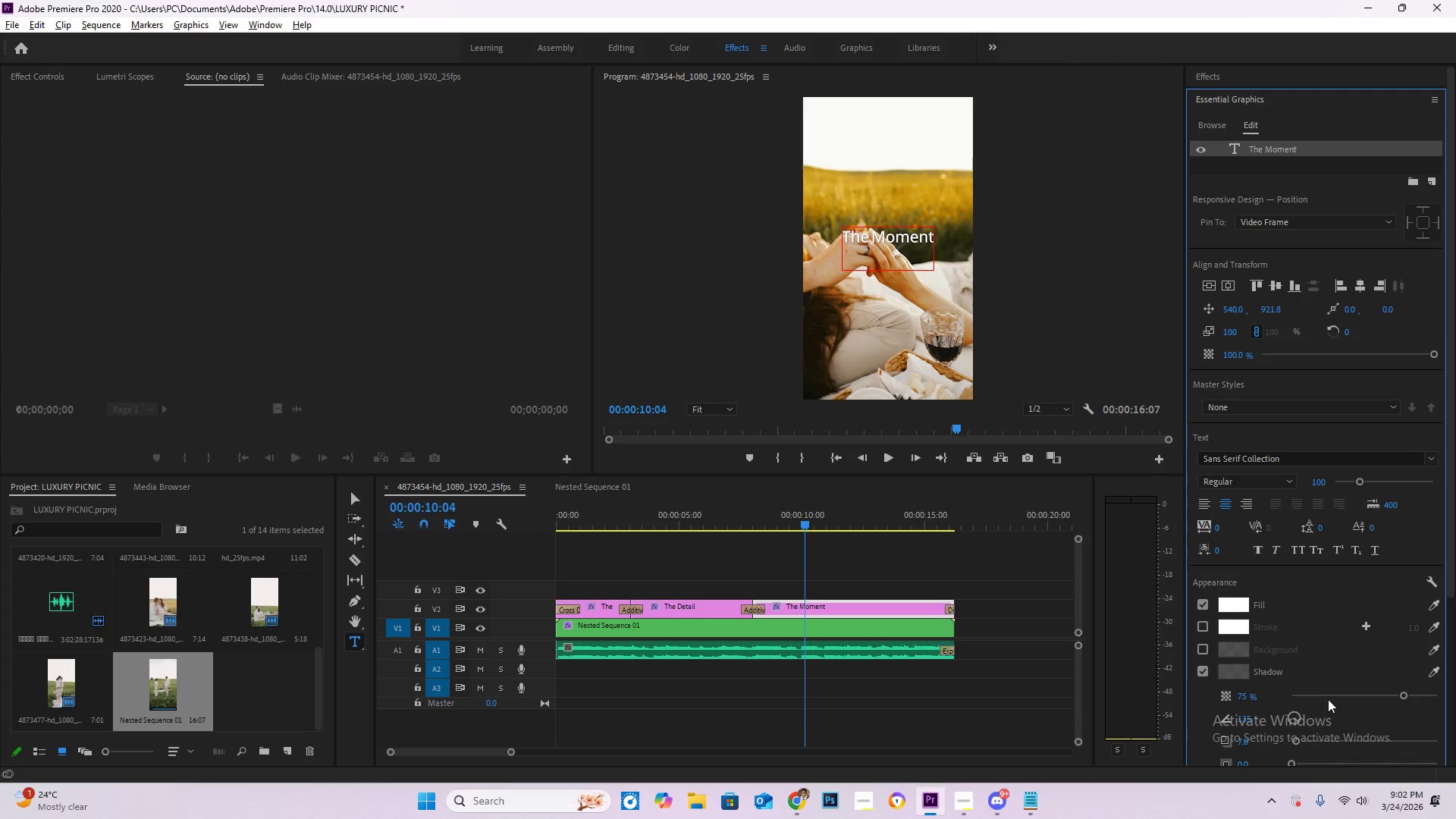 
scroll: coordinate [1331, 700], scroll_direction: down, amount: 1.0
 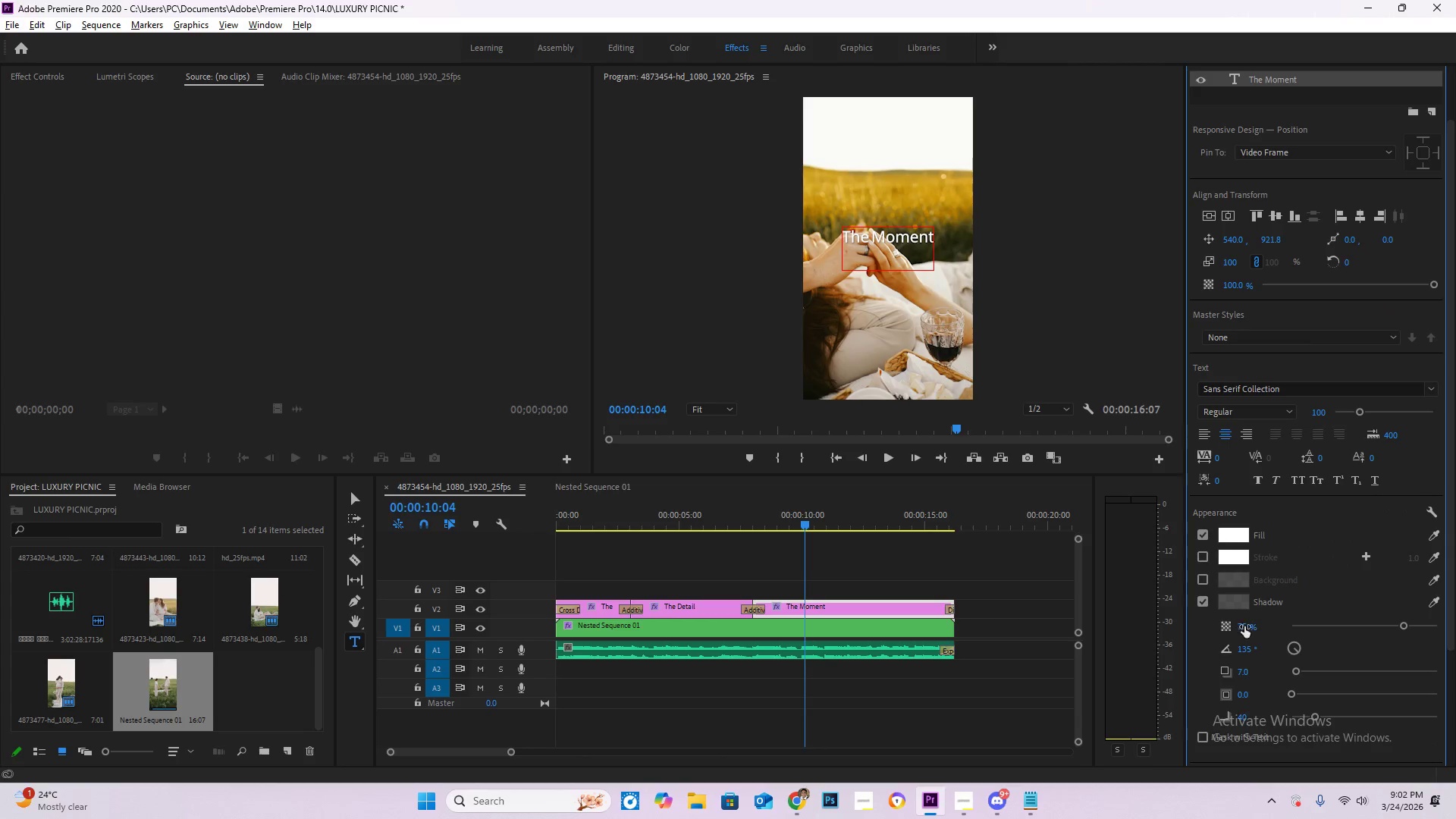 
left_click([1244, 627])
 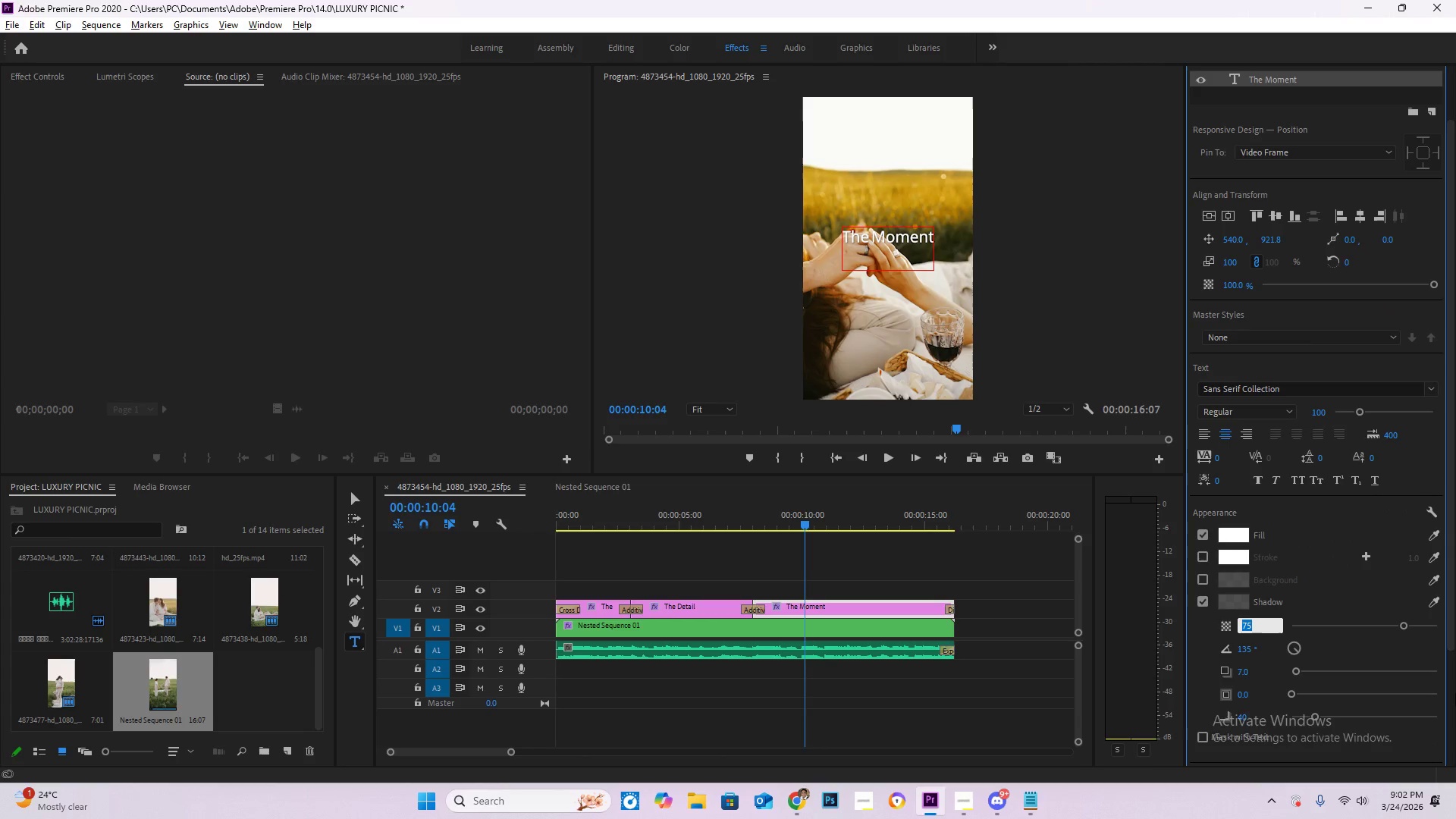 
key(Numpad9)
 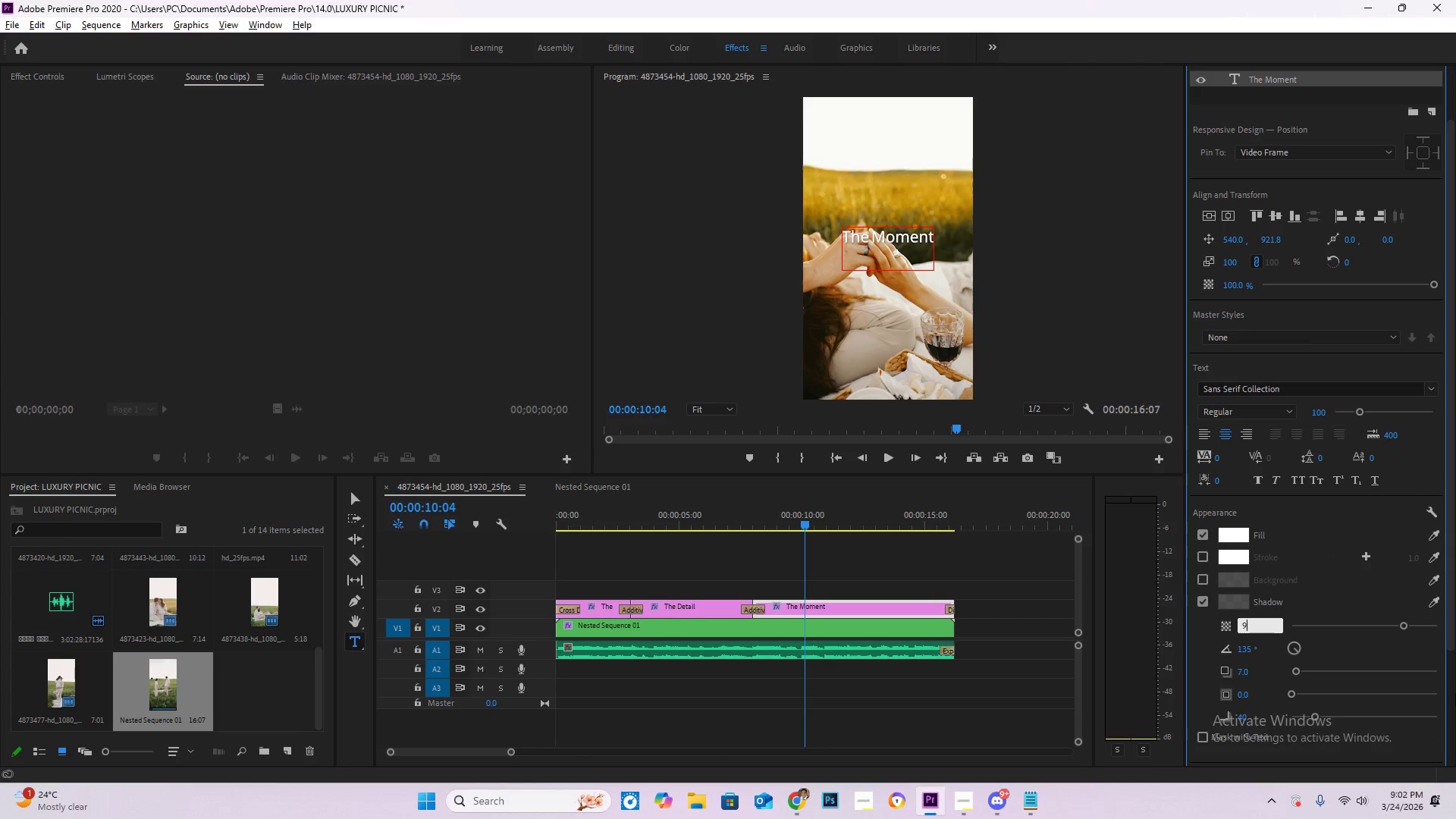 
key(Numpad8)
 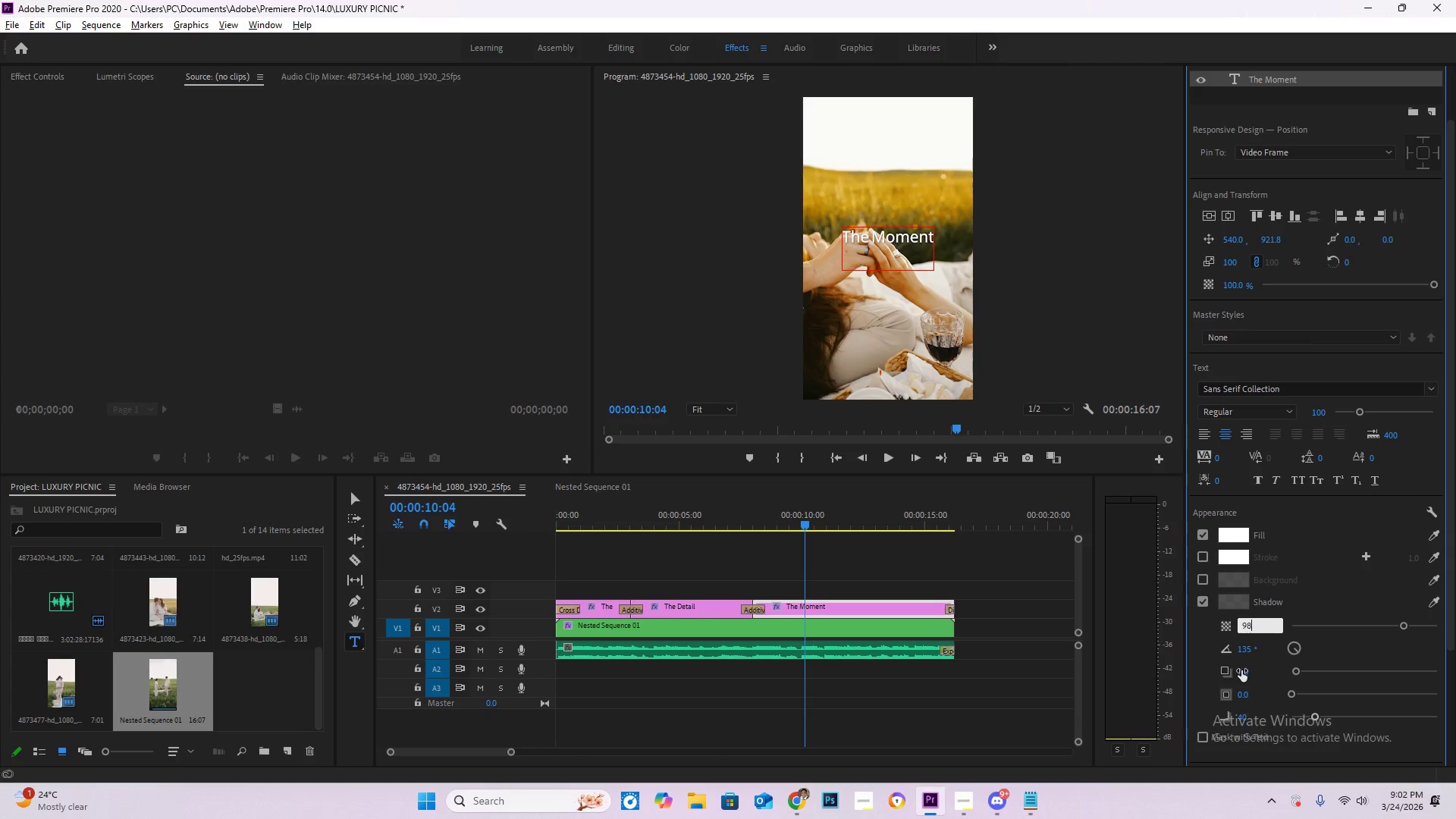 
left_click([1244, 671])
 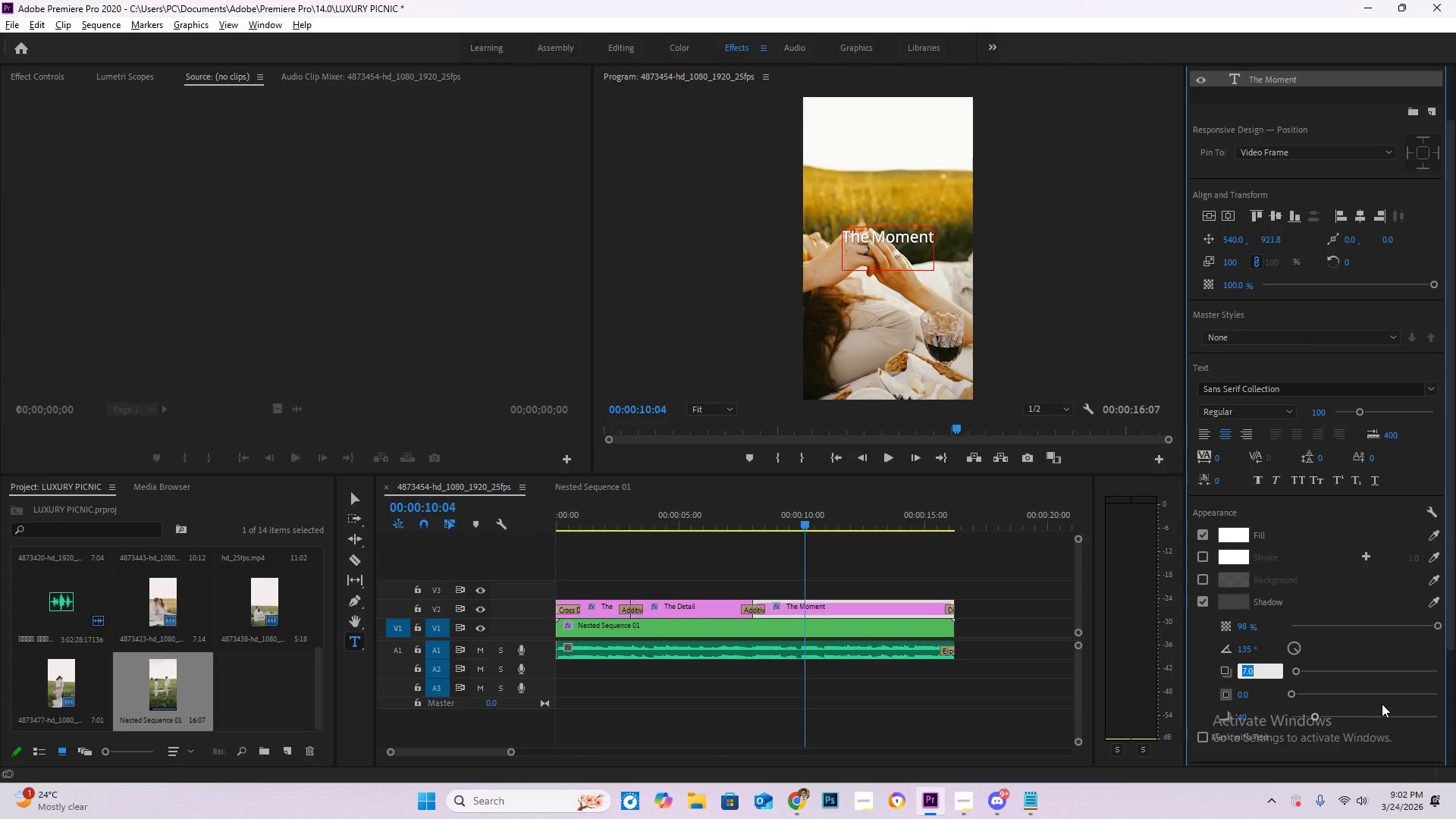 
key(Numpad1)
 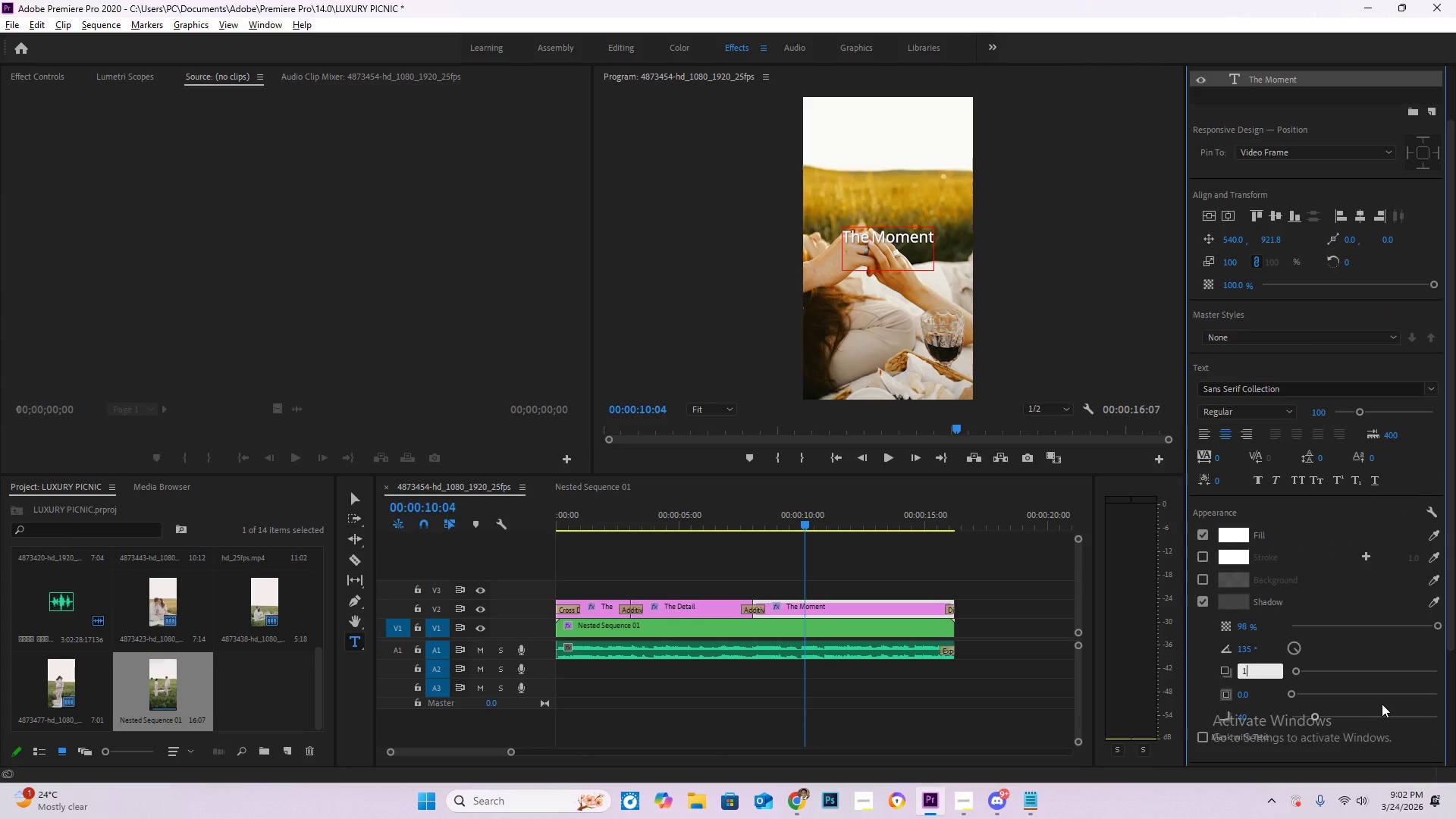 
key(Numpad6)
 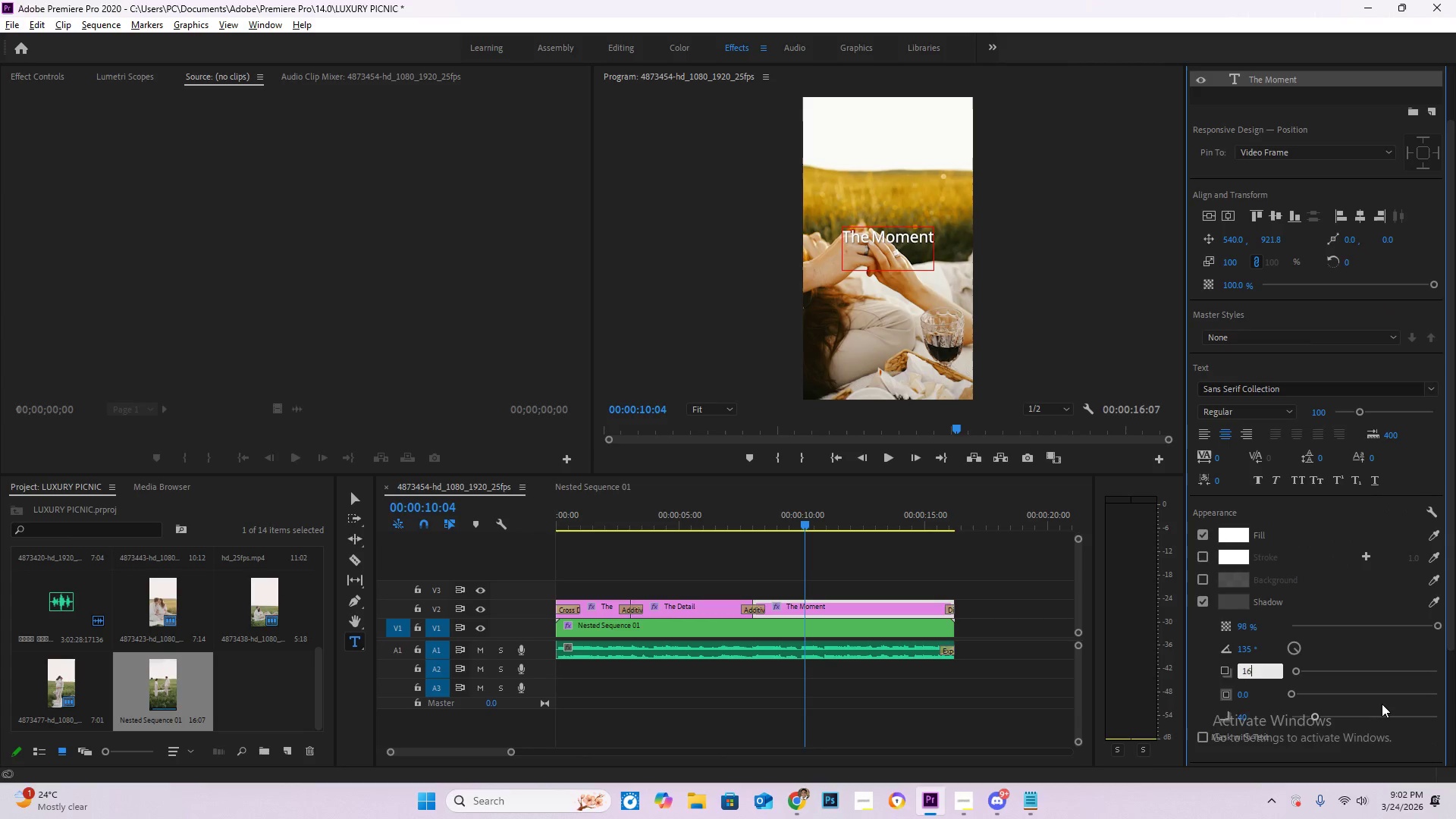 
key(NumpadDecimal)
 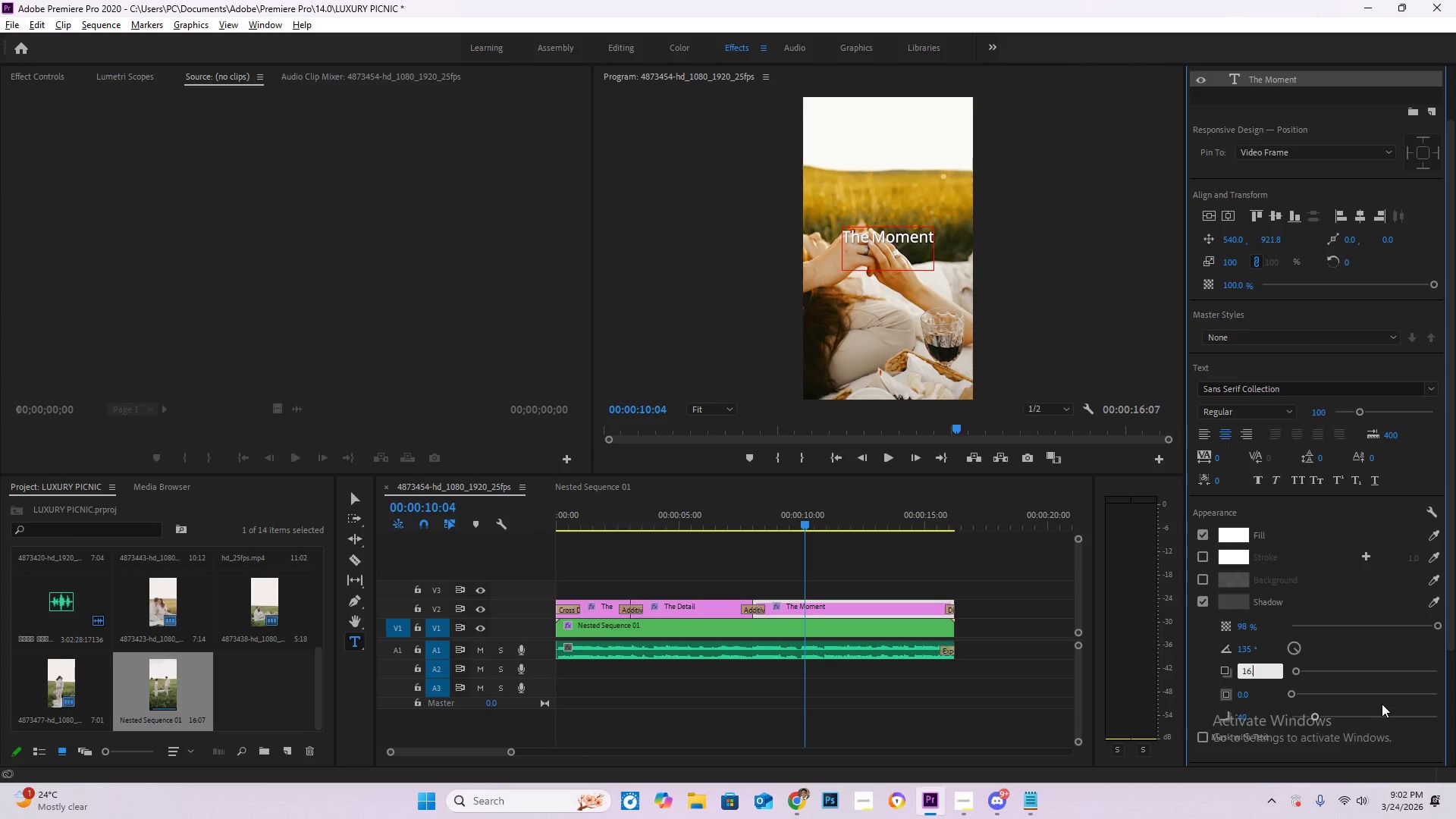 
key(Numpad6)
 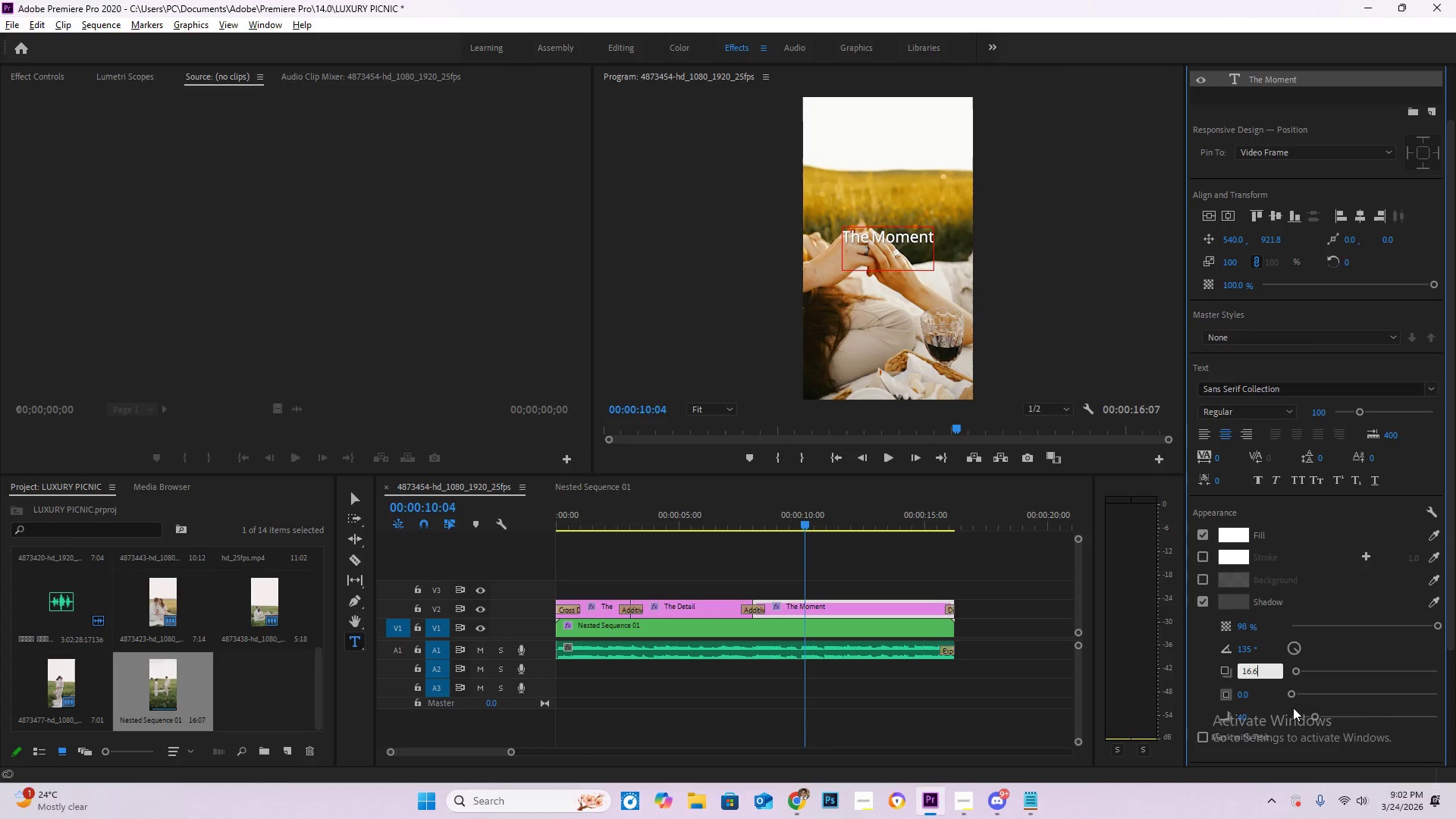 
left_click([1246, 696])
 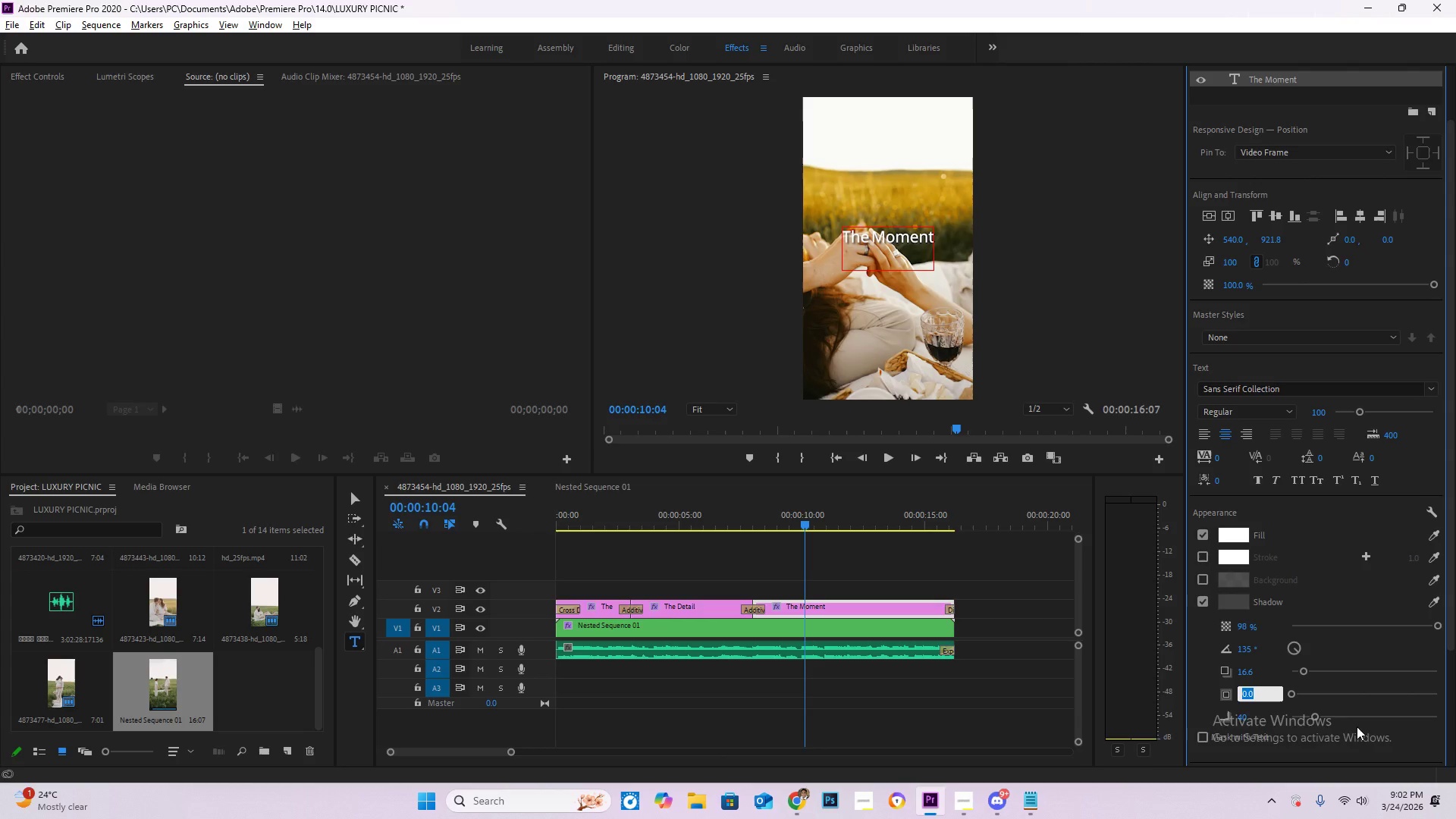 
key(Numpad6)
 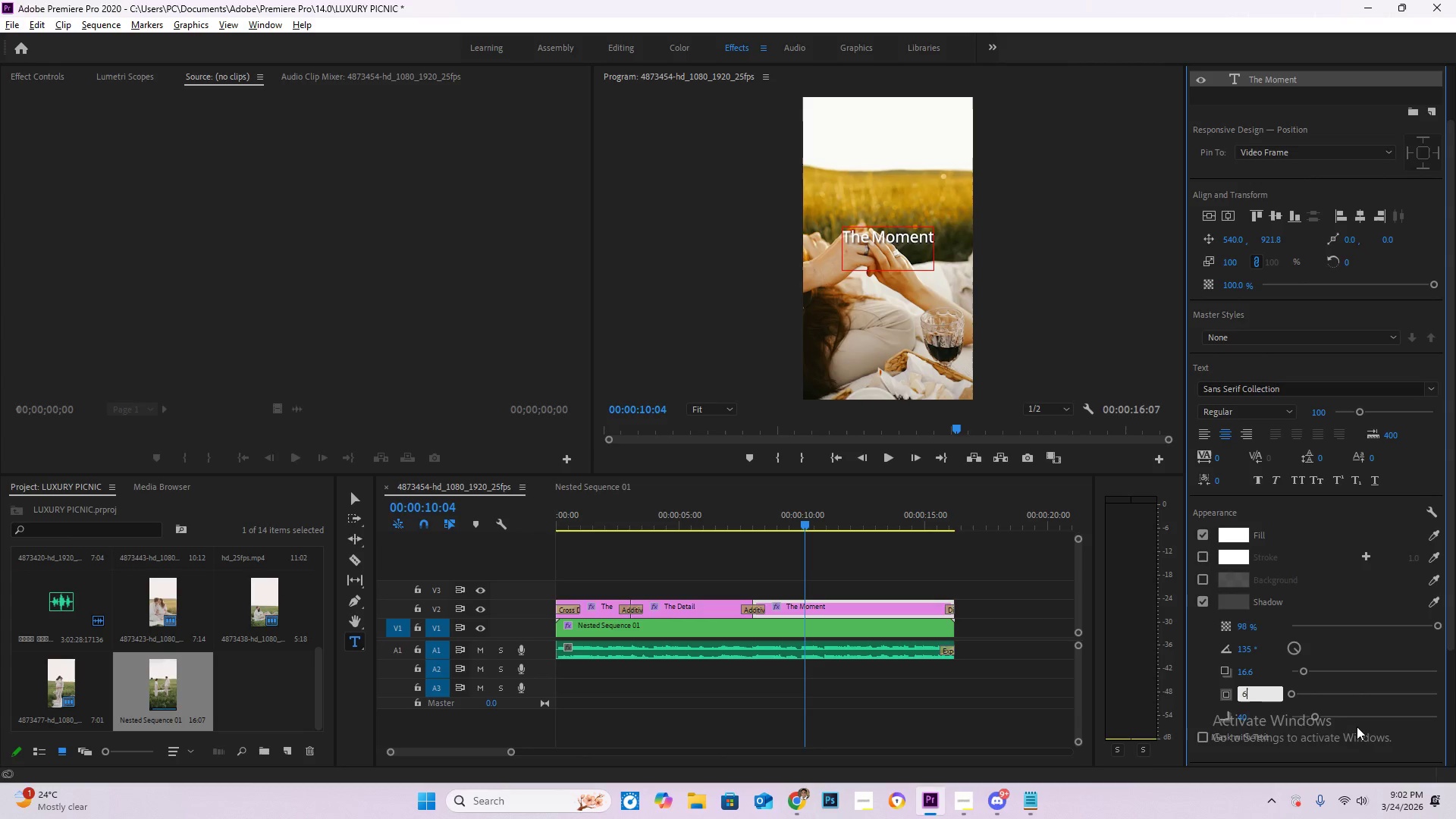 
key(NumpadDecimal)
 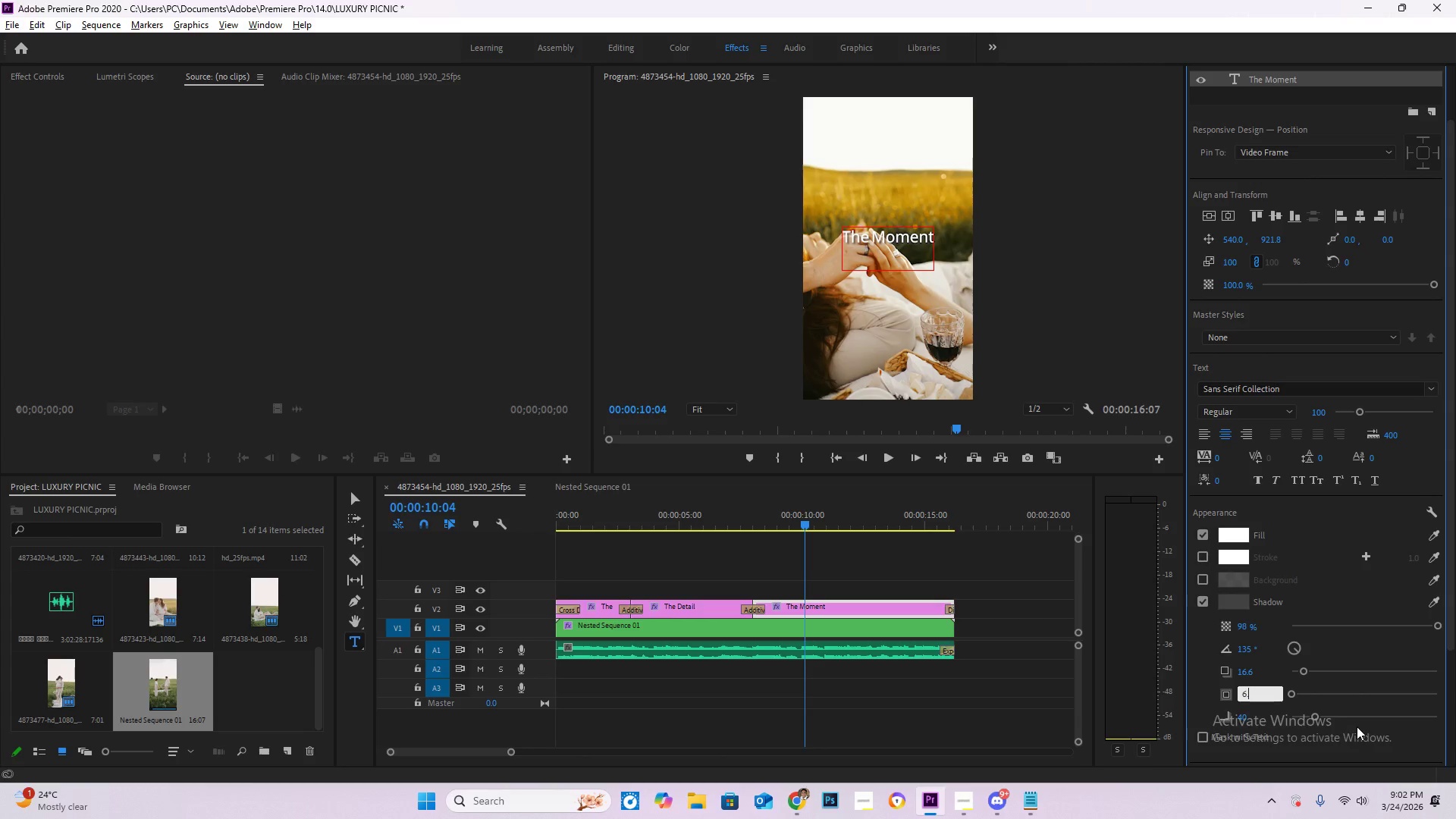 
key(Numpad2)
 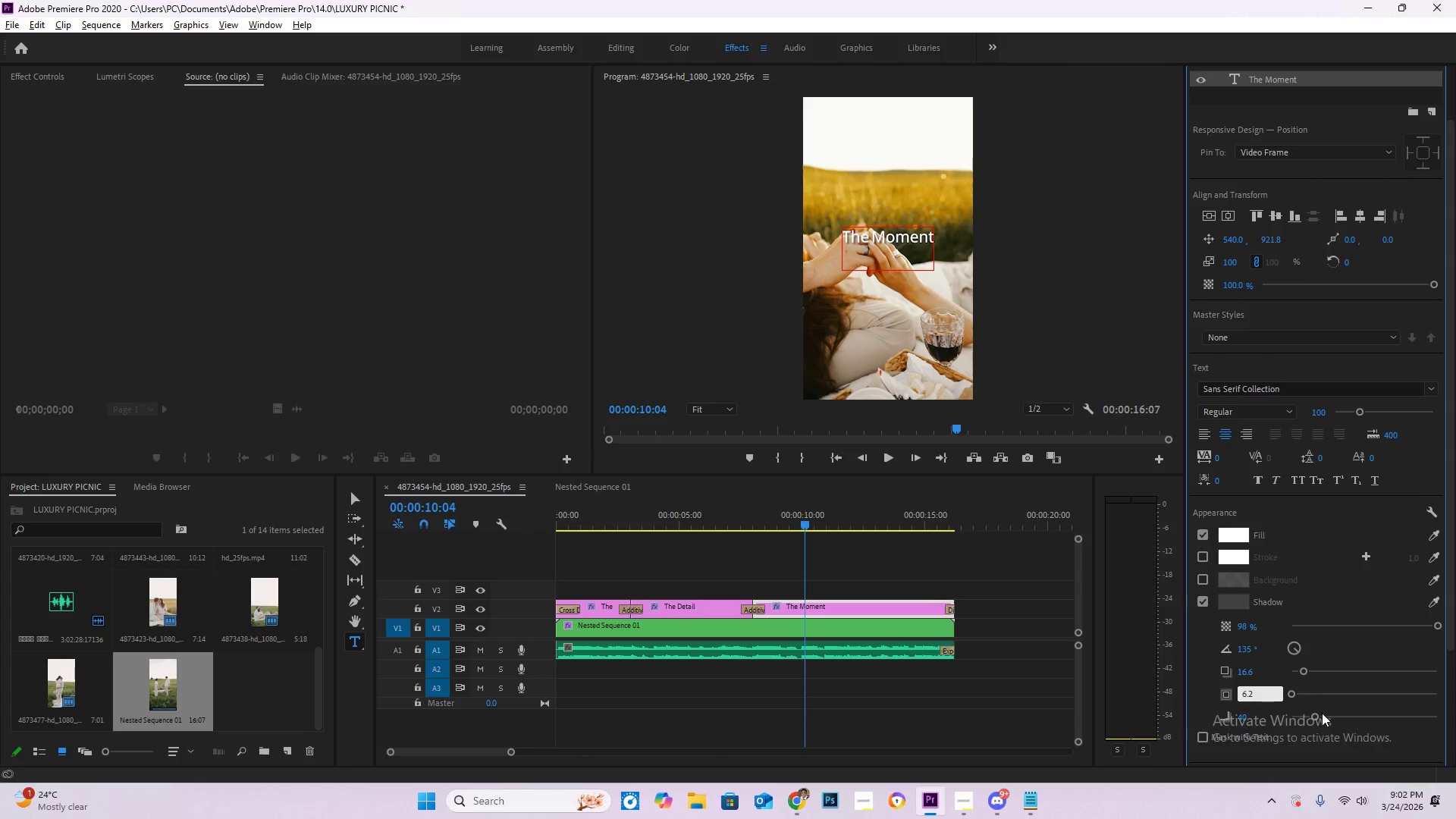 
key(NumpadEnter)
 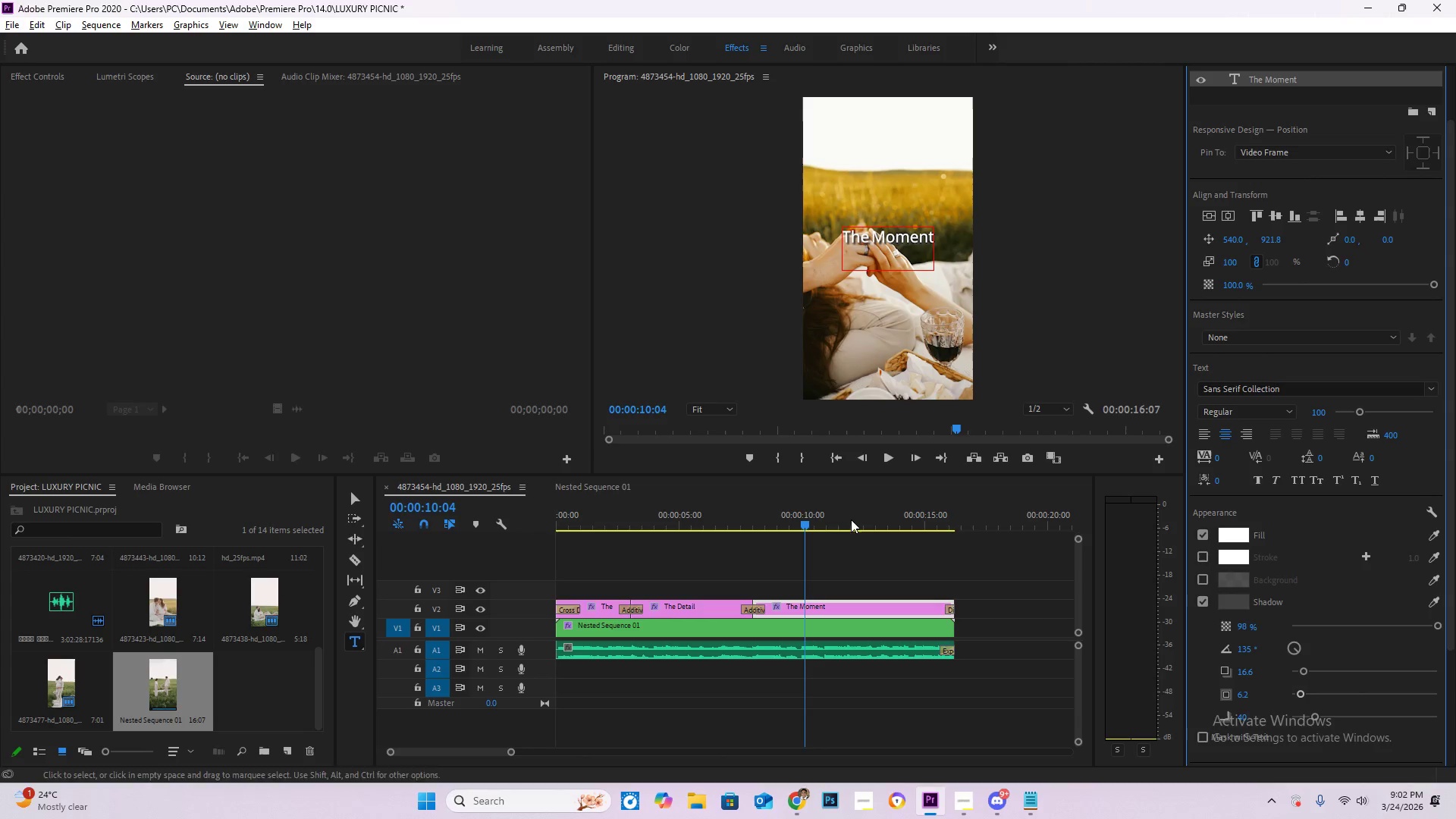 
left_click_drag(start_coordinate=[799, 518], to_coordinate=[516, 561])
 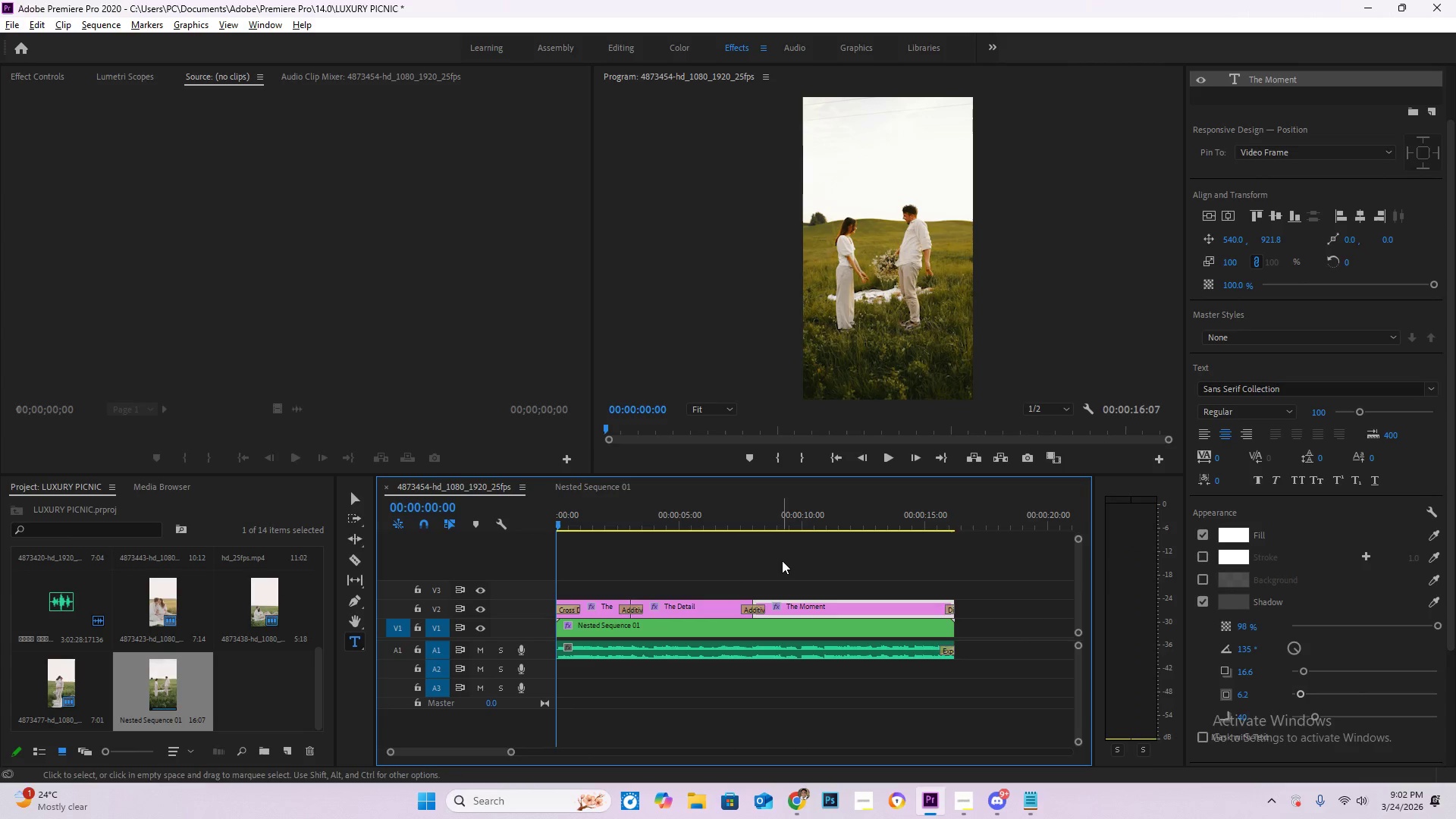 
key(Control+S)
 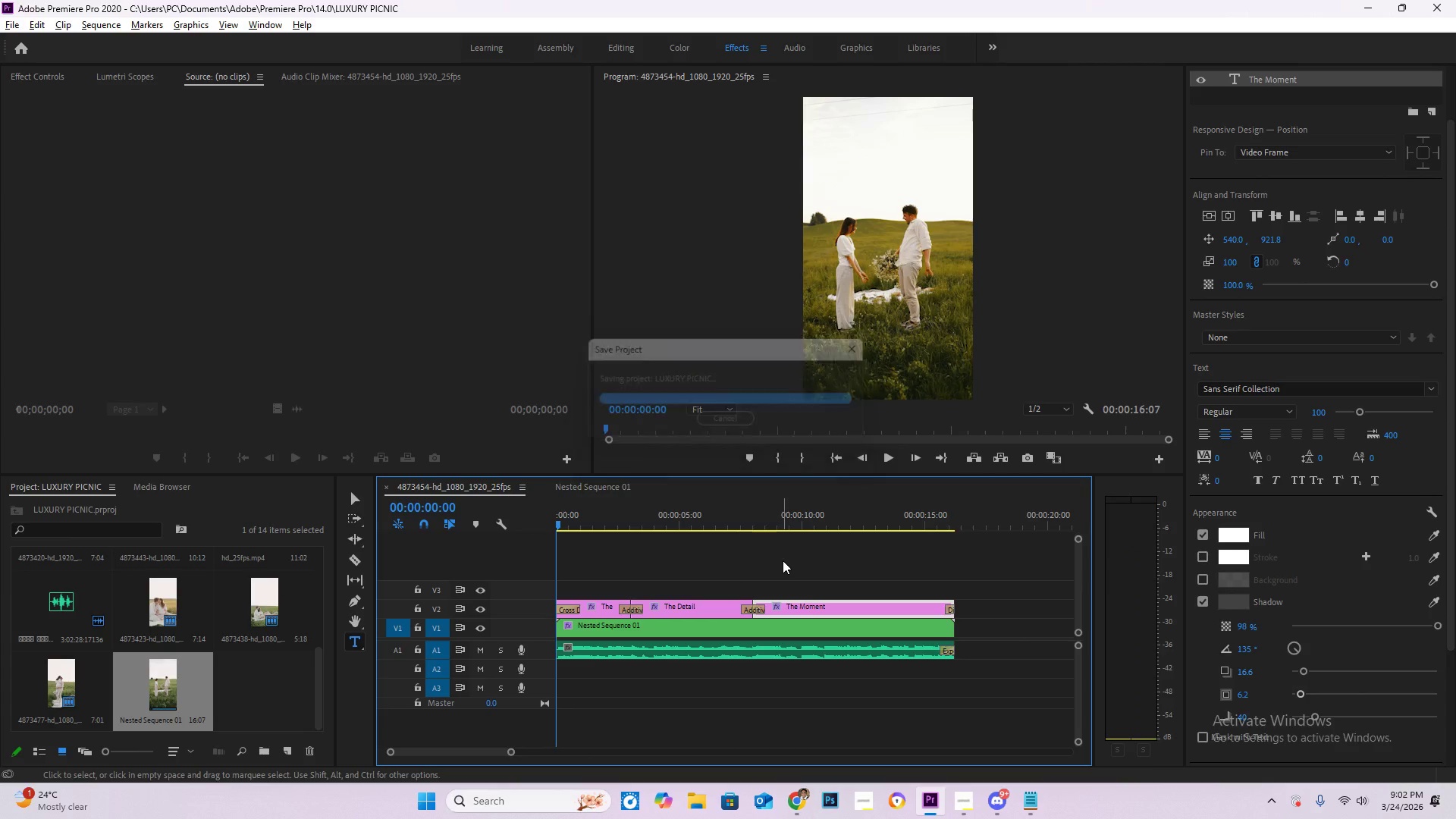 
key(Space)
 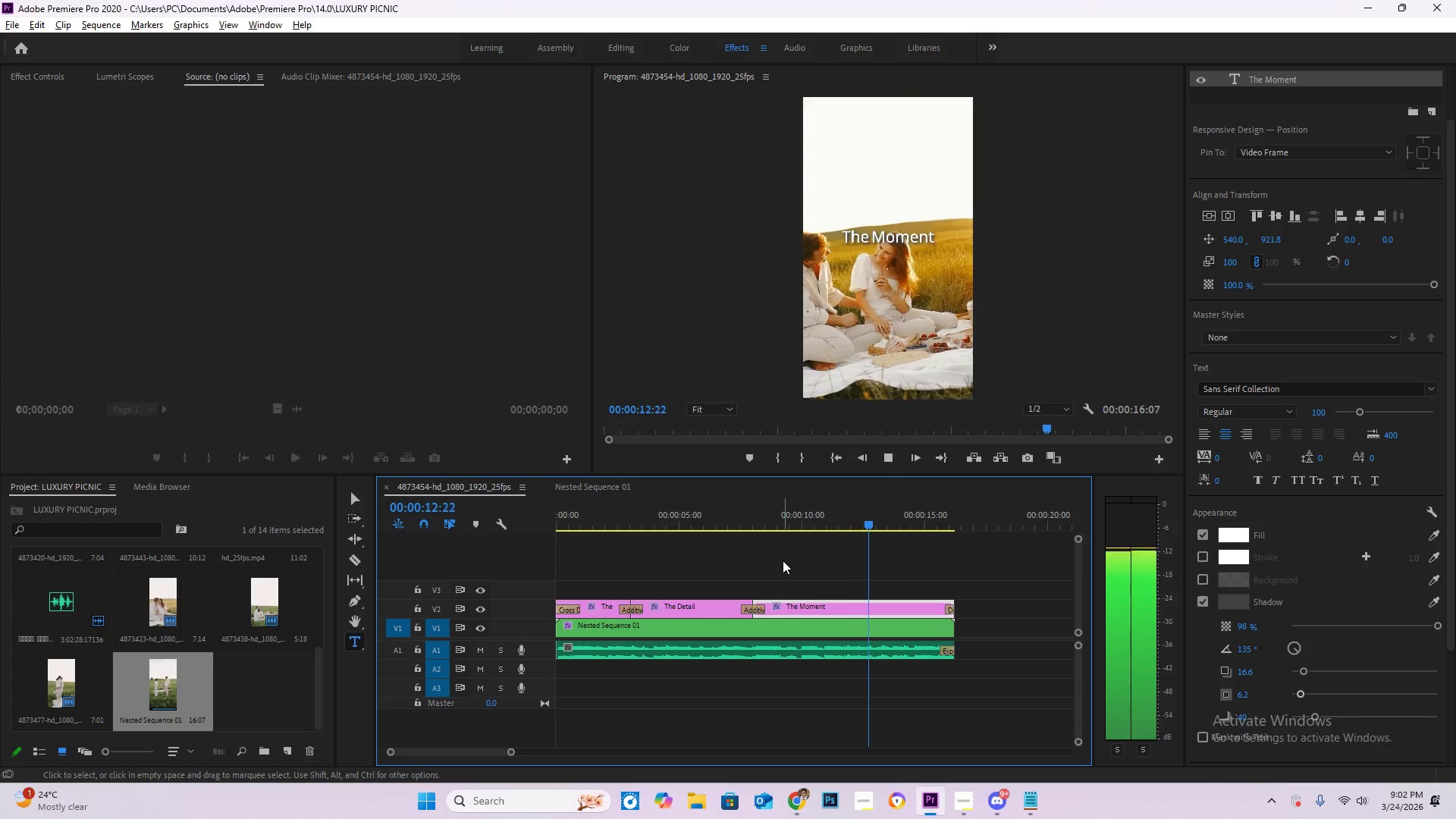 
wait(17.8)
 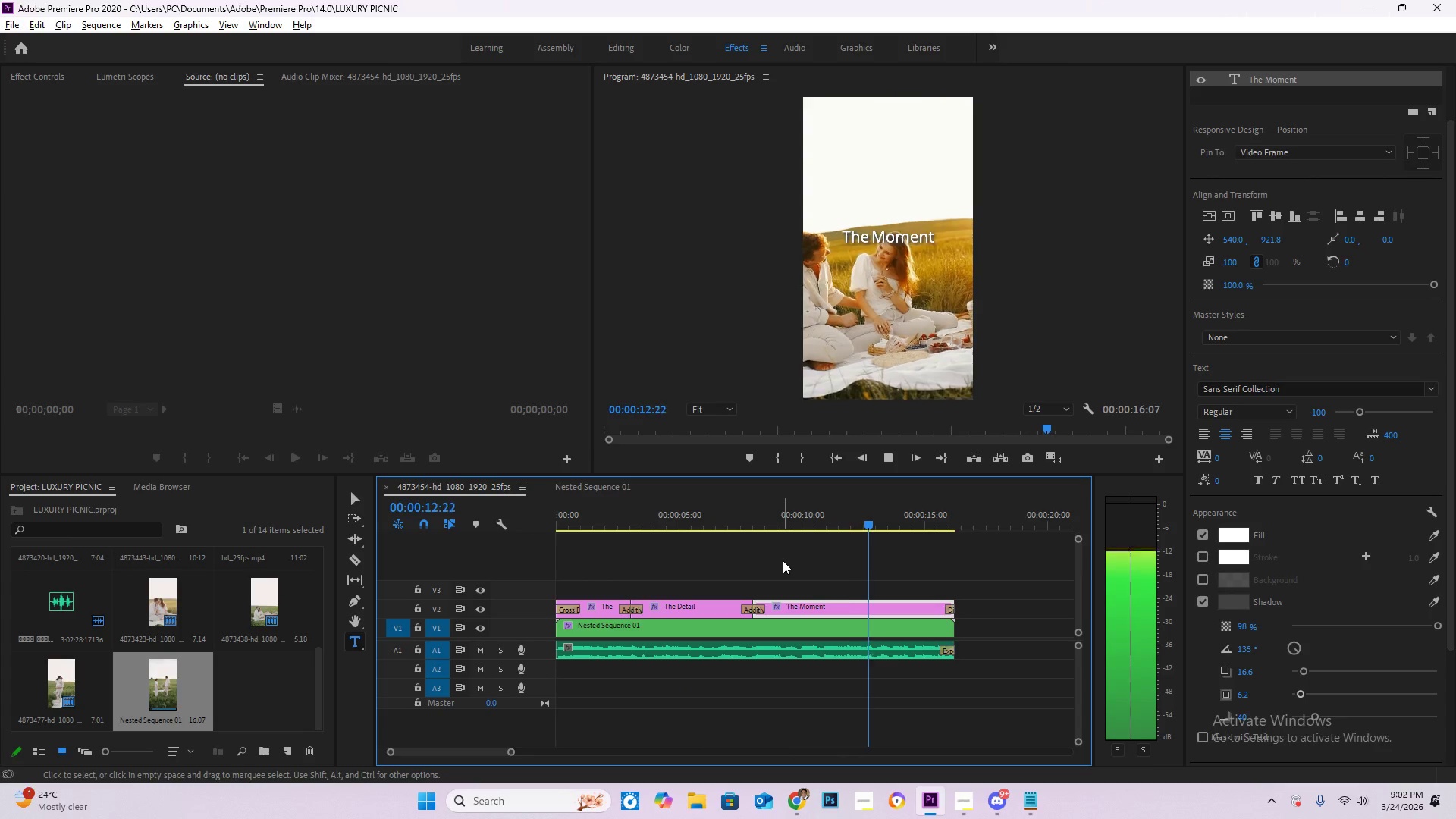 
left_click_drag(start_coordinate=[574, 510], to_coordinate=[511, 500])
 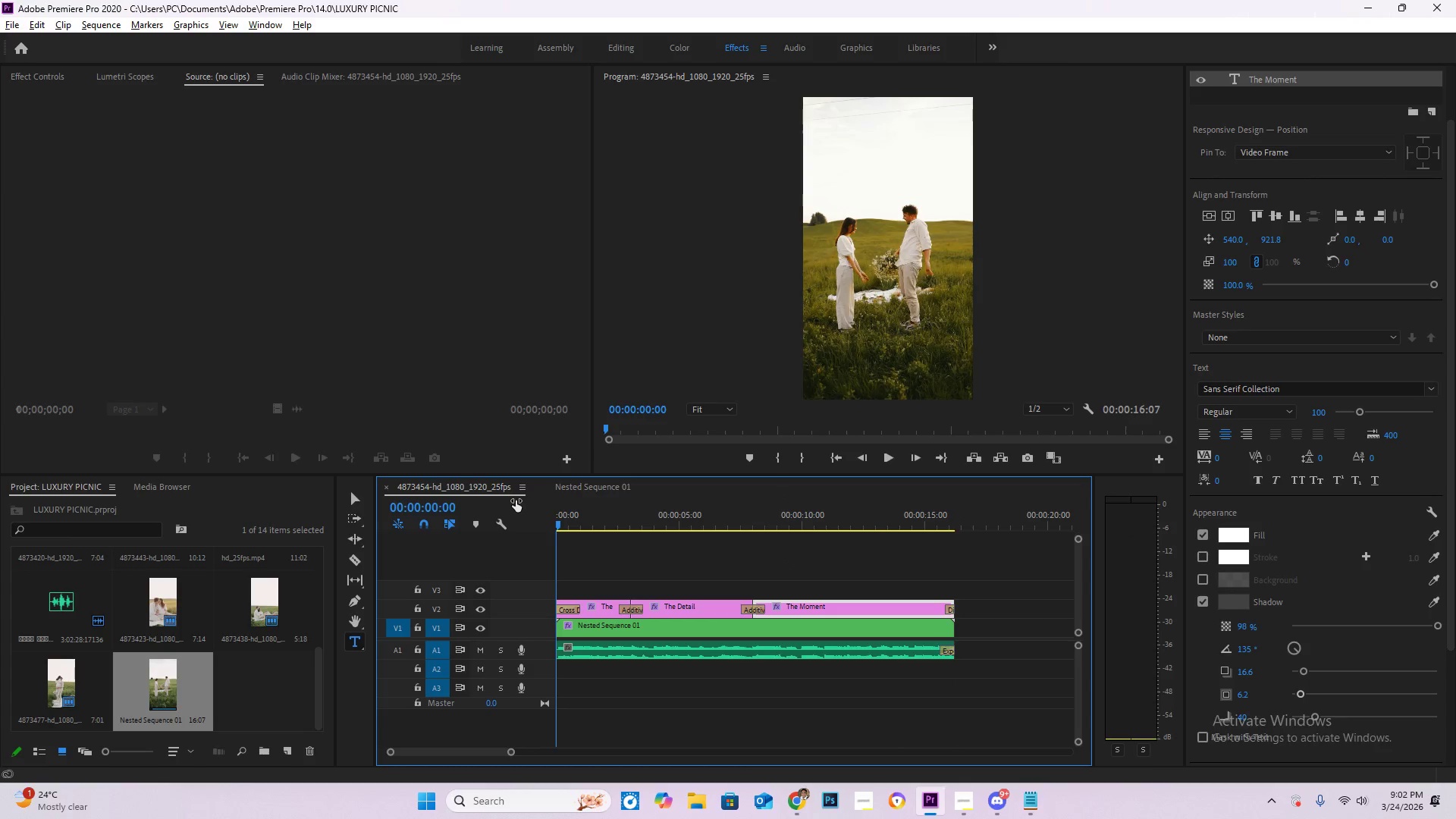 
key(Space)
 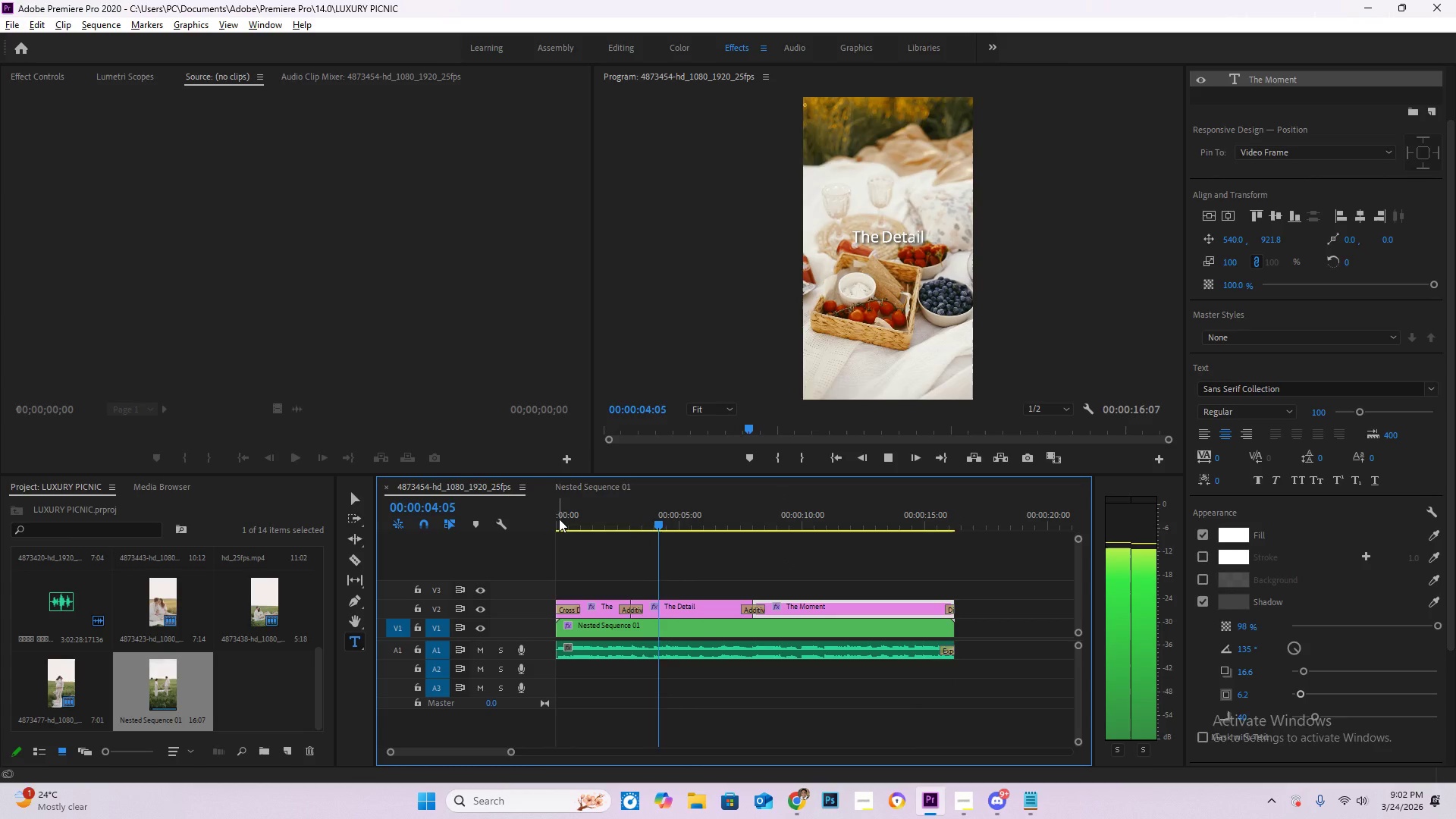 
wait(9.51)
 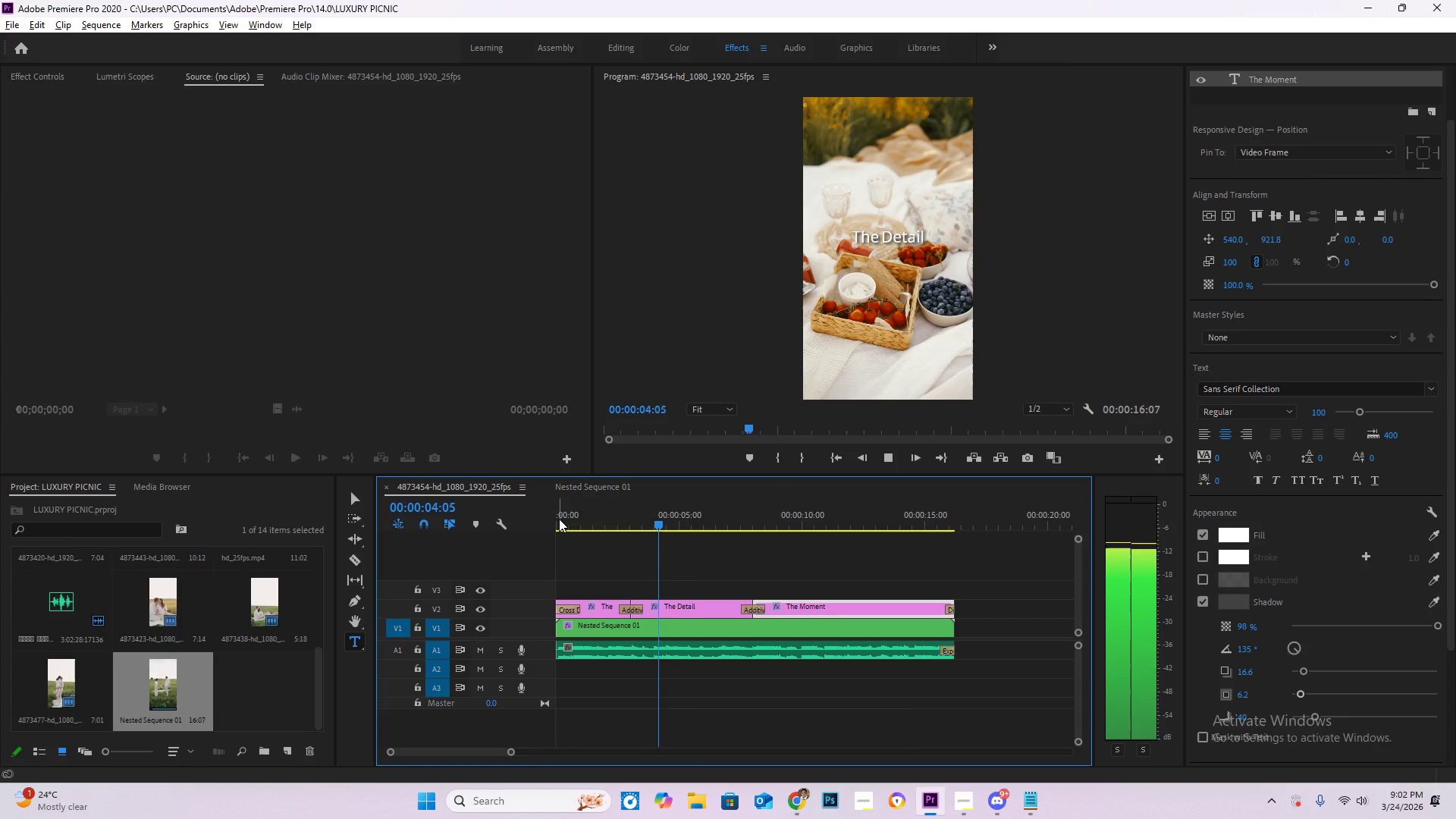 
mouse_move([424, 519])
 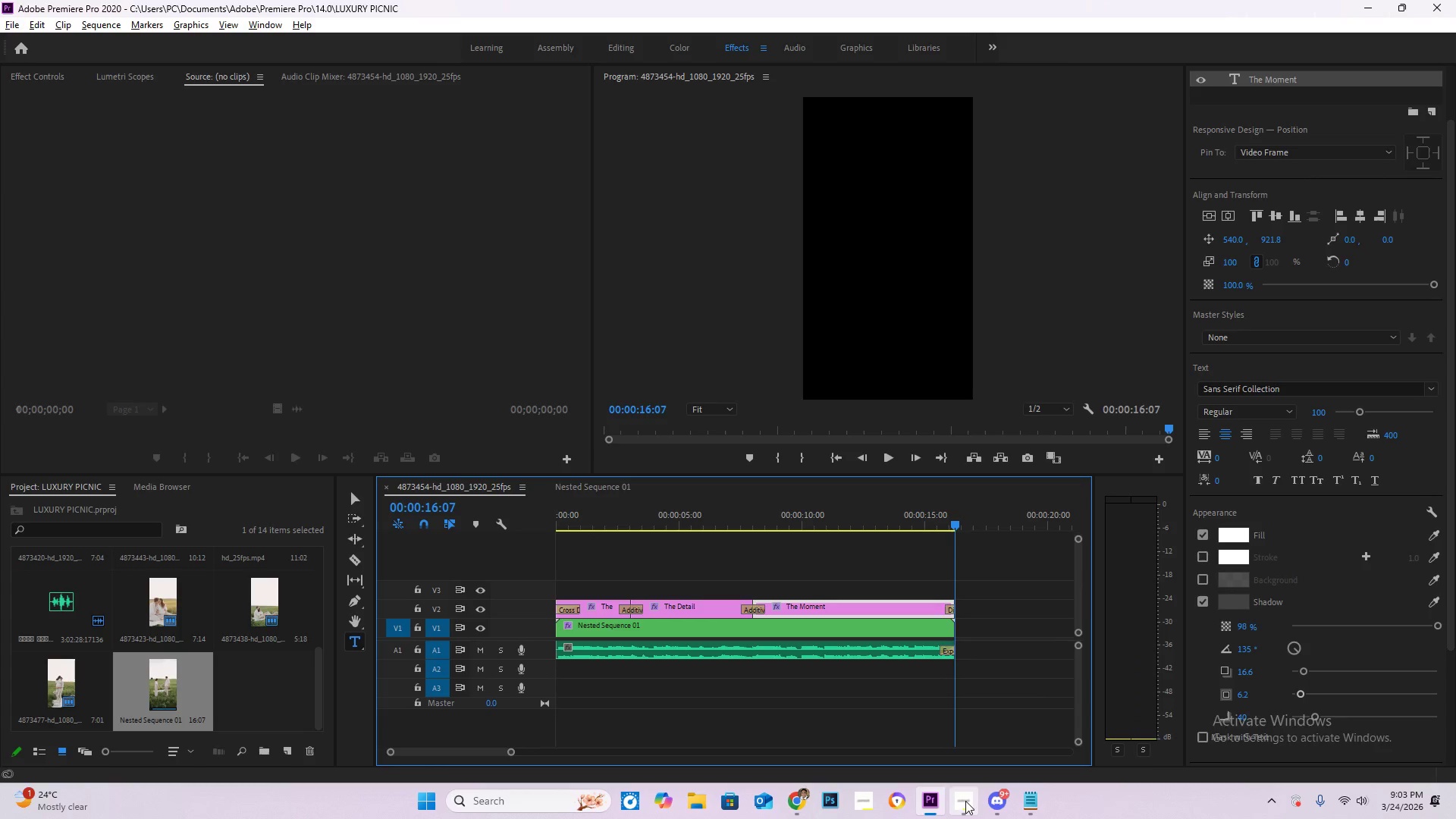 
left_click([967, 808])
 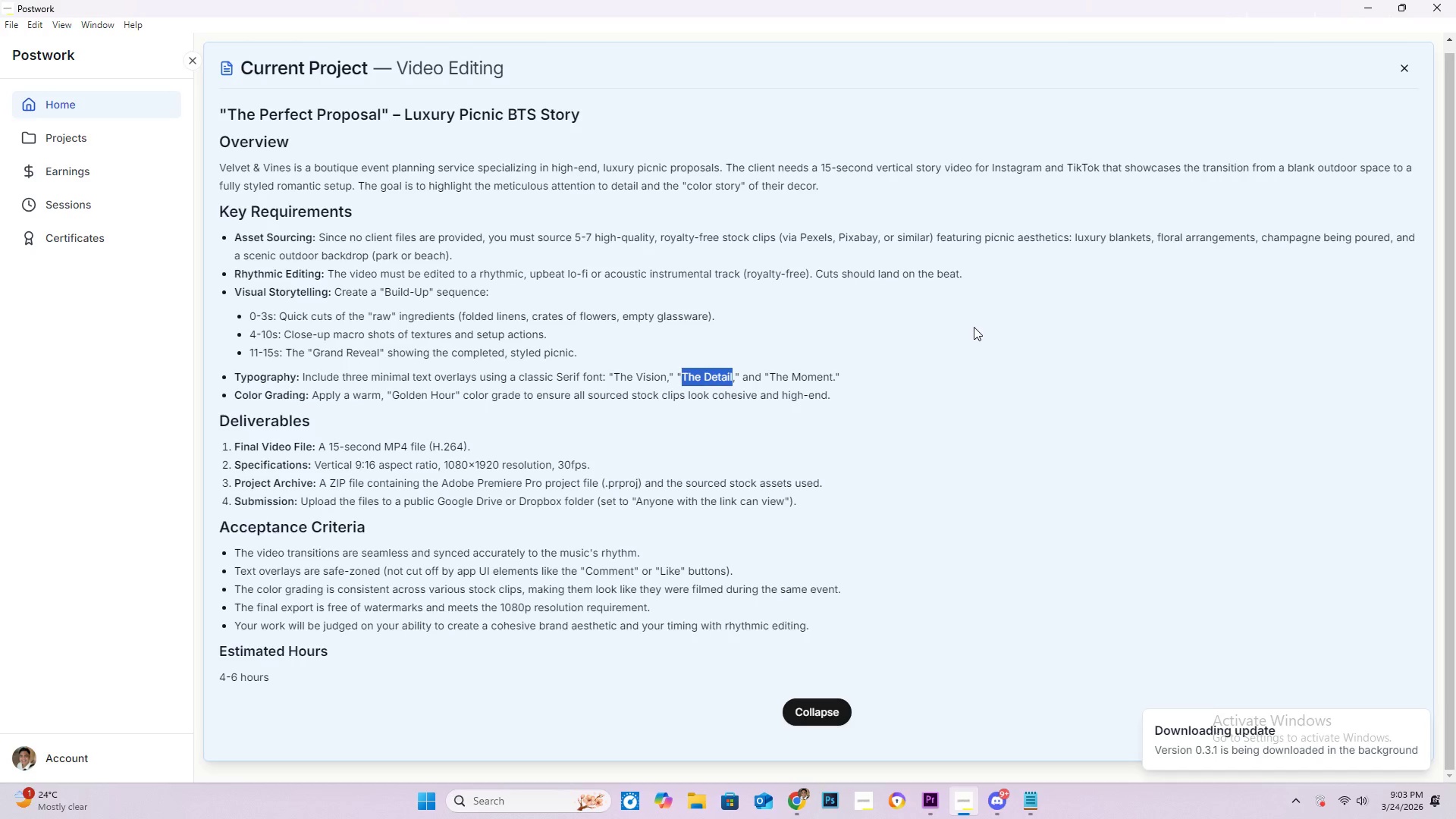 
wait(40.17)
 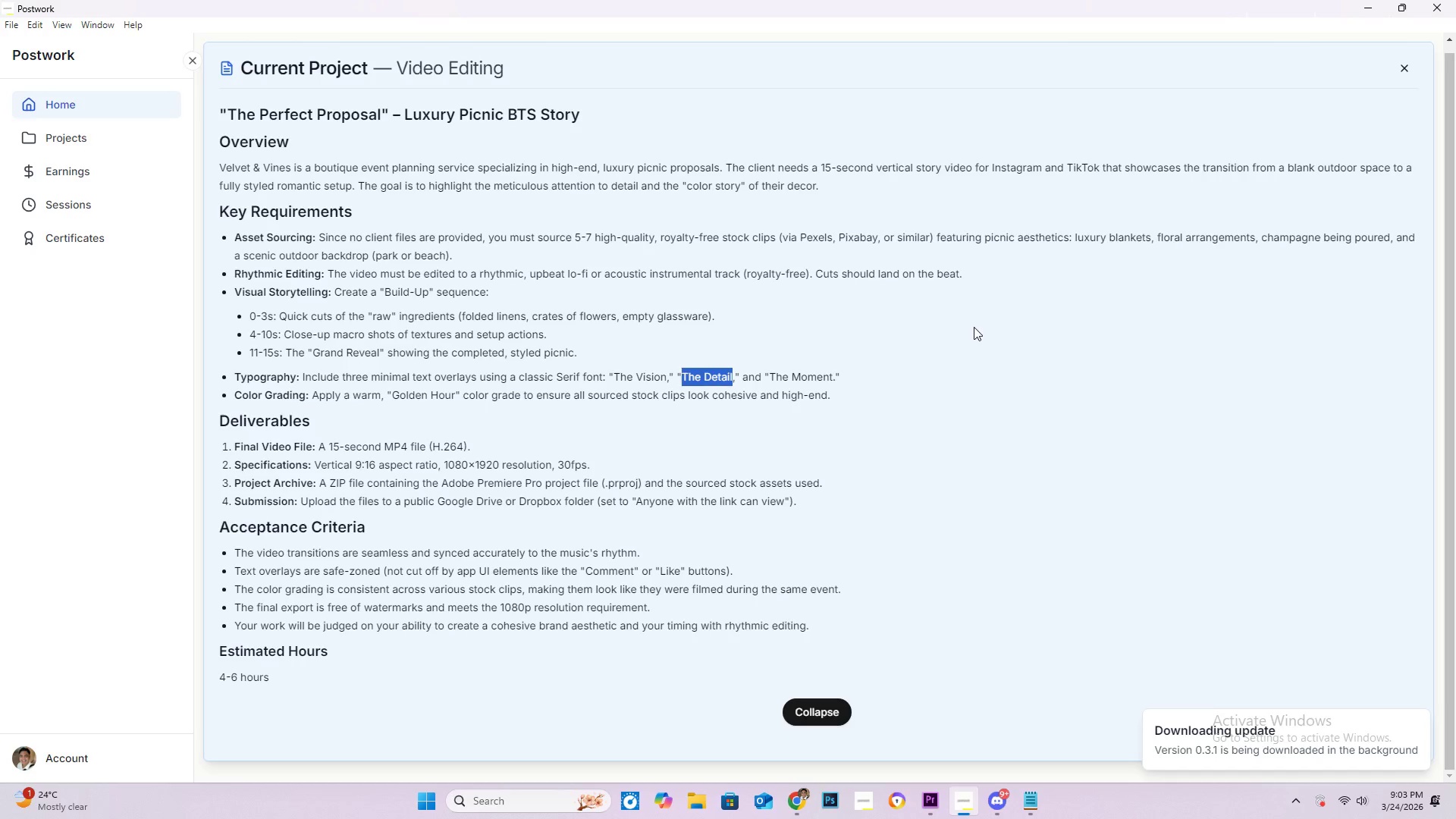 
left_click([792, 808])
 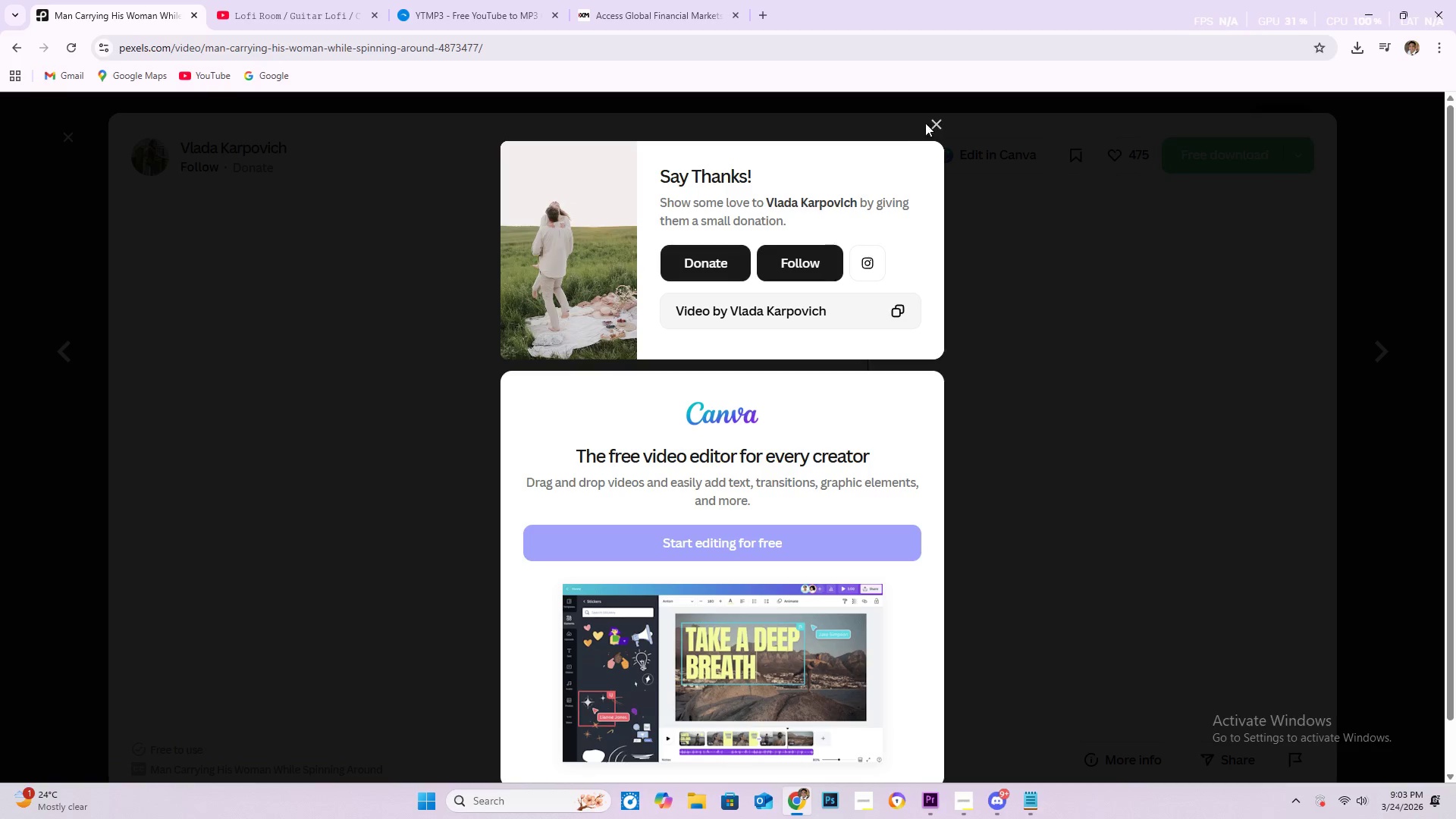 
left_click([937, 127])
 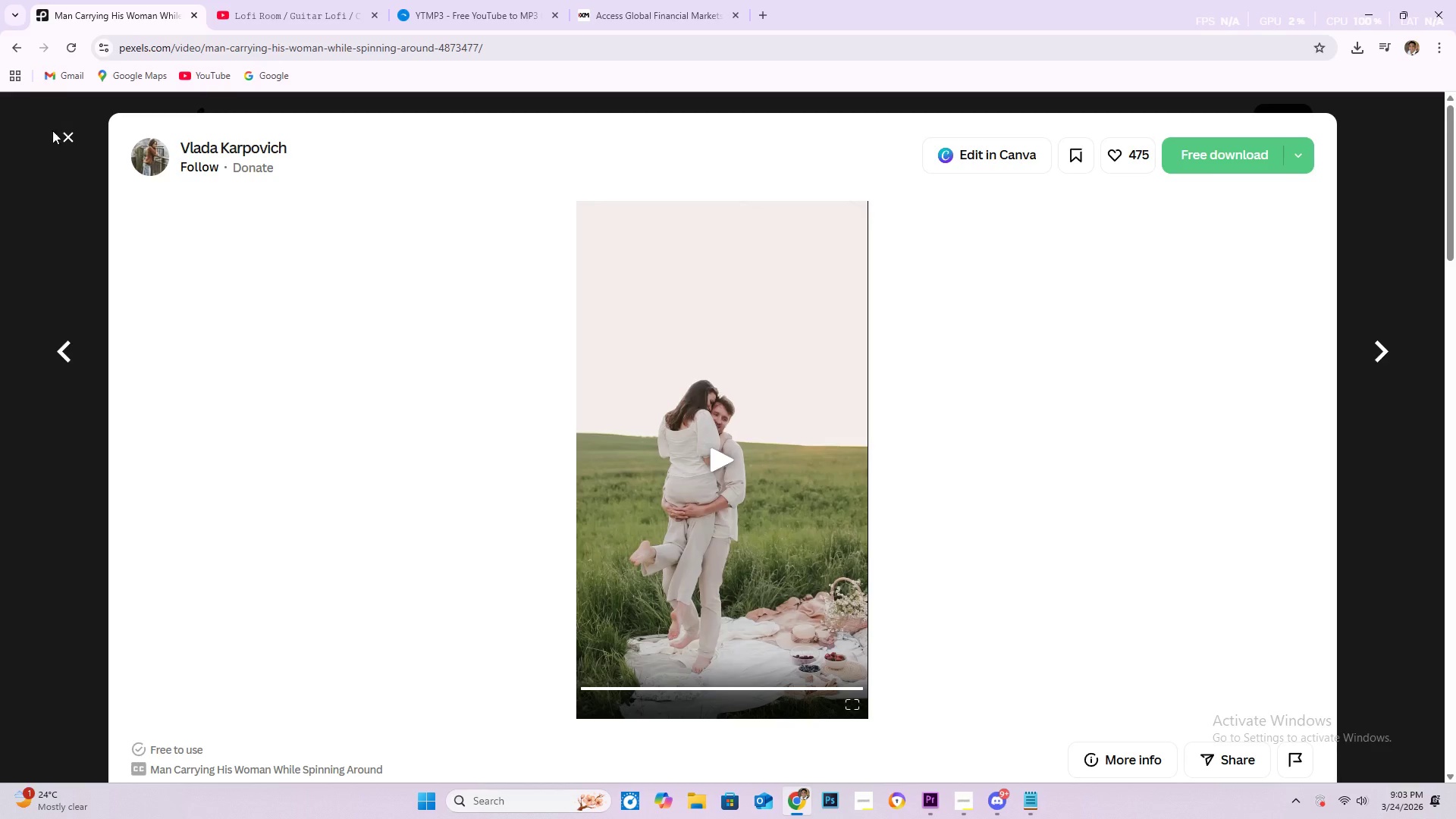 
left_click([67, 135])
 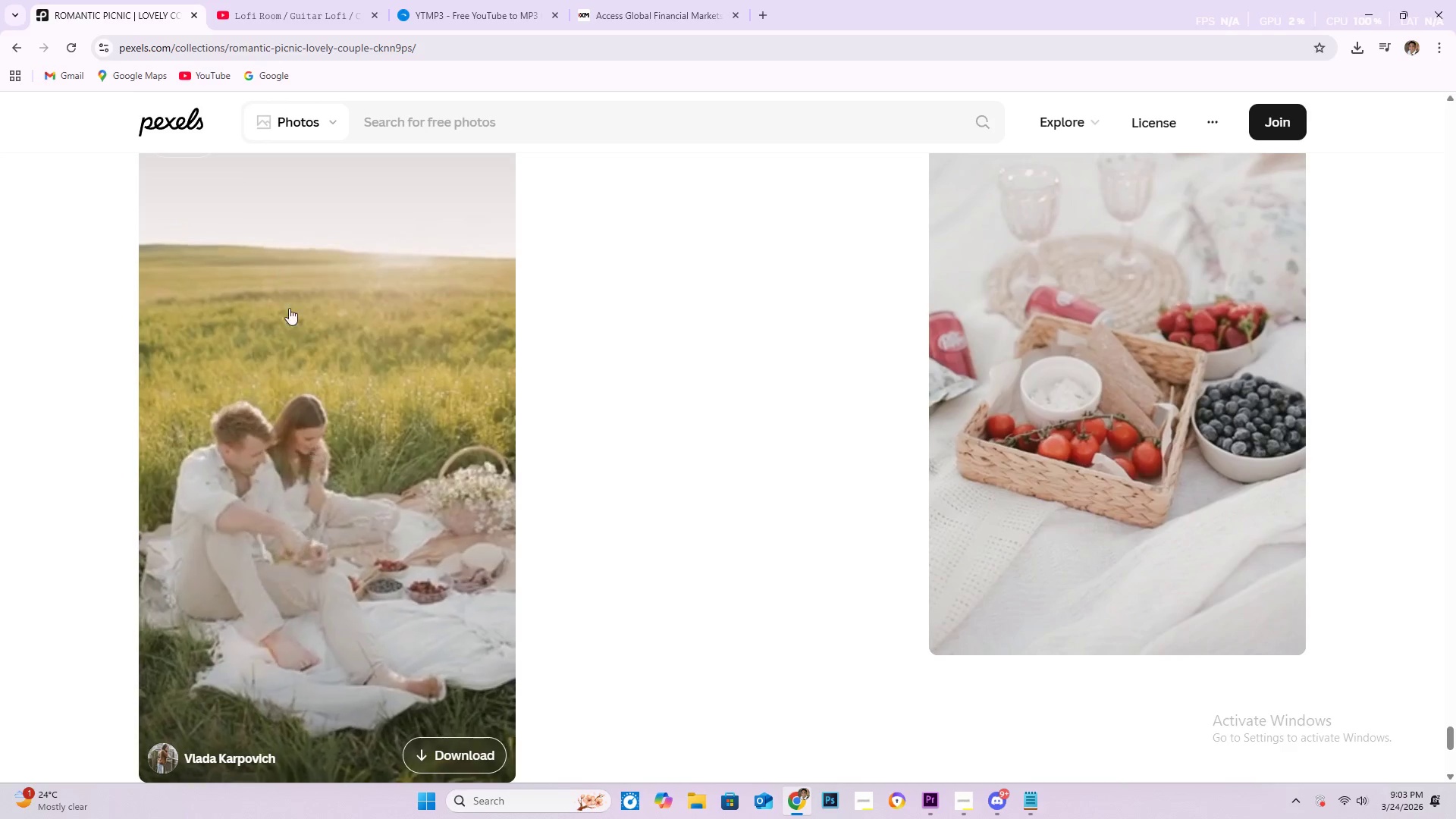 
scroll: coordinate [213, 326], scroll_direction: up, amount: 4.0
 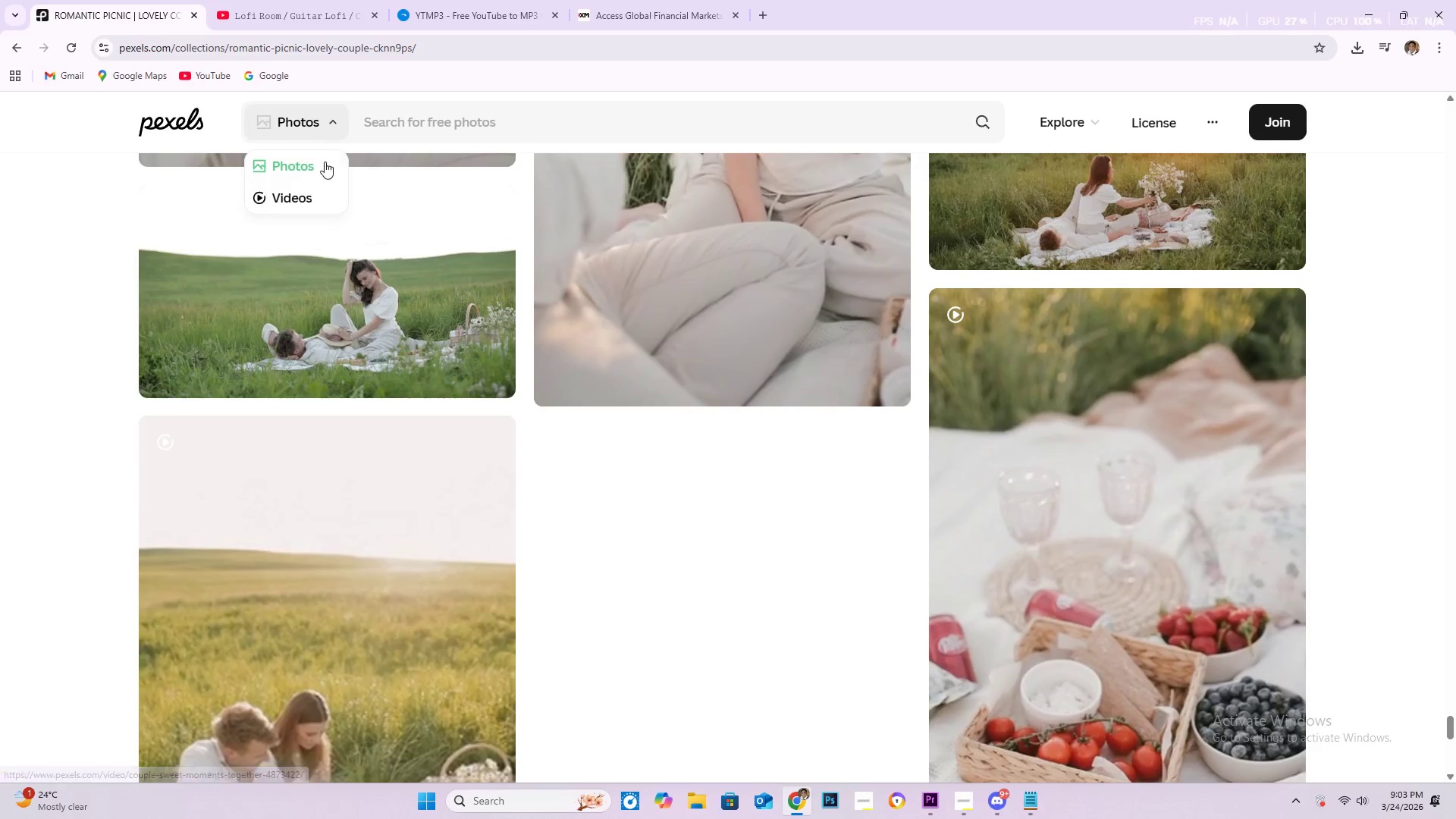 
left_click([318, 200])
 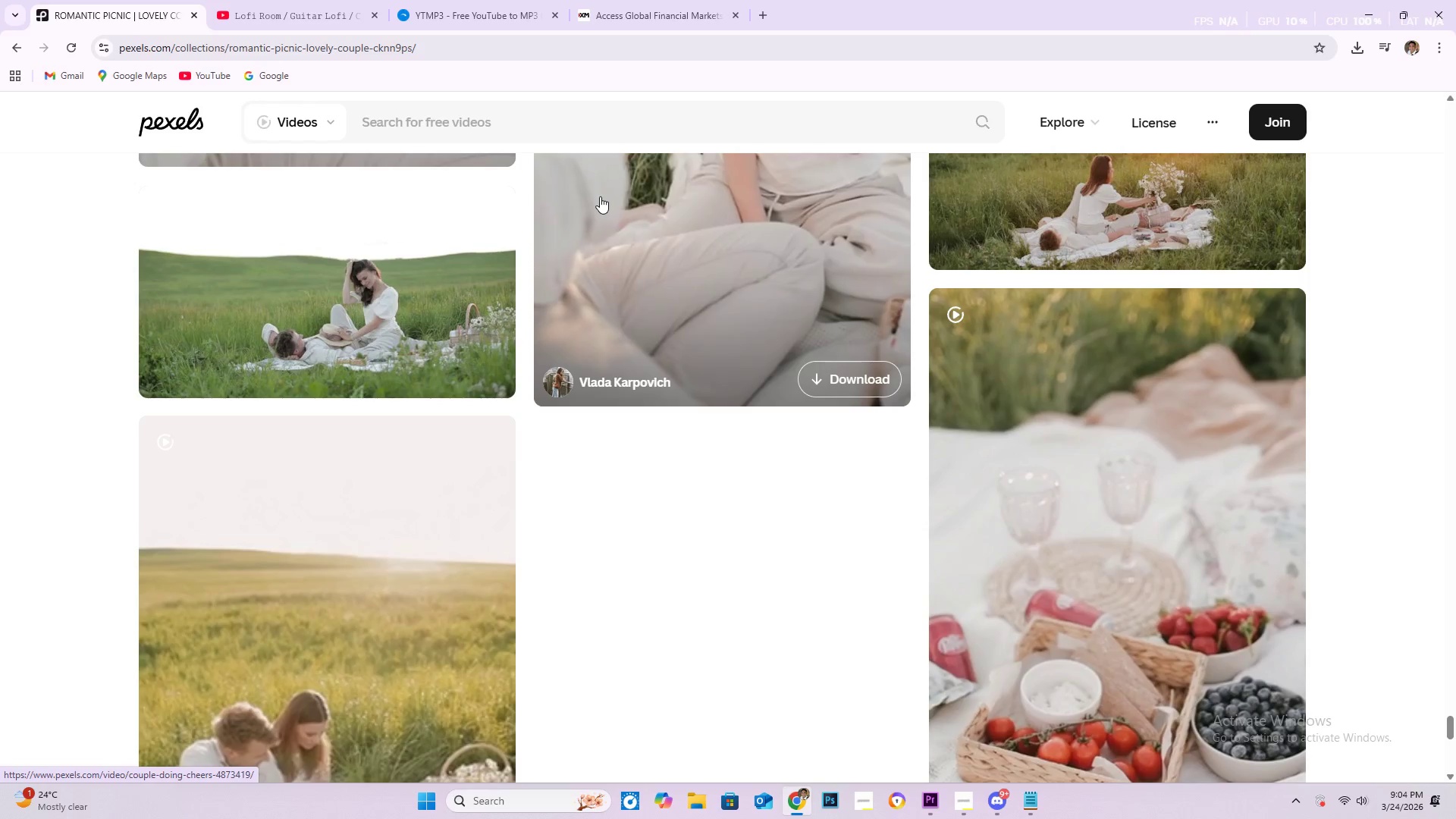 
wait(15.45)
 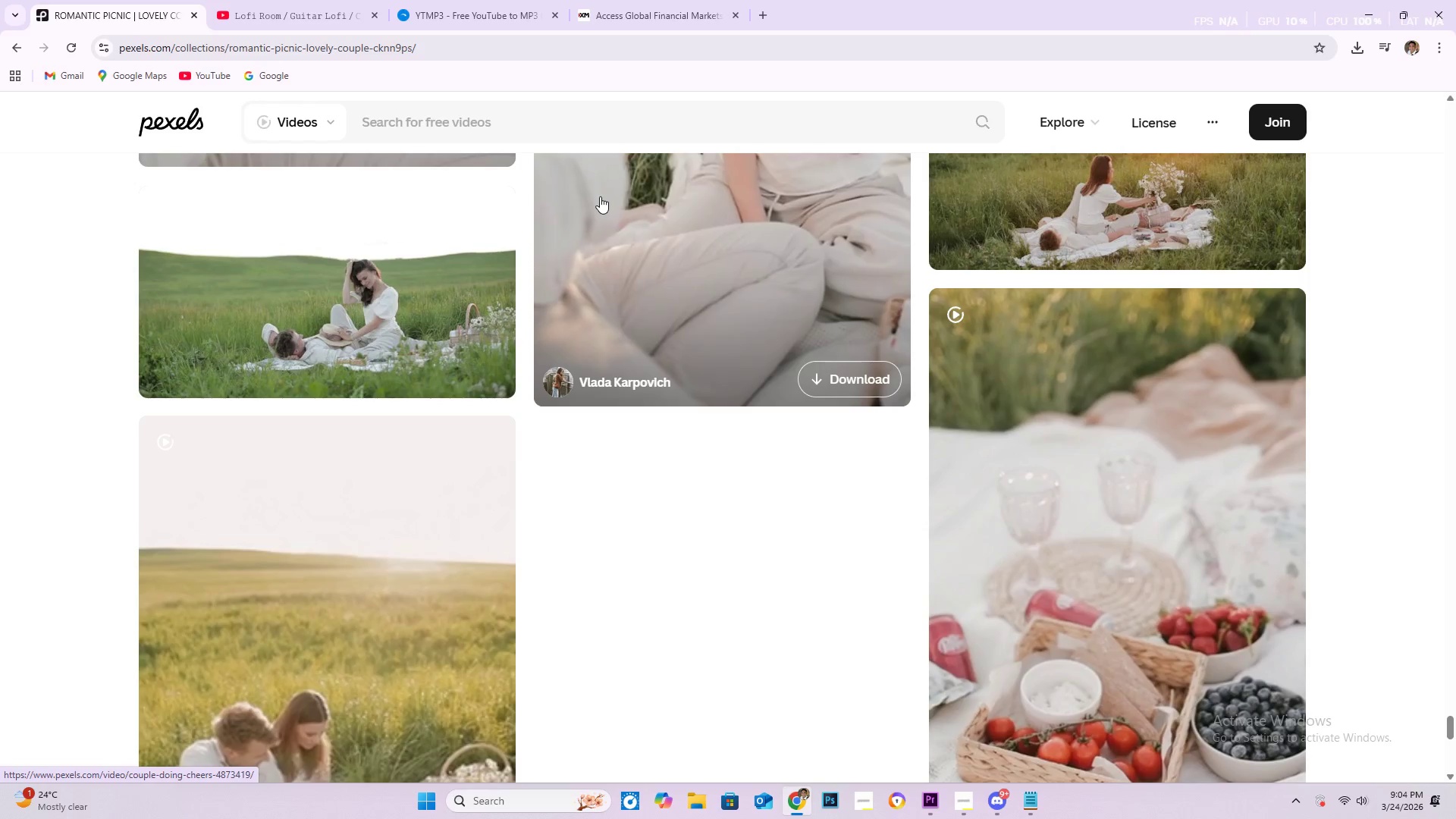 
left_click([960, 802])
 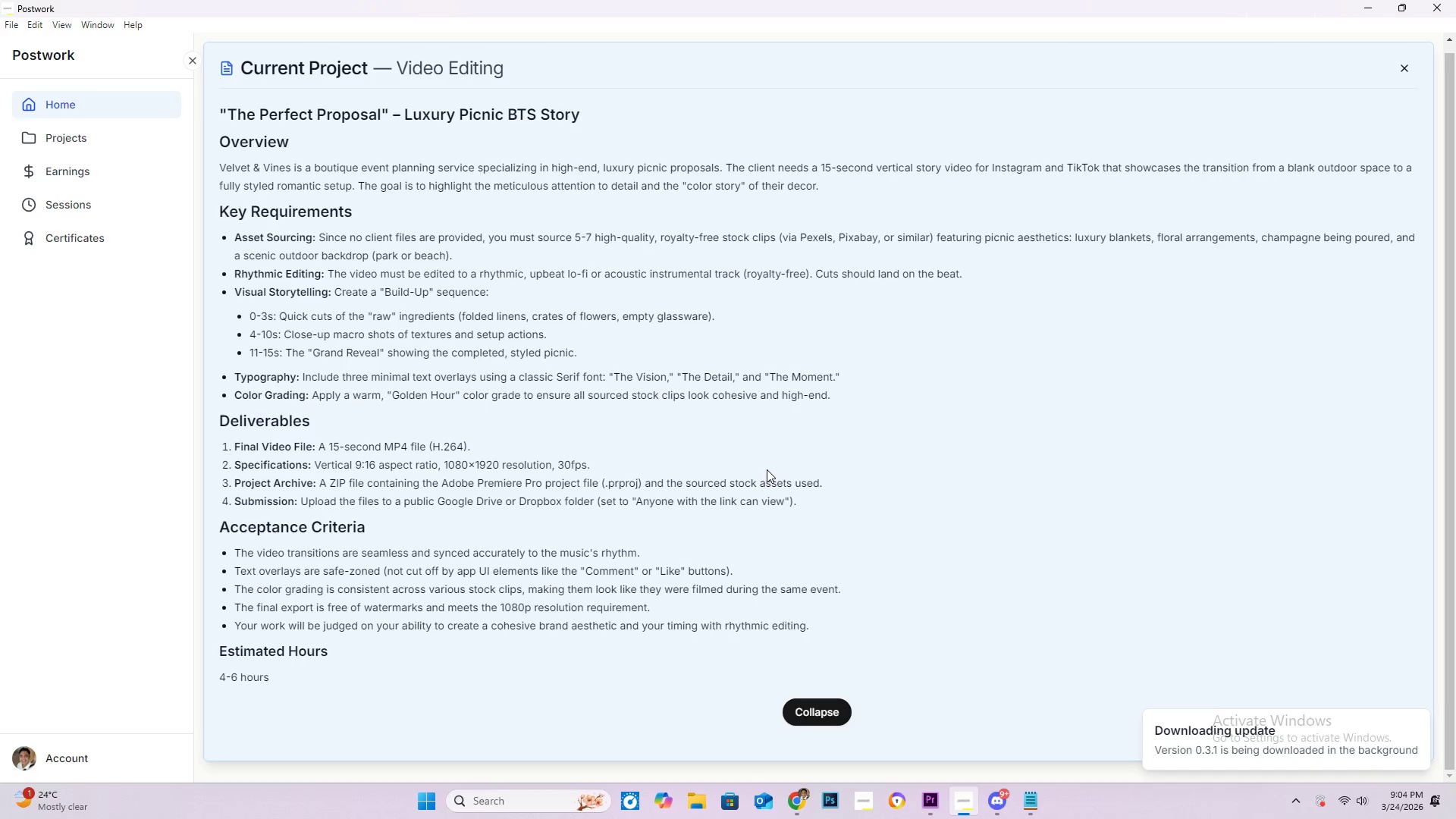 
wait(54.25)
 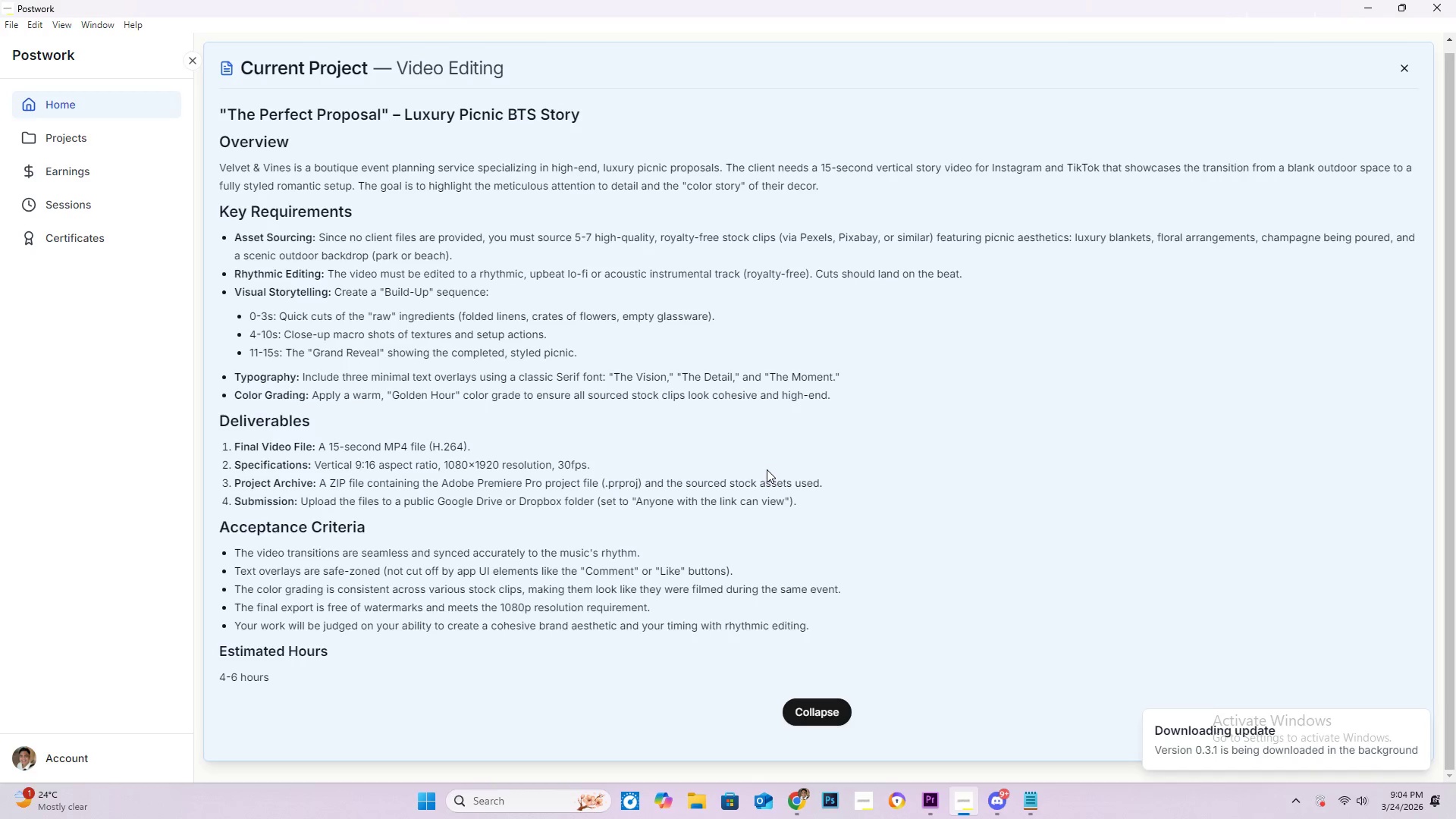 
scroll: coordinate [845, 555], scroll_direction: down, amount: 6.0
 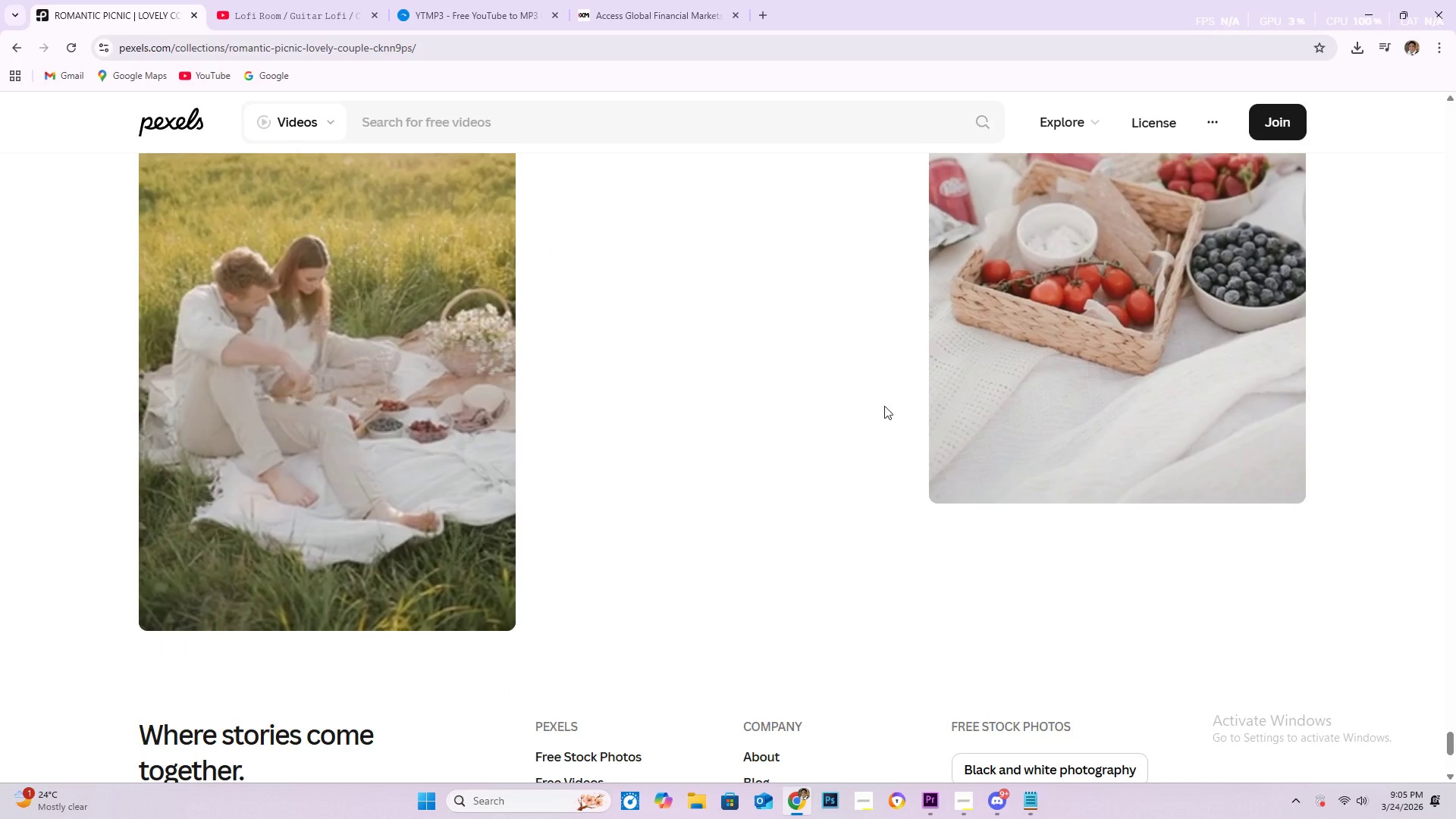 
scroll: coordinate [413, 296], scroll_direction: none, amount: 0.0
 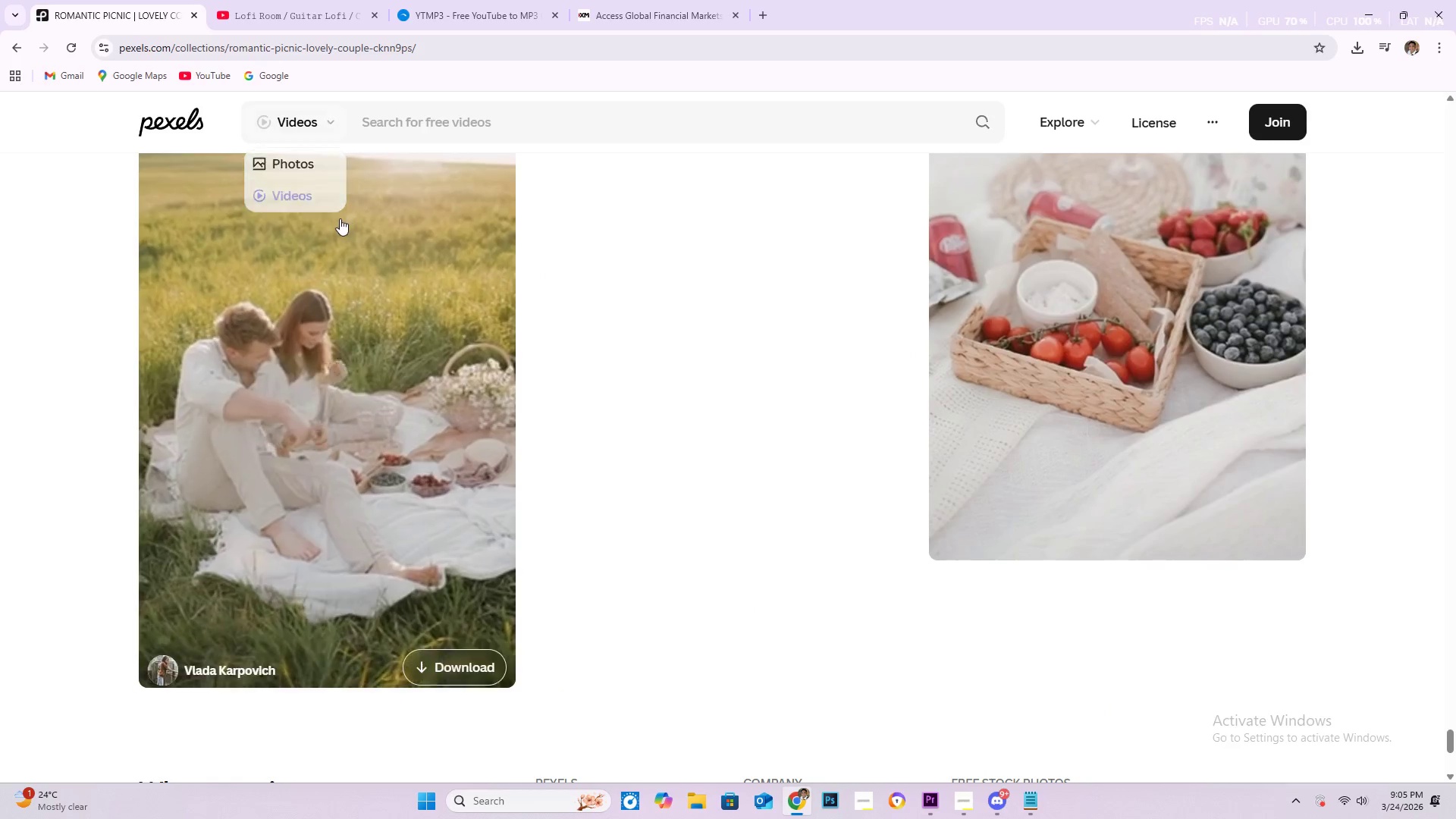 
left_click([444, 129])
 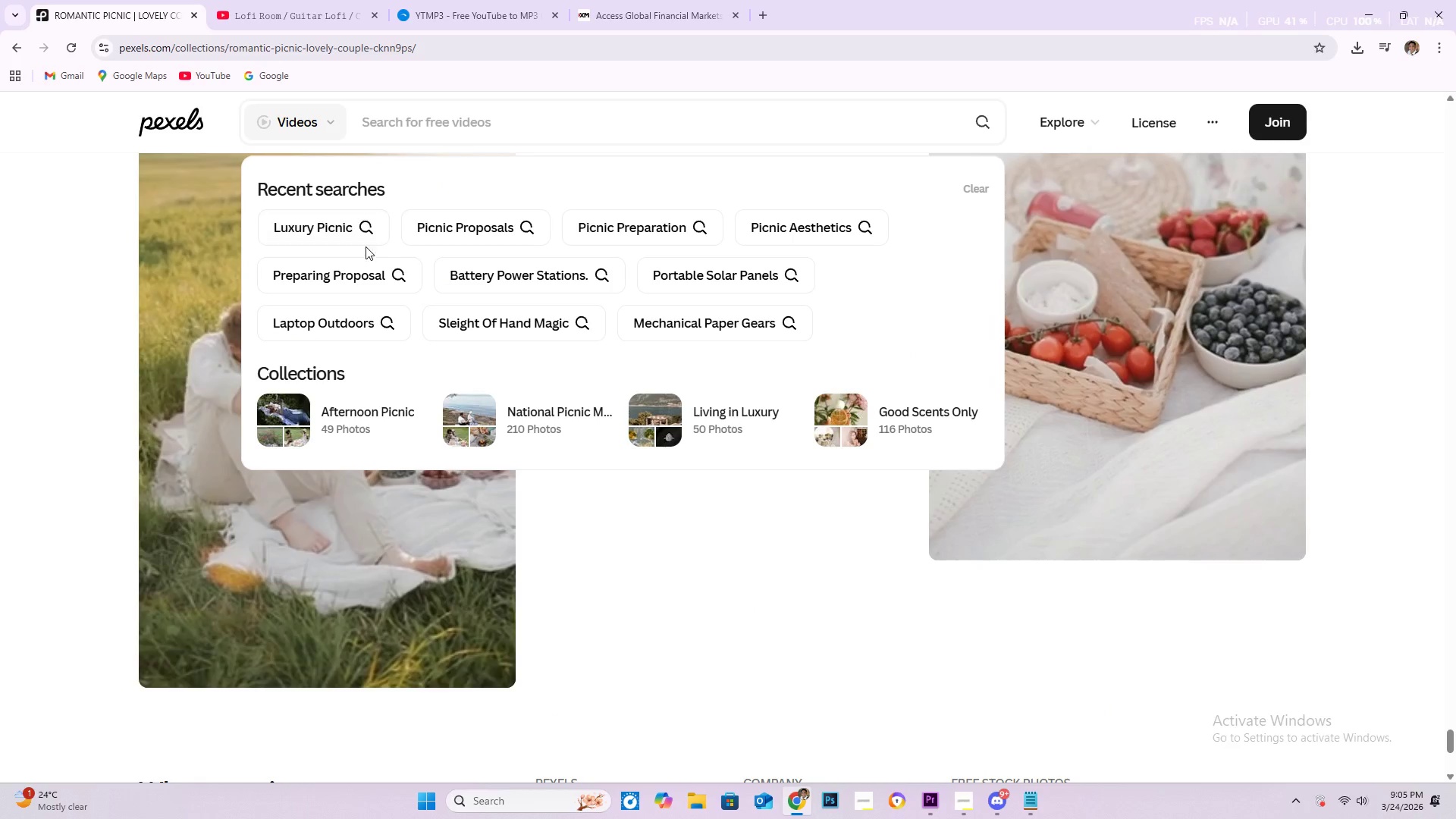 
left_click([340, 237])
 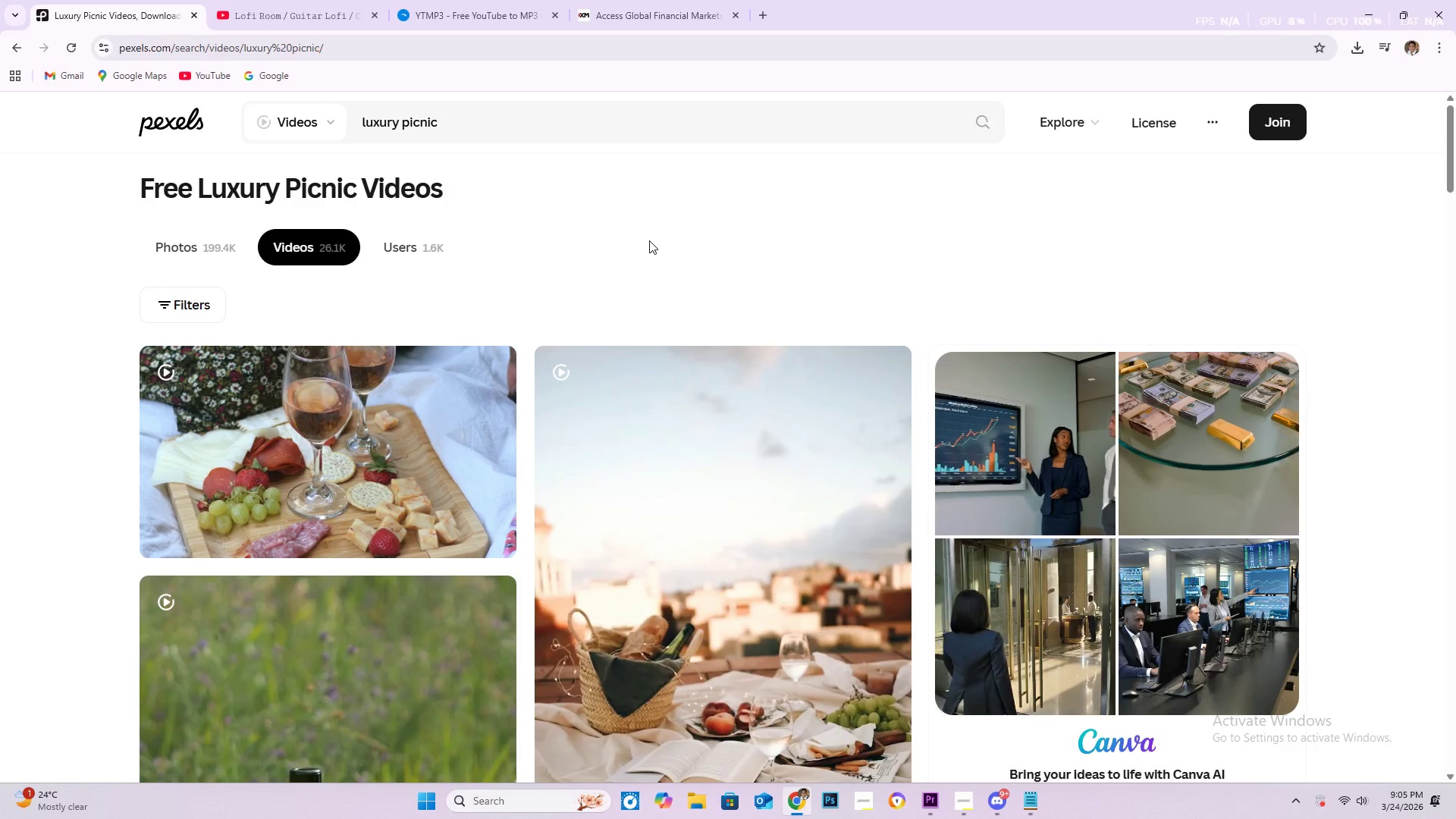 
scroll: coordinate [634, 500], scroll_direction: down, amount: 8.0
 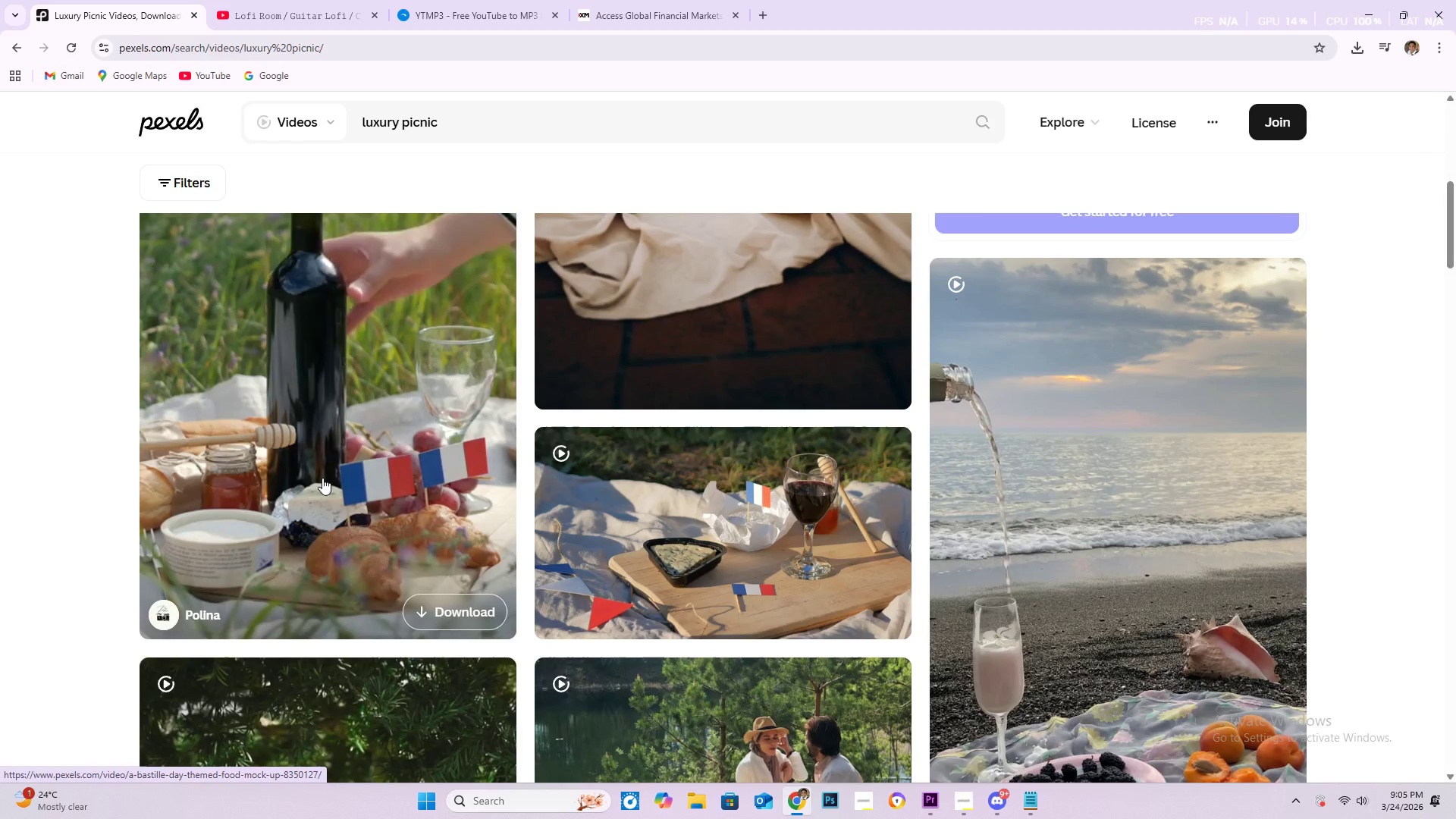 
left_click([204, 616])
 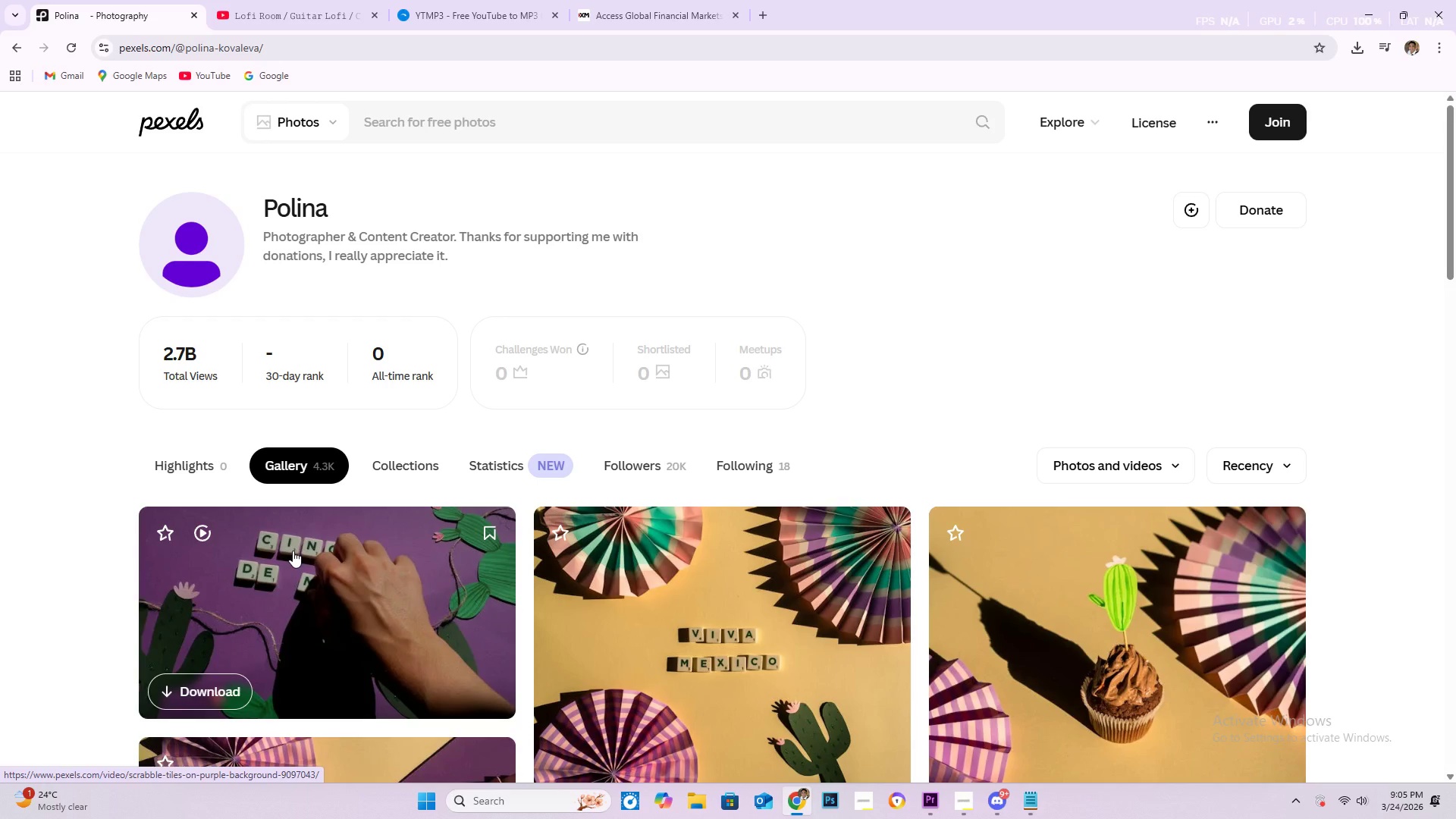 
wait(5.61)
 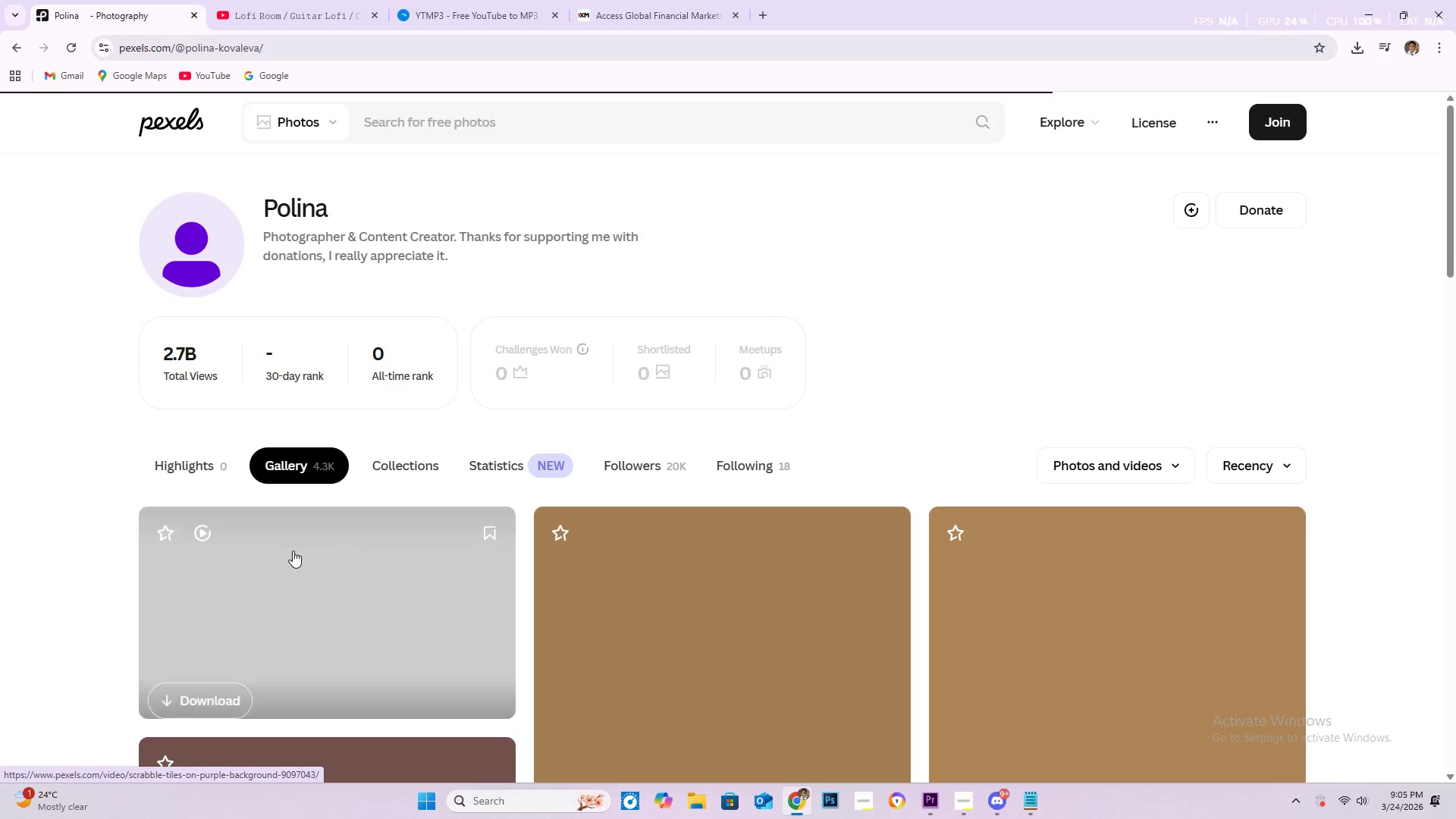 
scroll: coordinate [591, 517], scroll_direction: down, amount: 3.0
 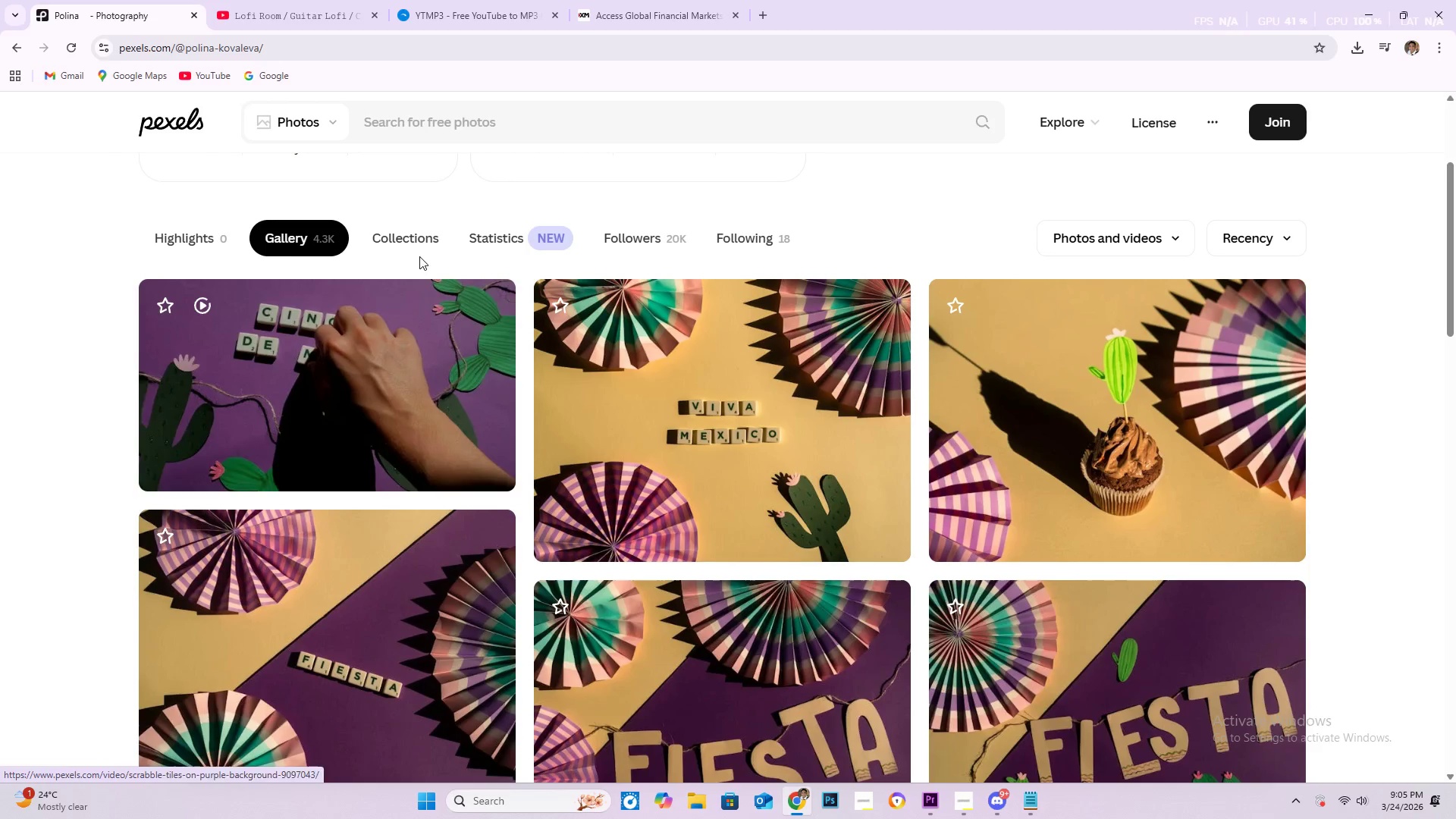 
left_click([412, 233])
 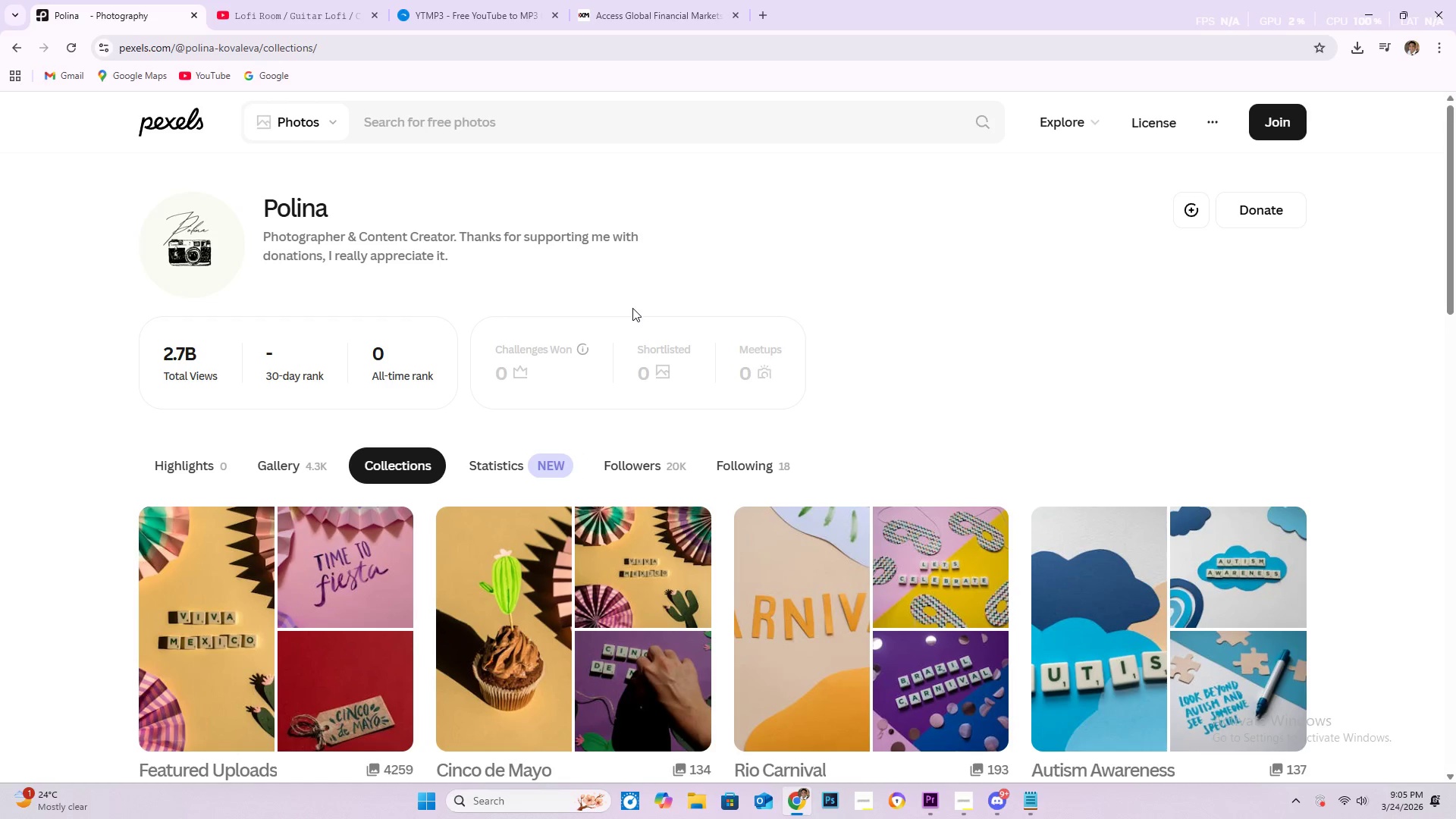 
wait(5.89)
 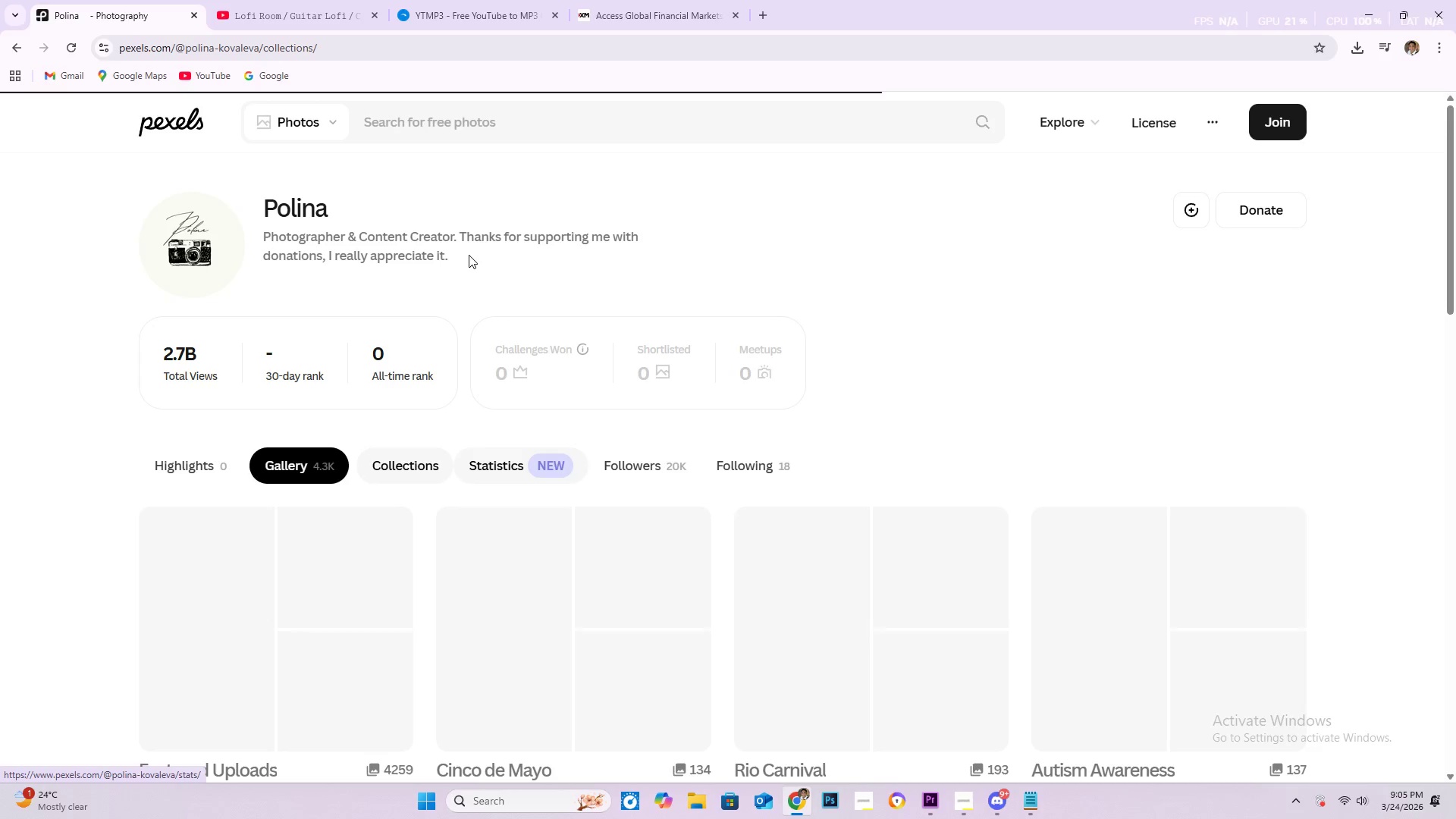 
scroll: coordinate [823, 422], scroll_direction: down, amount: 13.0
 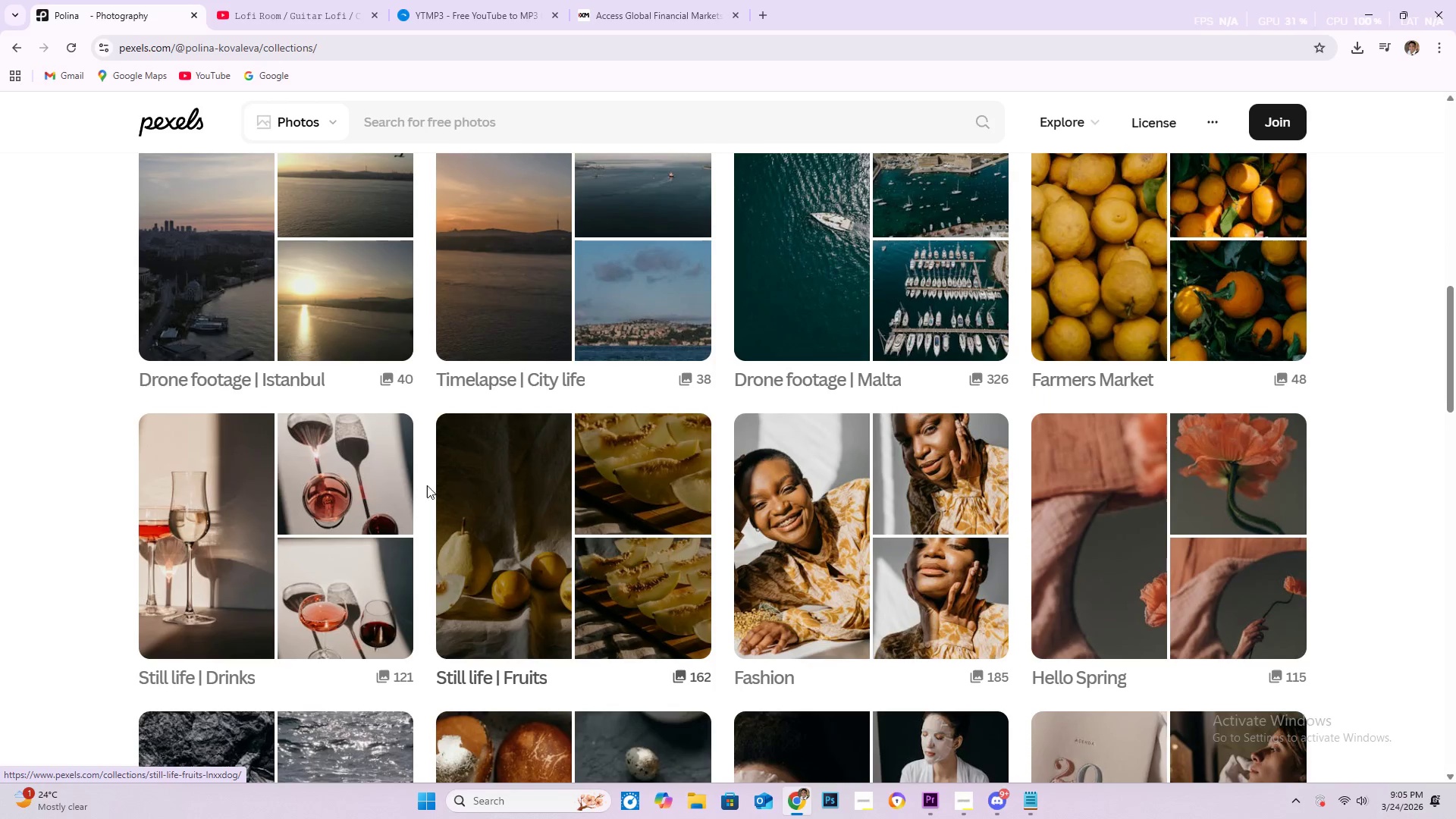 
scroll: coordinate [326, 527], scroll_direction: down, amount: 19.0
 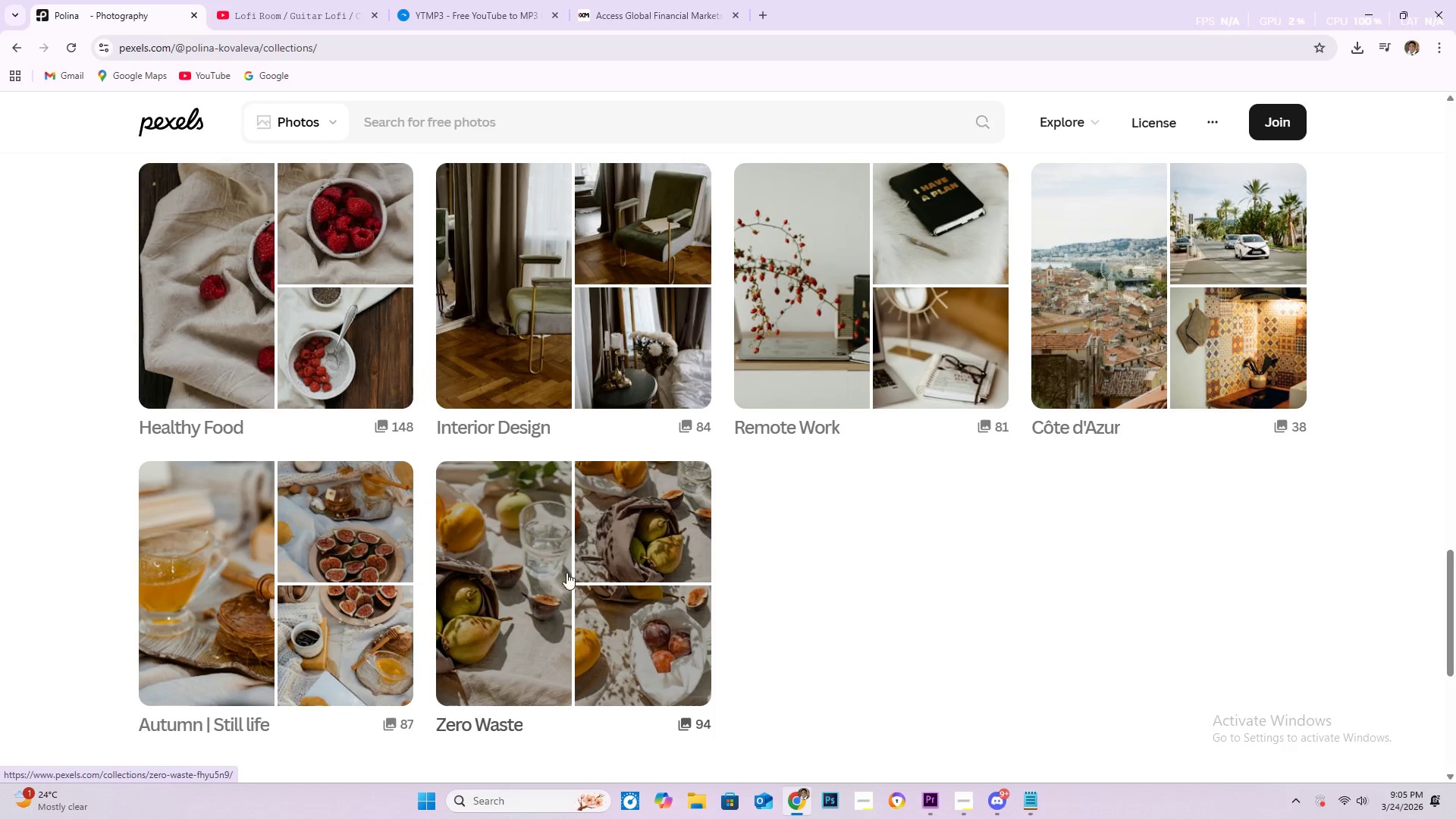 
scroll: coordinate [347, 625], scroll_direction: up, amount: 38.0
 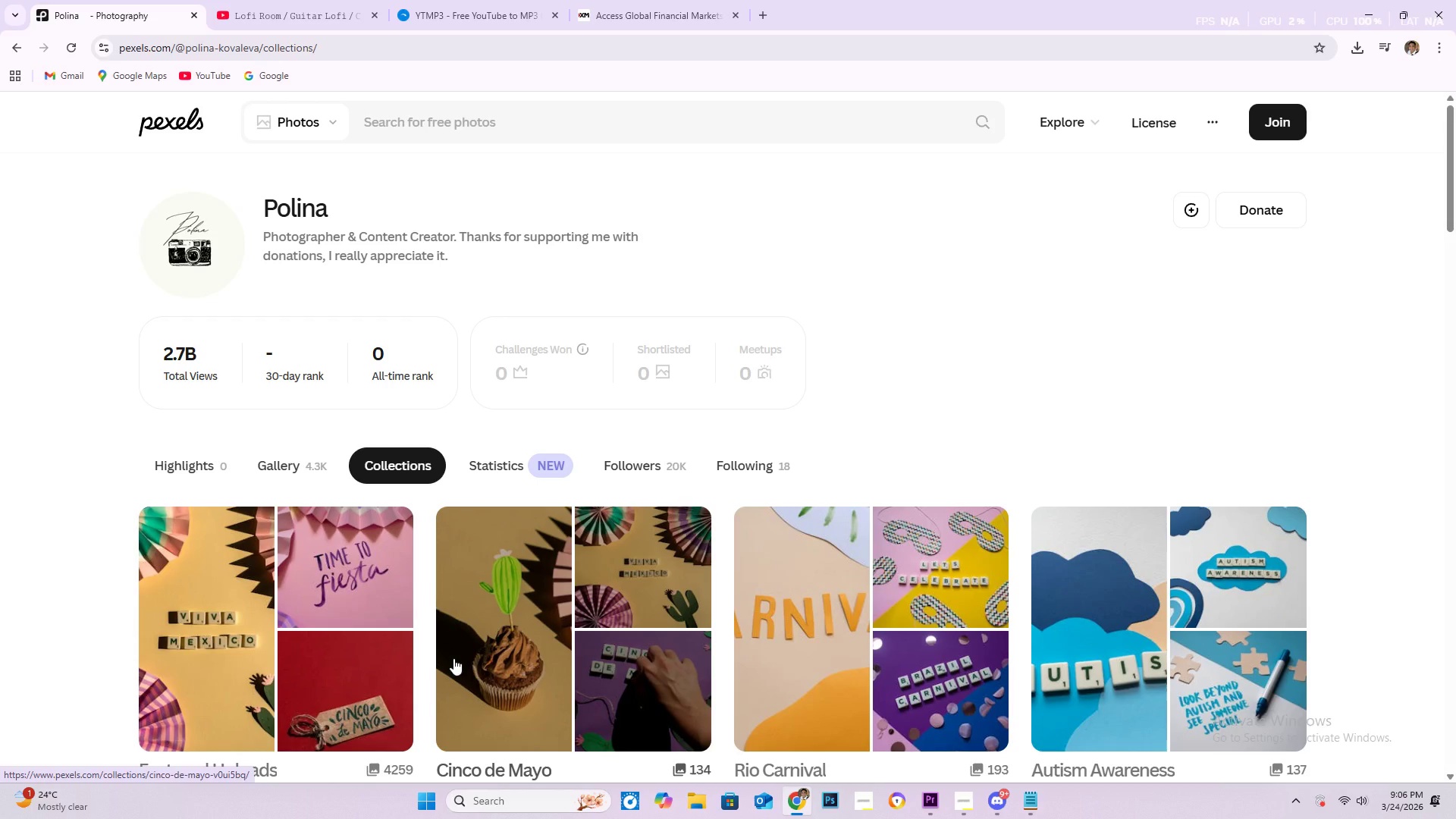 
wait(13.82)
 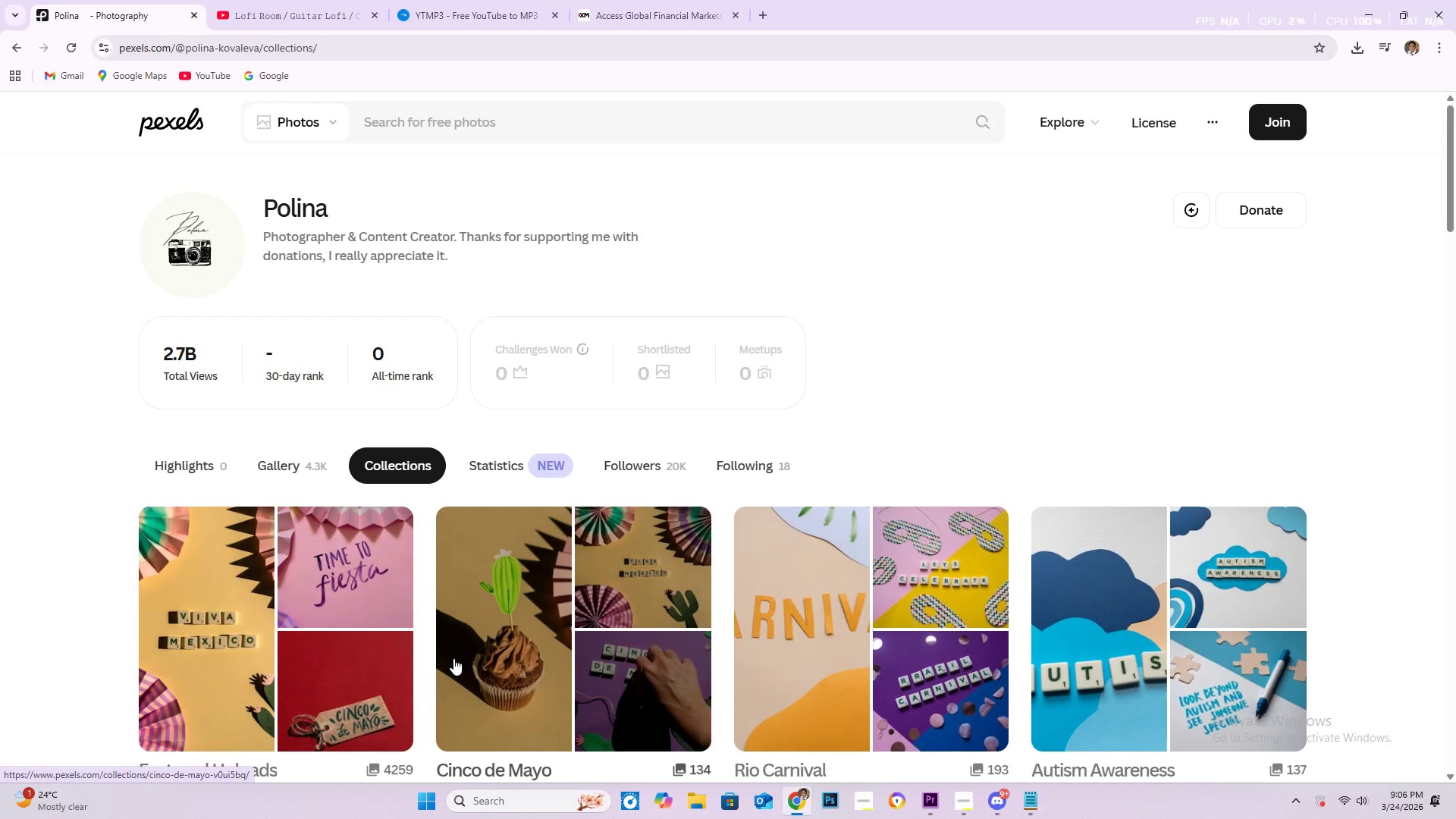 
scroll: coordinate [772, 547], scroll_direction: down, amount: 11.0
 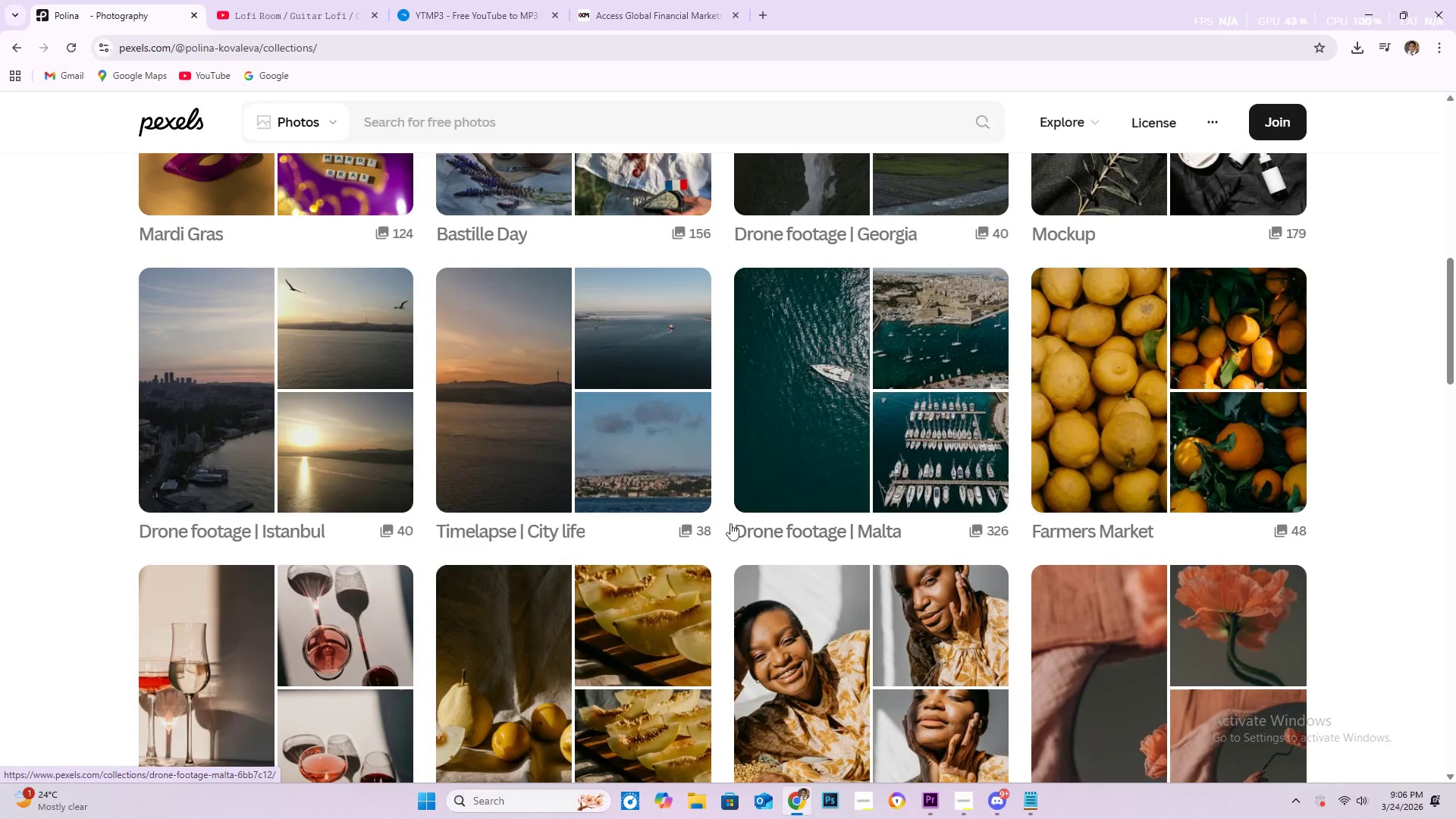 
scroll: coordinate [701, 517], scroll_direction: up, amount: 5.0
 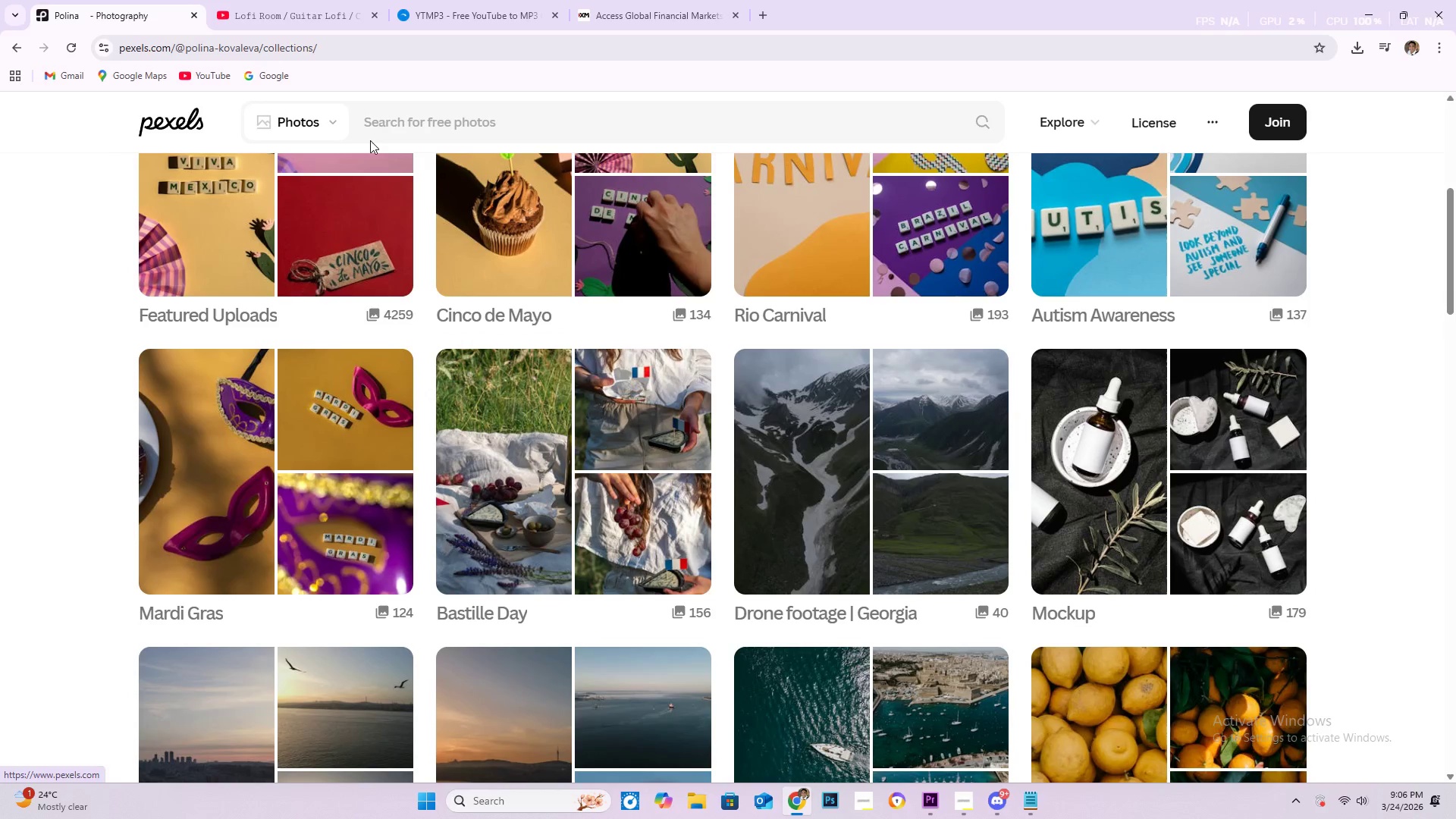 
mouse_move([353, 141])
 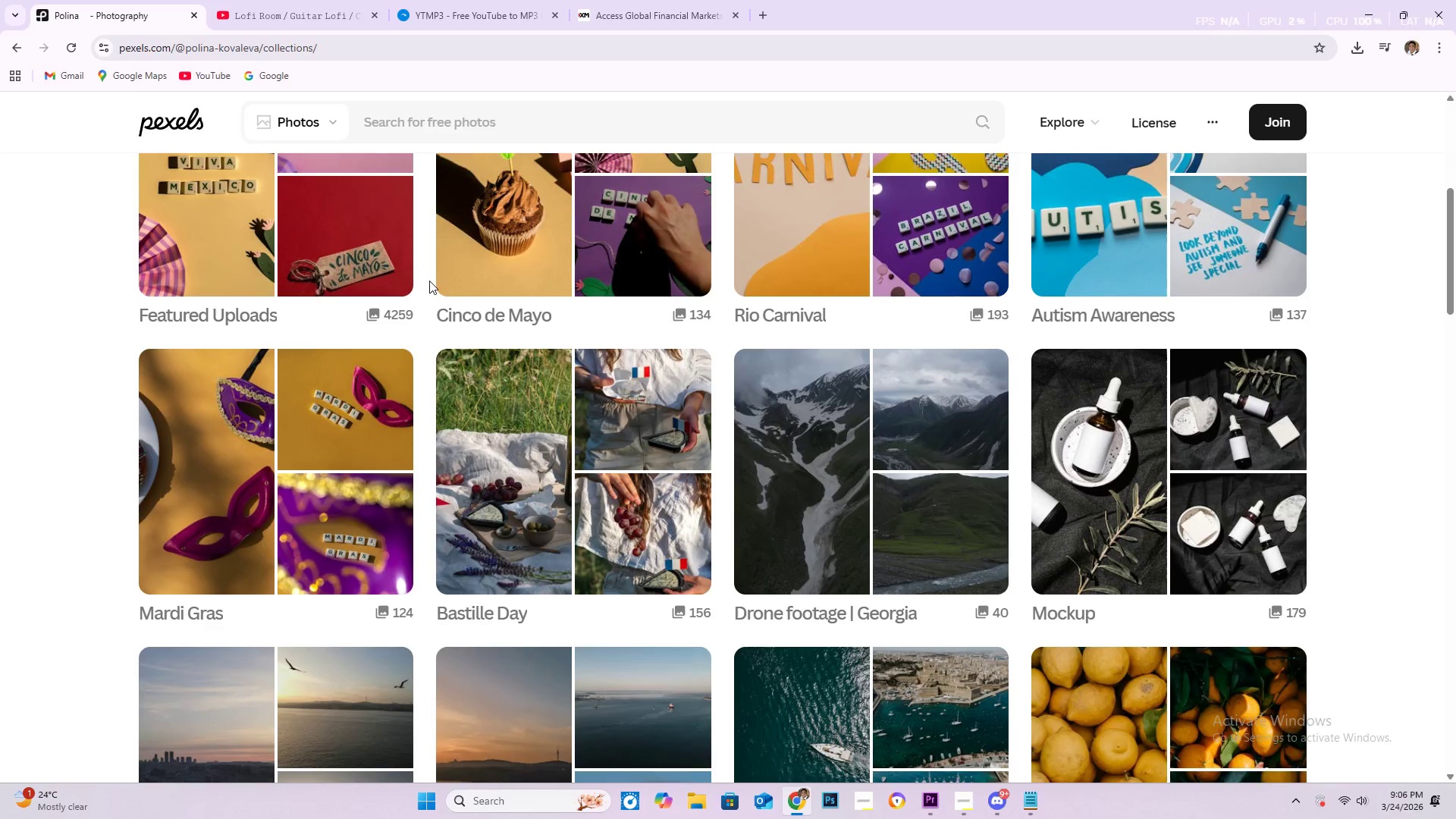 
scroll: coordinate [425, 279], scroll_direction: down, amount: 5.0
 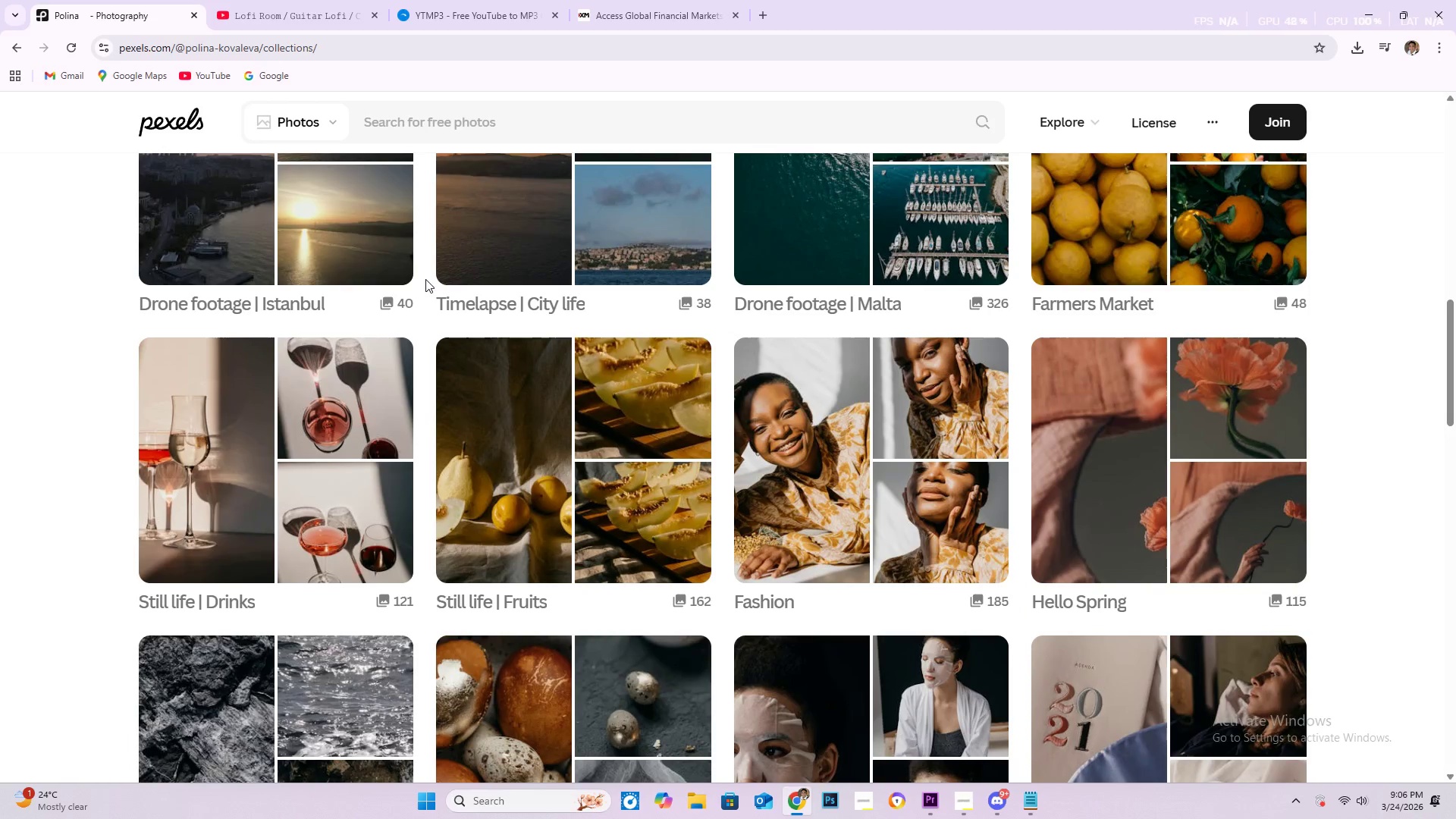 
scroll: coordinate [427, 290], scroll_direction: down, amount: 6.0
 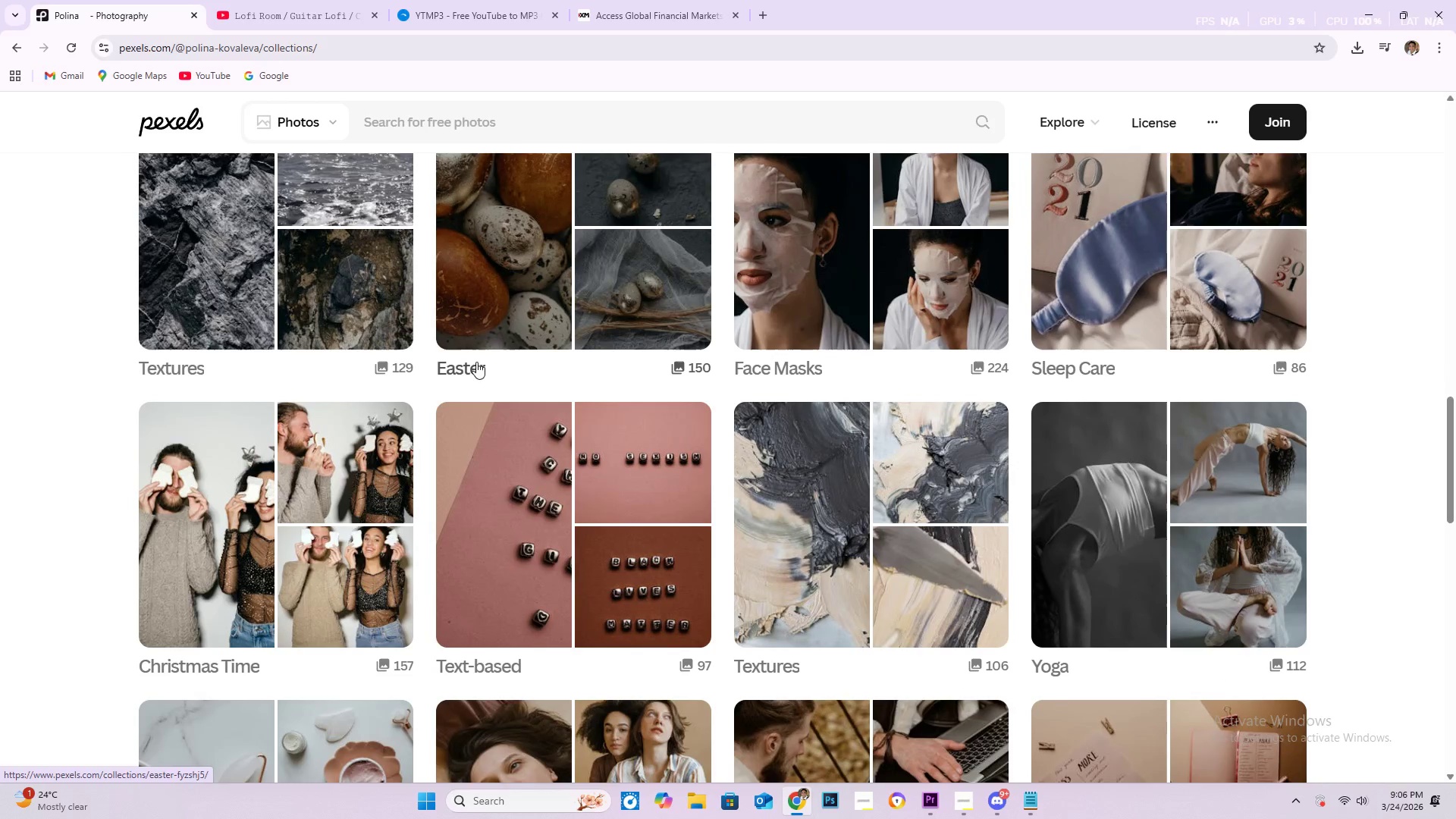 
scroll: coordinate [232, 238], scroll_direction: up, amount: 6.0
 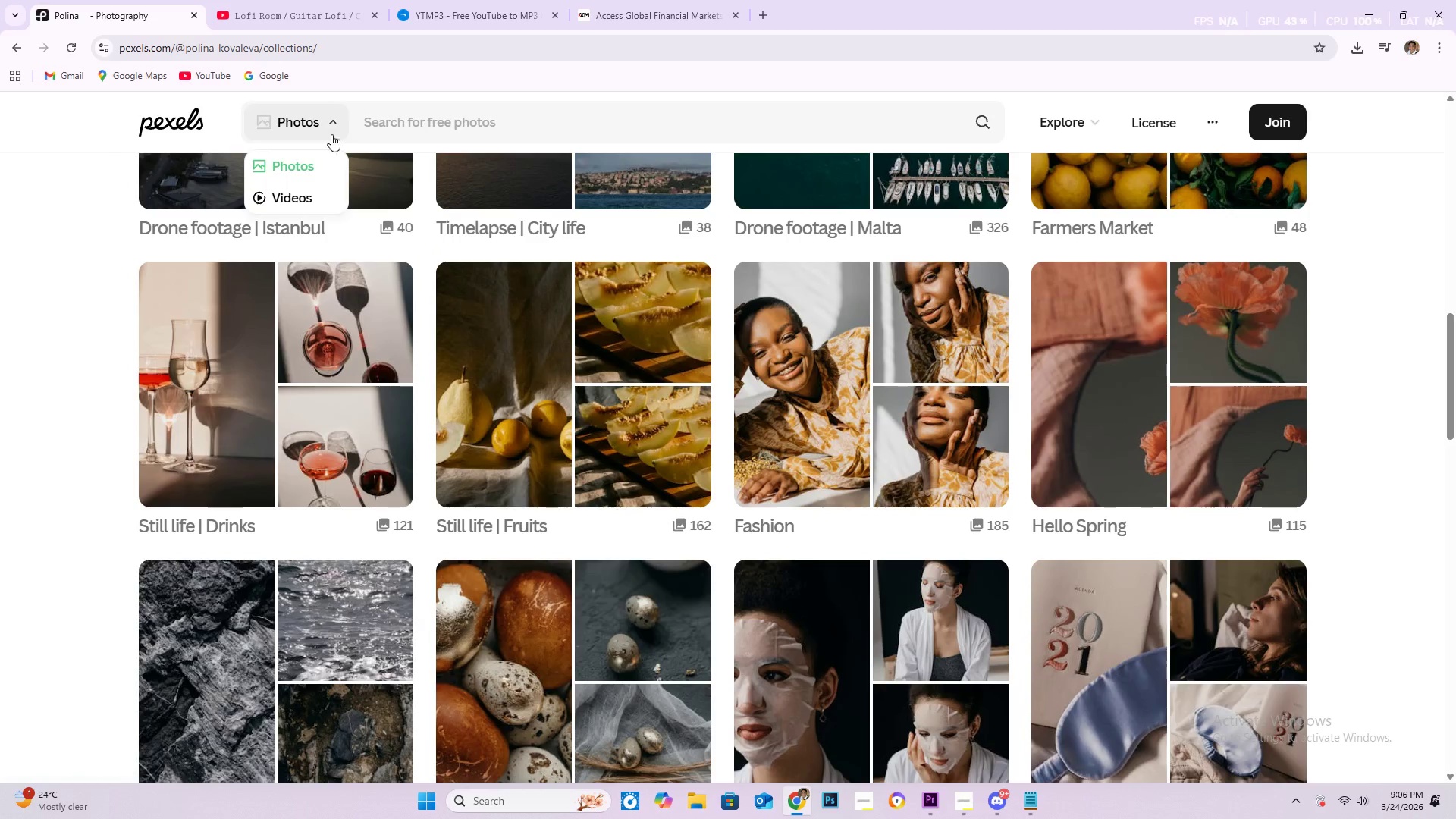 
left_click([311, 201])
 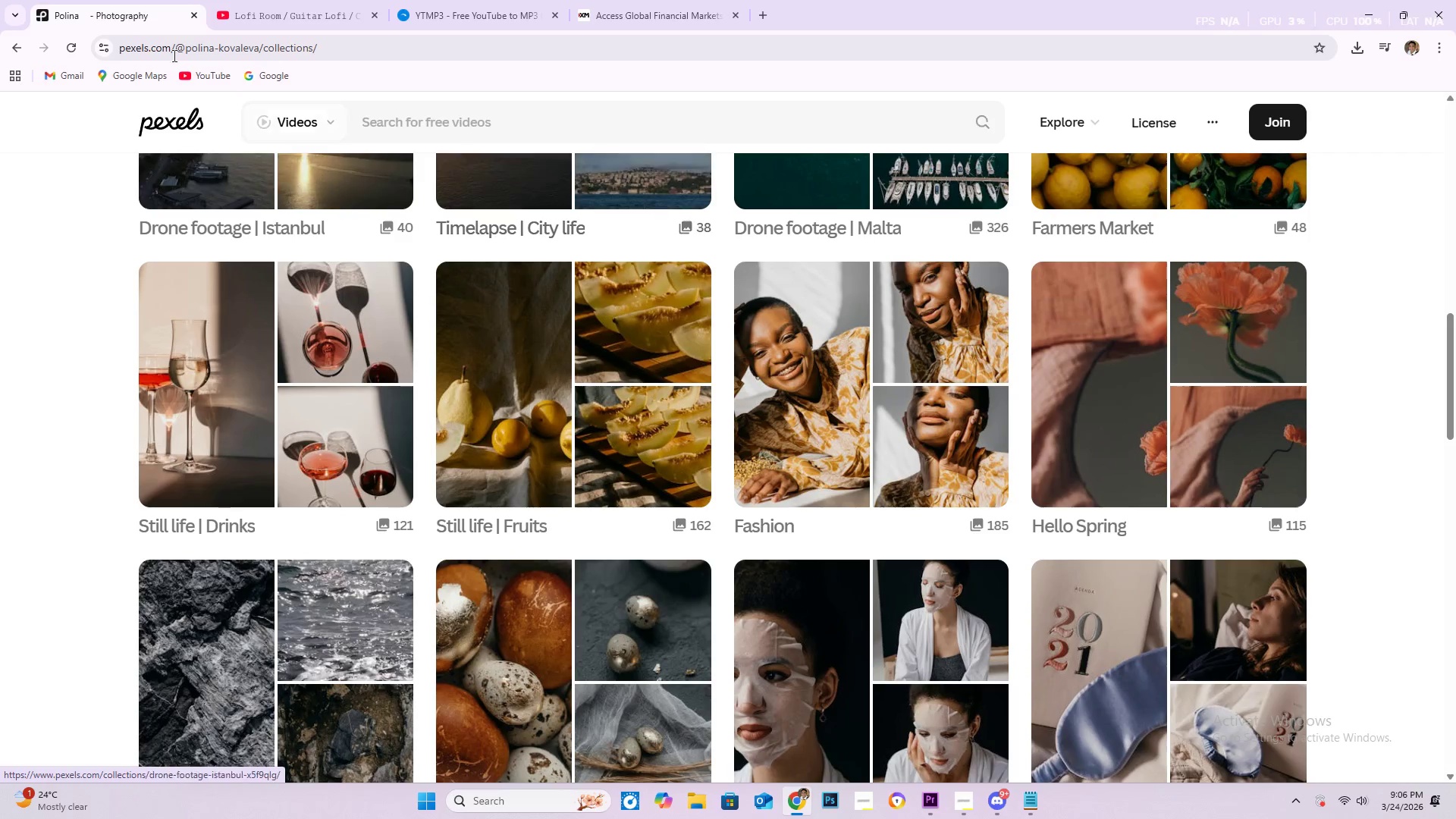 
left_click([177, 129])
 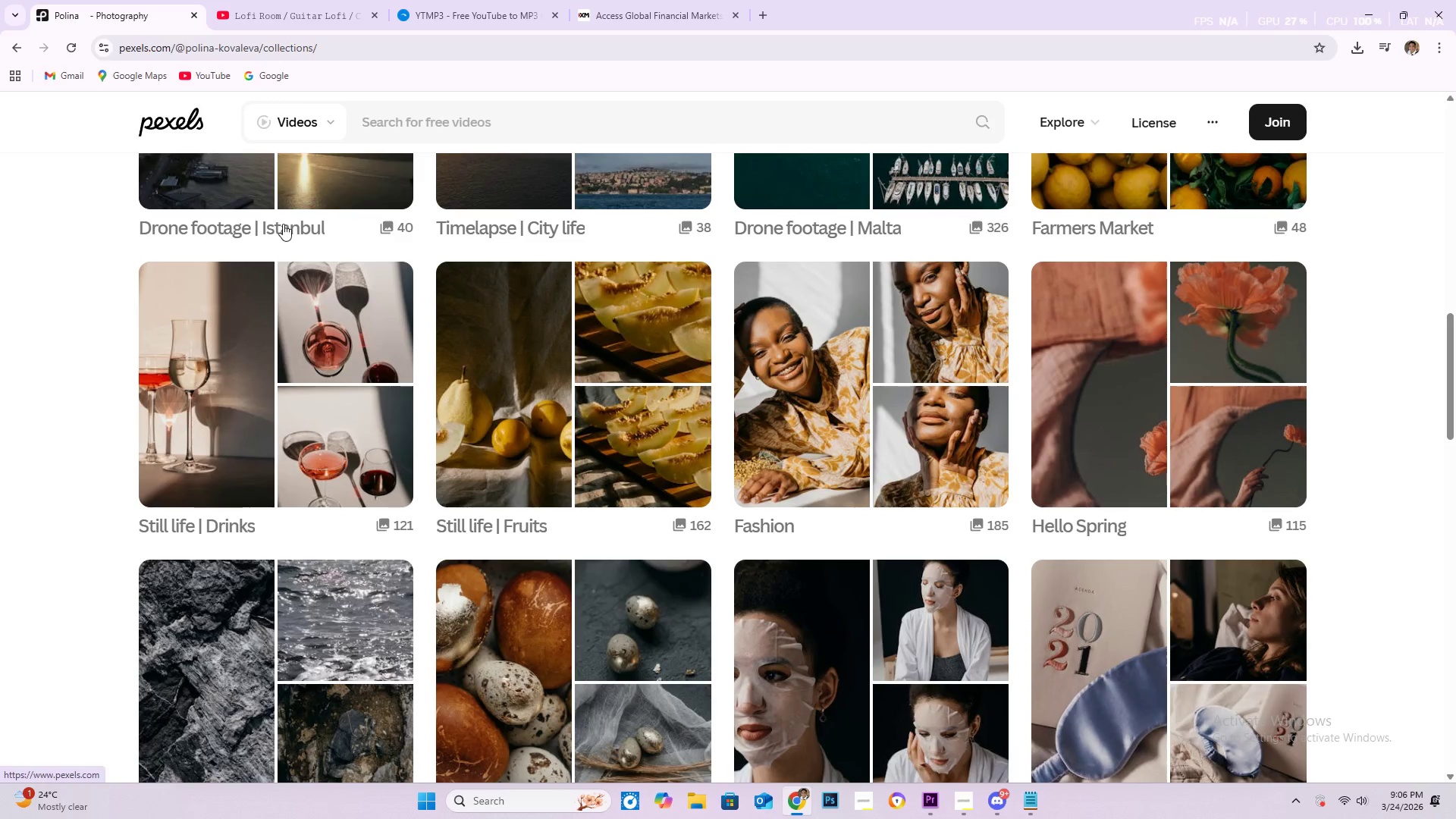 
mouse_move([299, 229])
 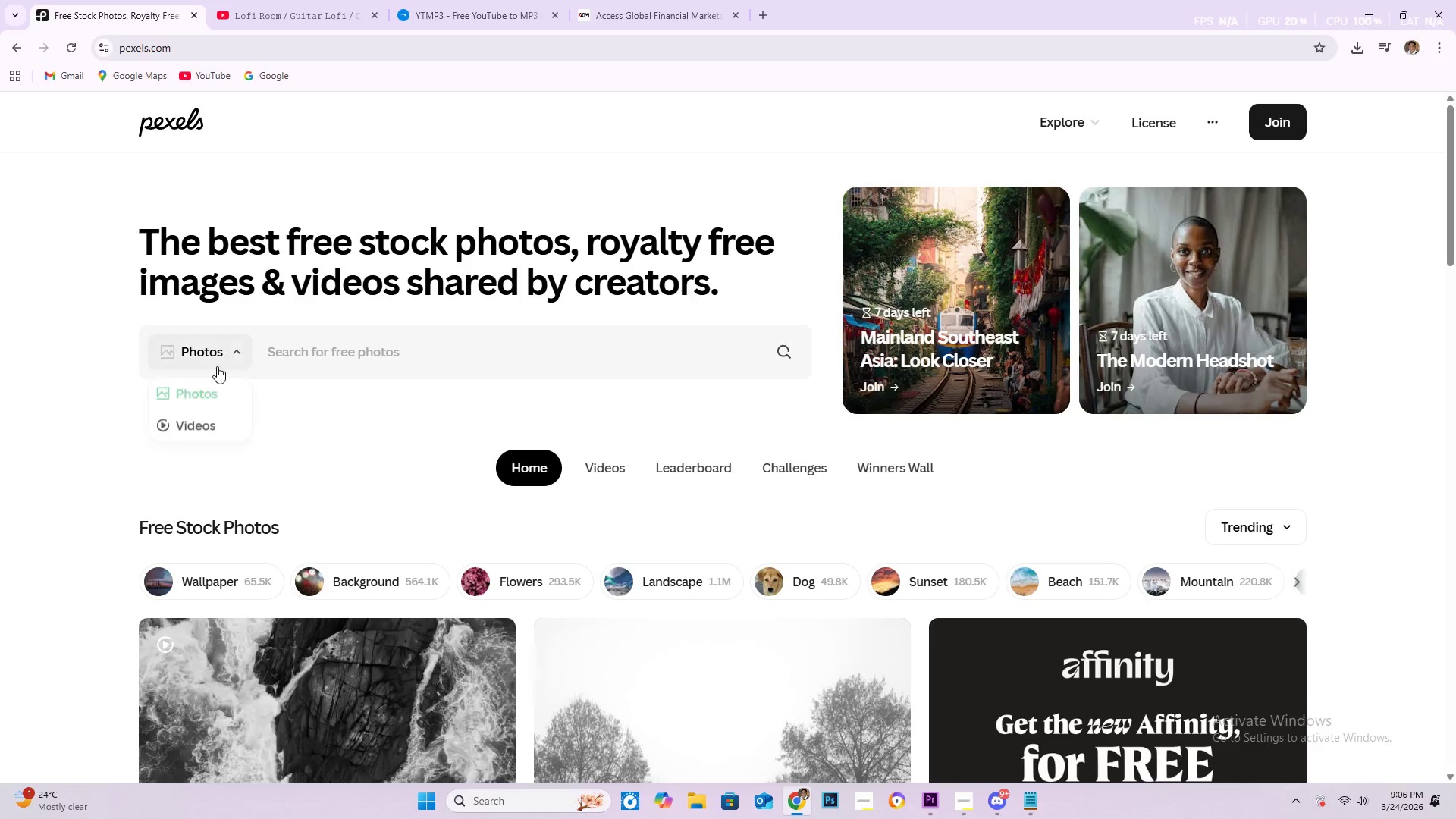 
left_click([209, 425])
 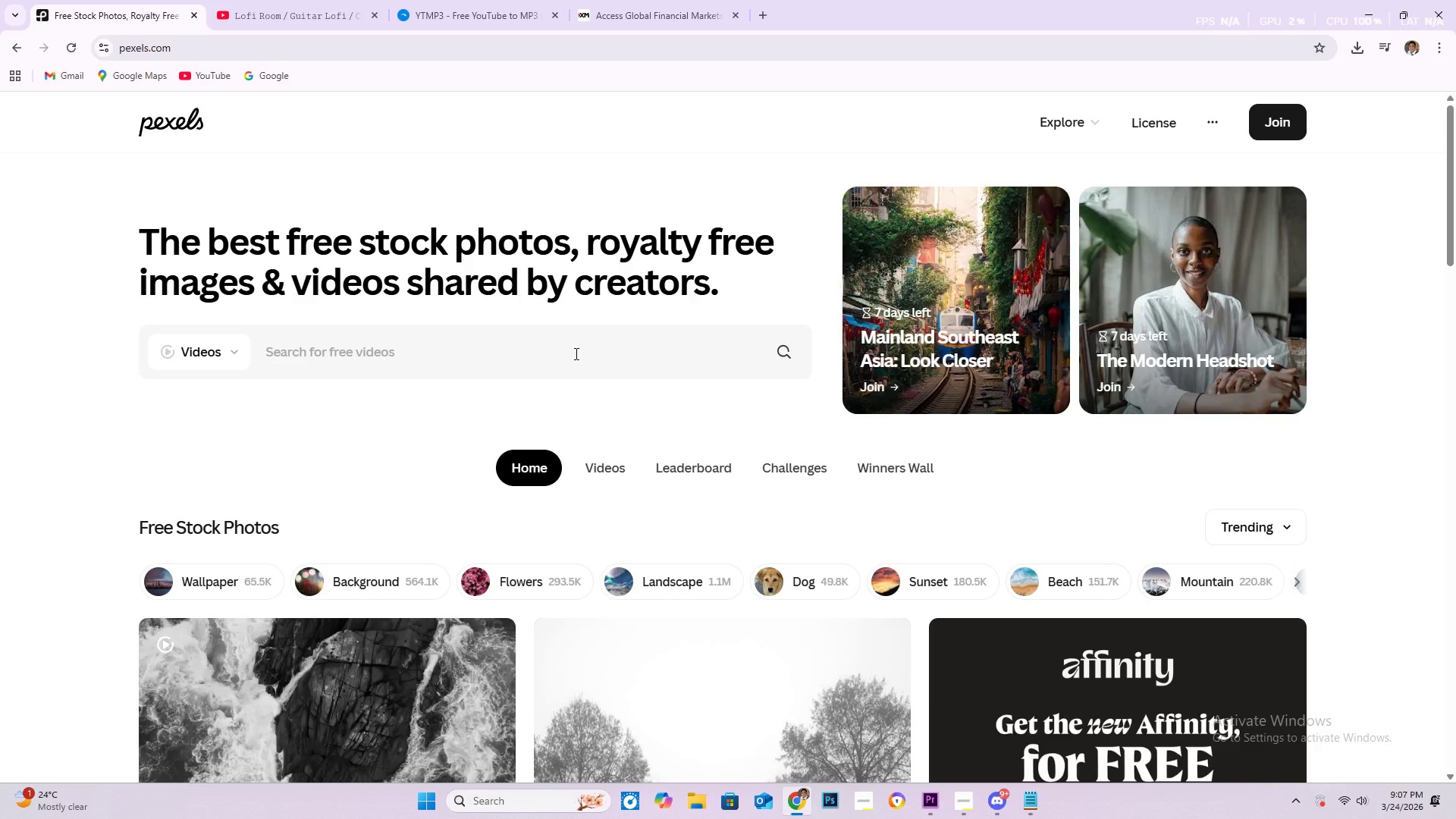 
wait(16.91)
 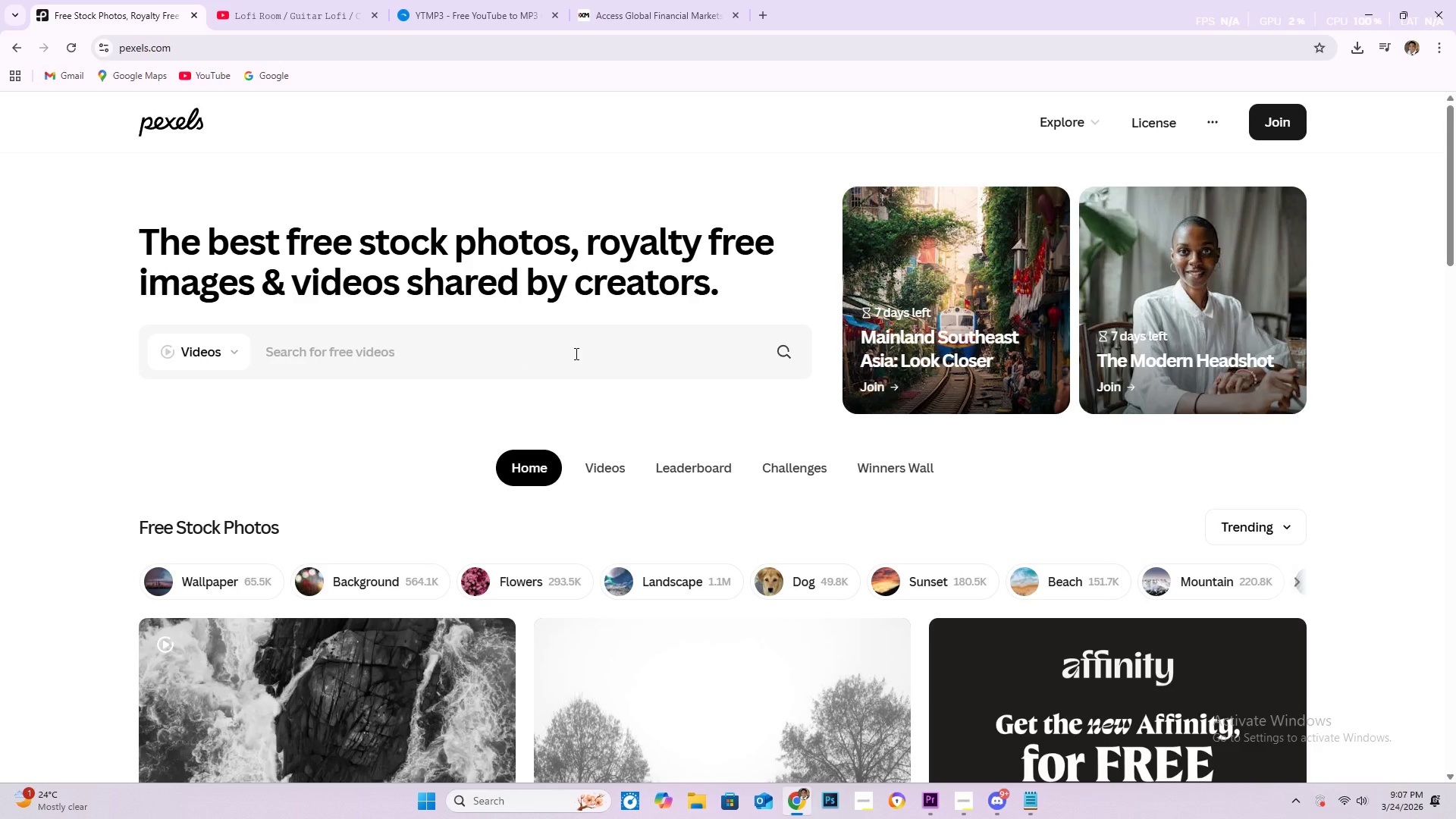 
scroll: coordinate [575, 353], scroll_direction: down, amount: 1.0
 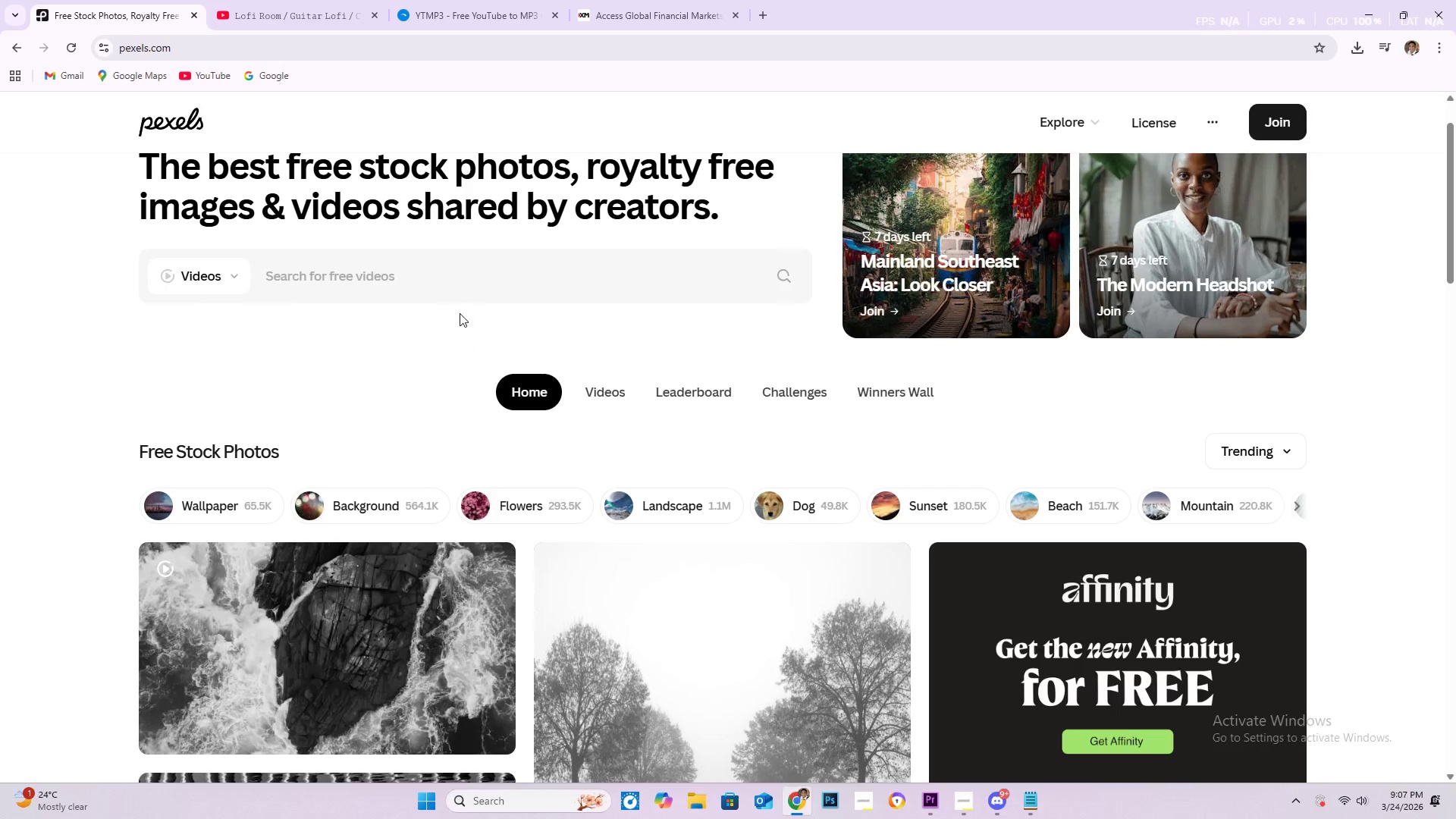 
left_click([449, 278])
 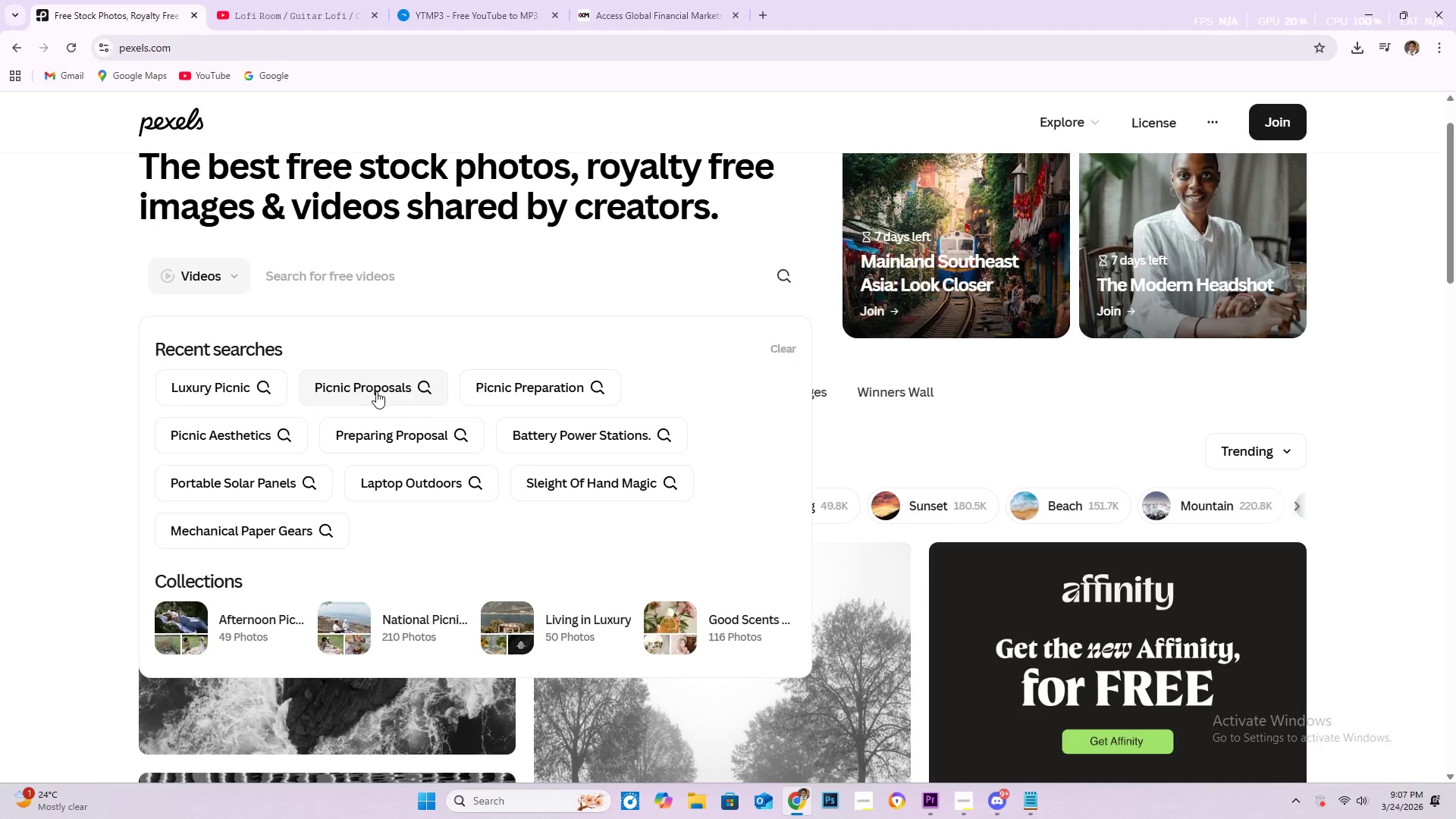 
left_click([376, 391])
 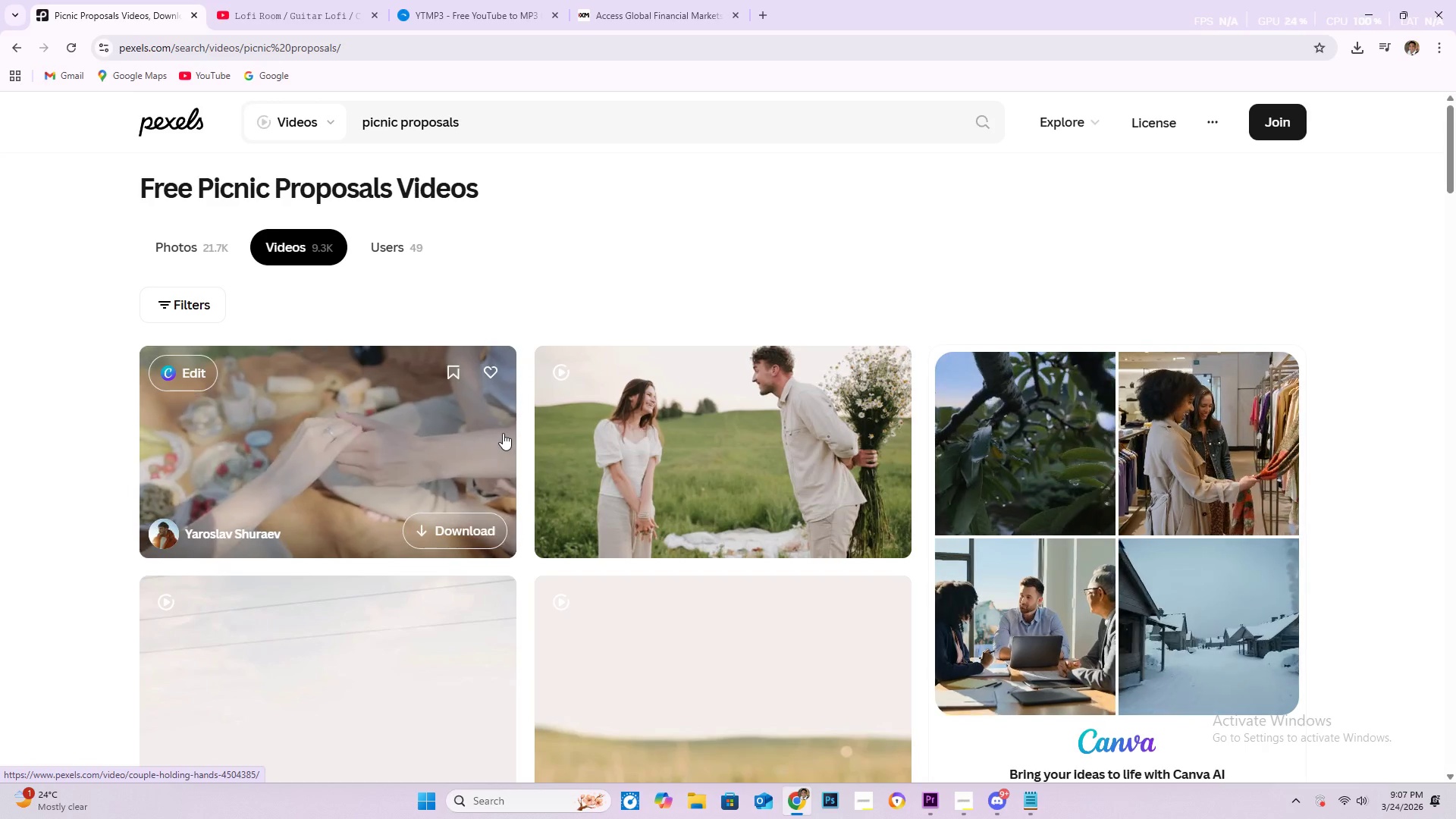 
wait(7.53)
 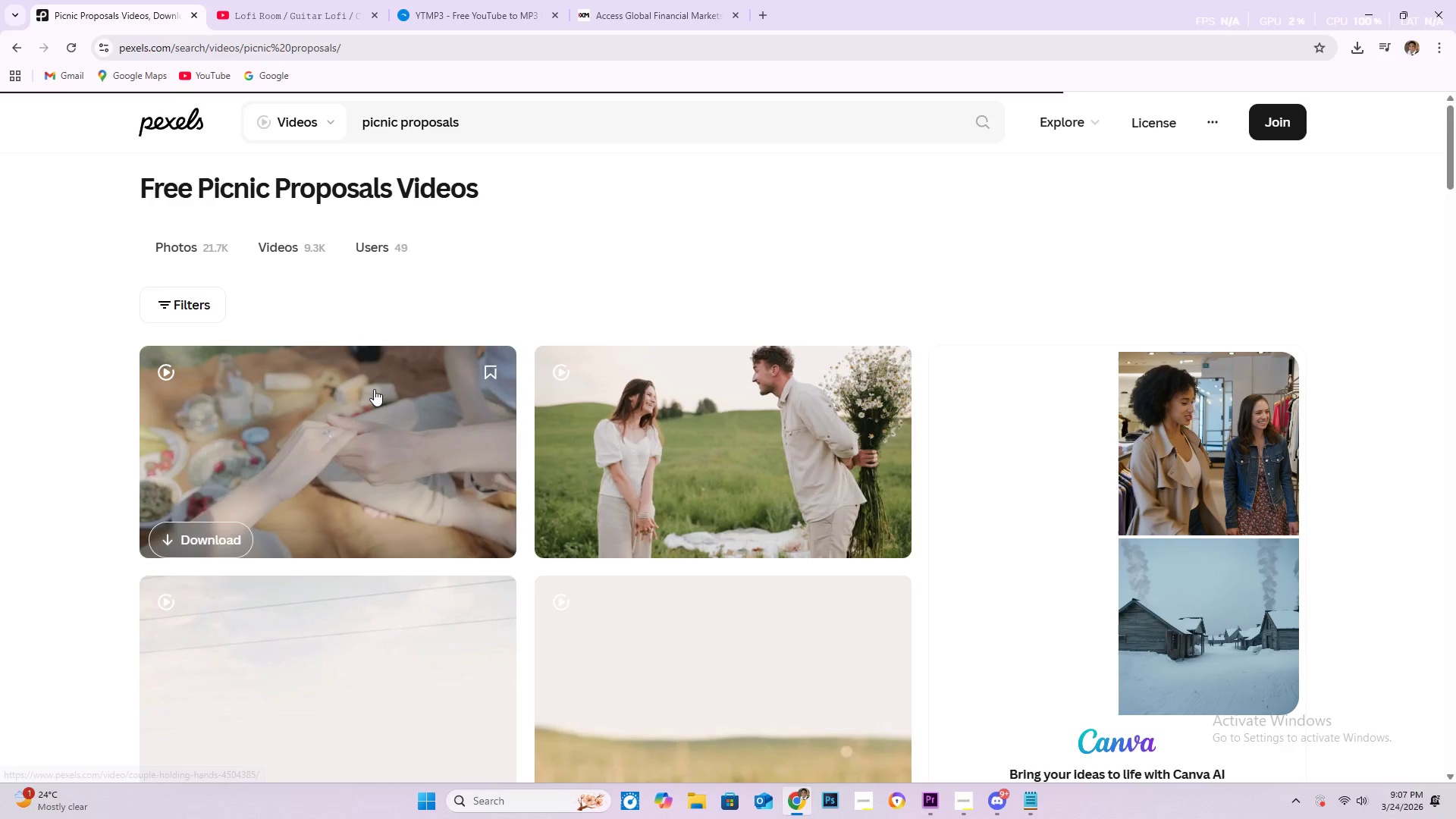 
scroll: coordinate [503, 432], scroll_direction: down, amount: 2.0
 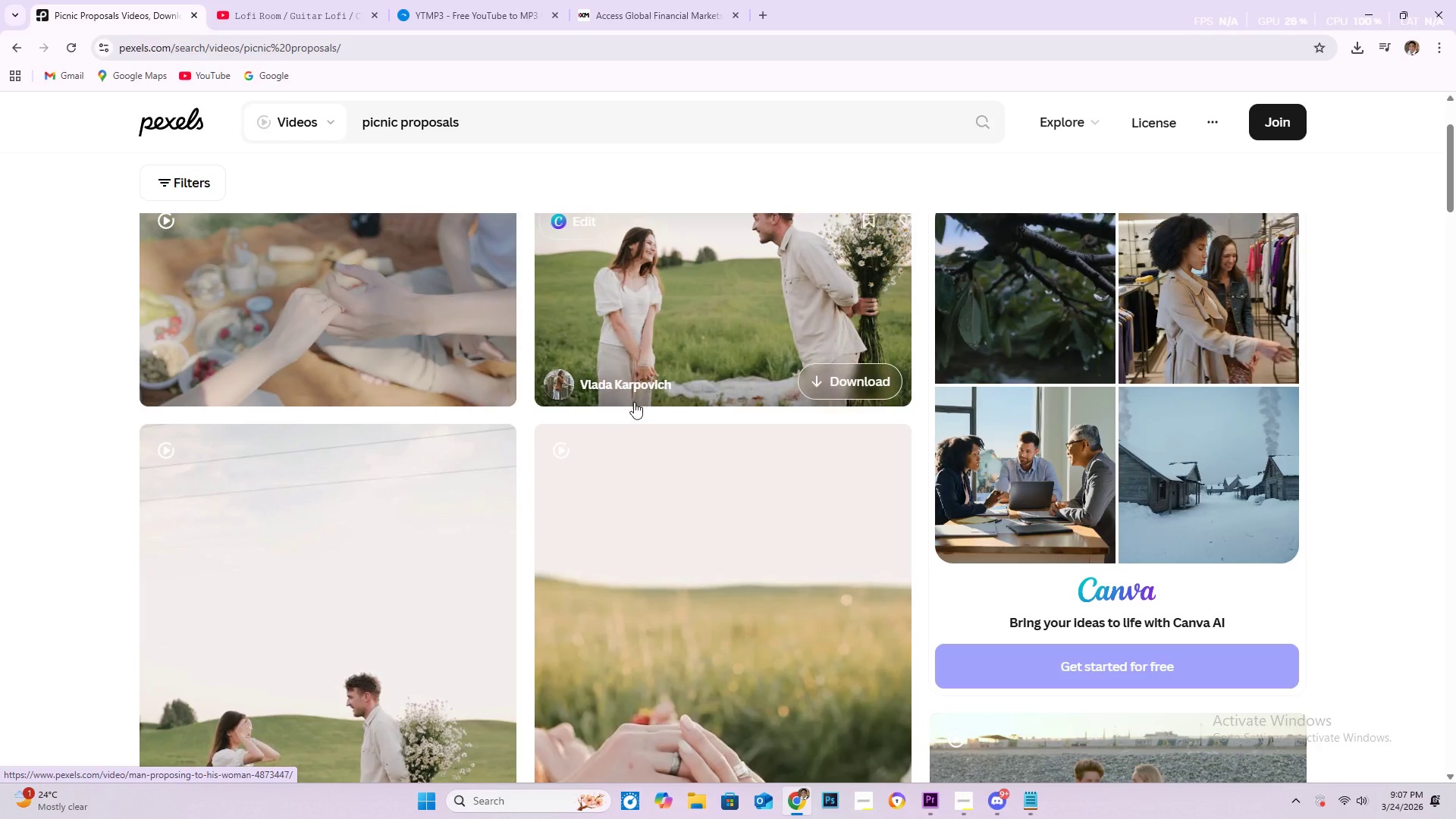 
scroll: coordinate [792, 309], scroll_direction: up, amount: 1.0
 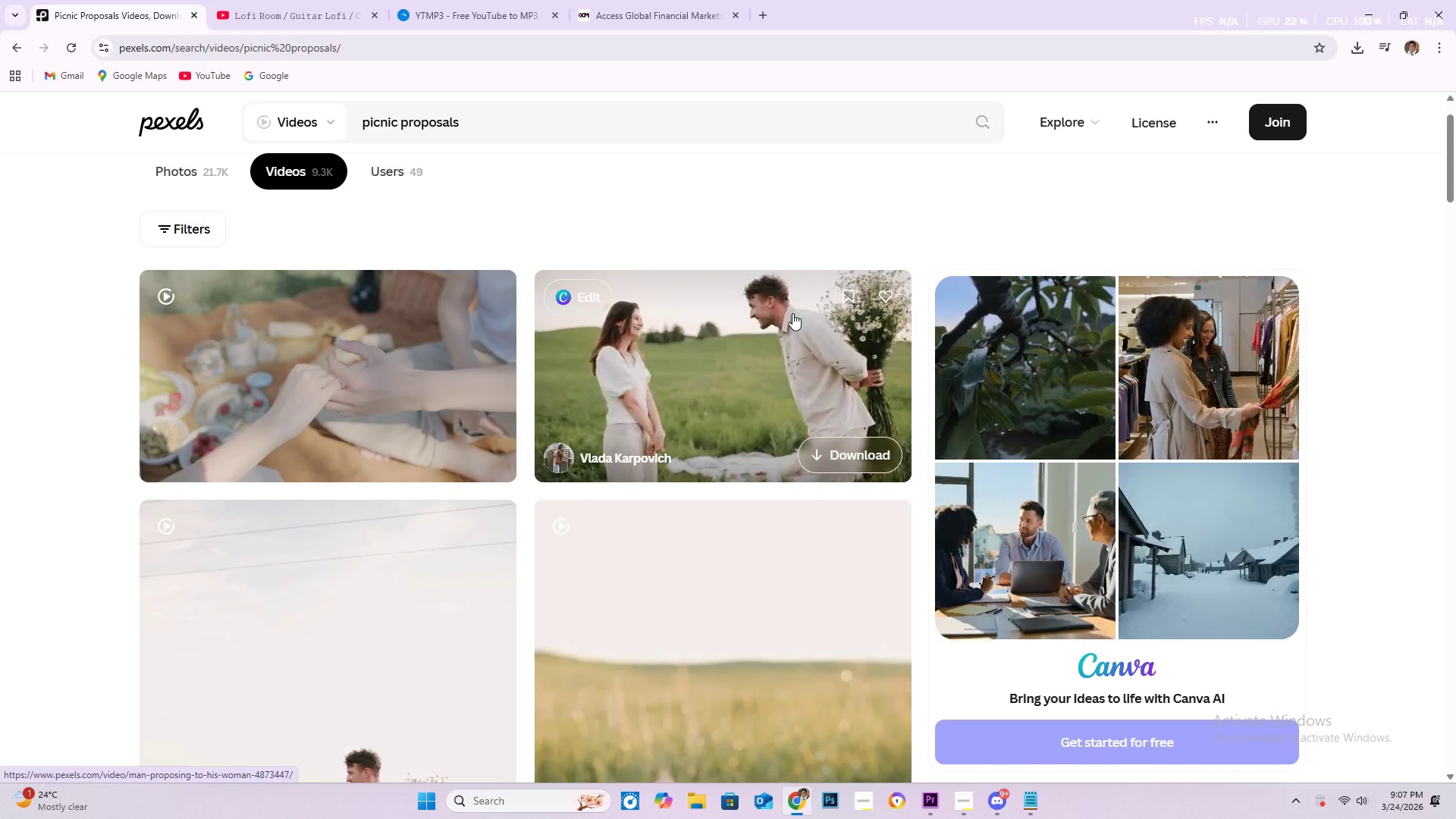 
scroll: coordinate [434, 383], scroll_direction: down, amount: 19.0
 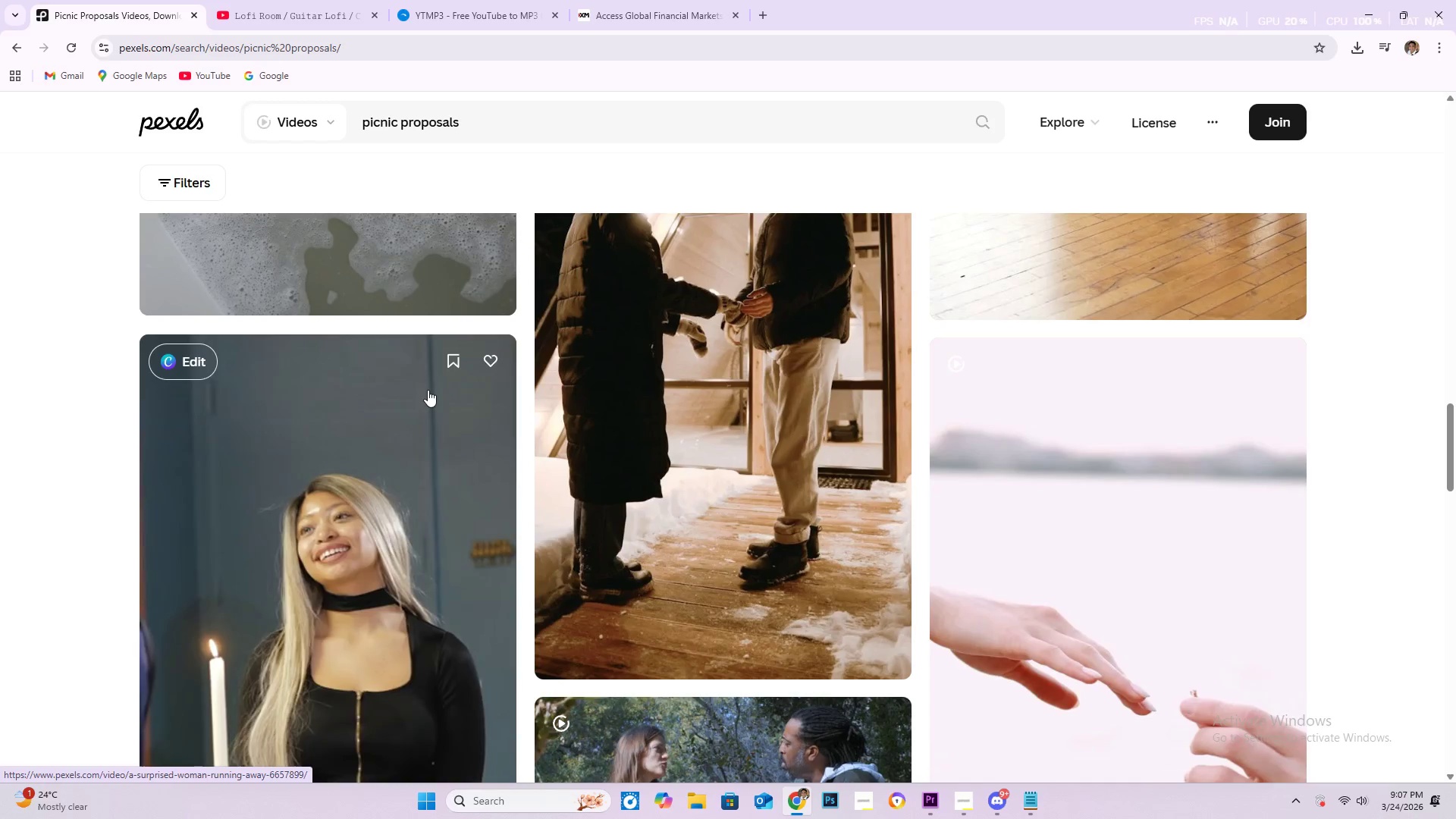 
scroll: coordinate [428, 391], scroll_direction: down, amount: 5.0
 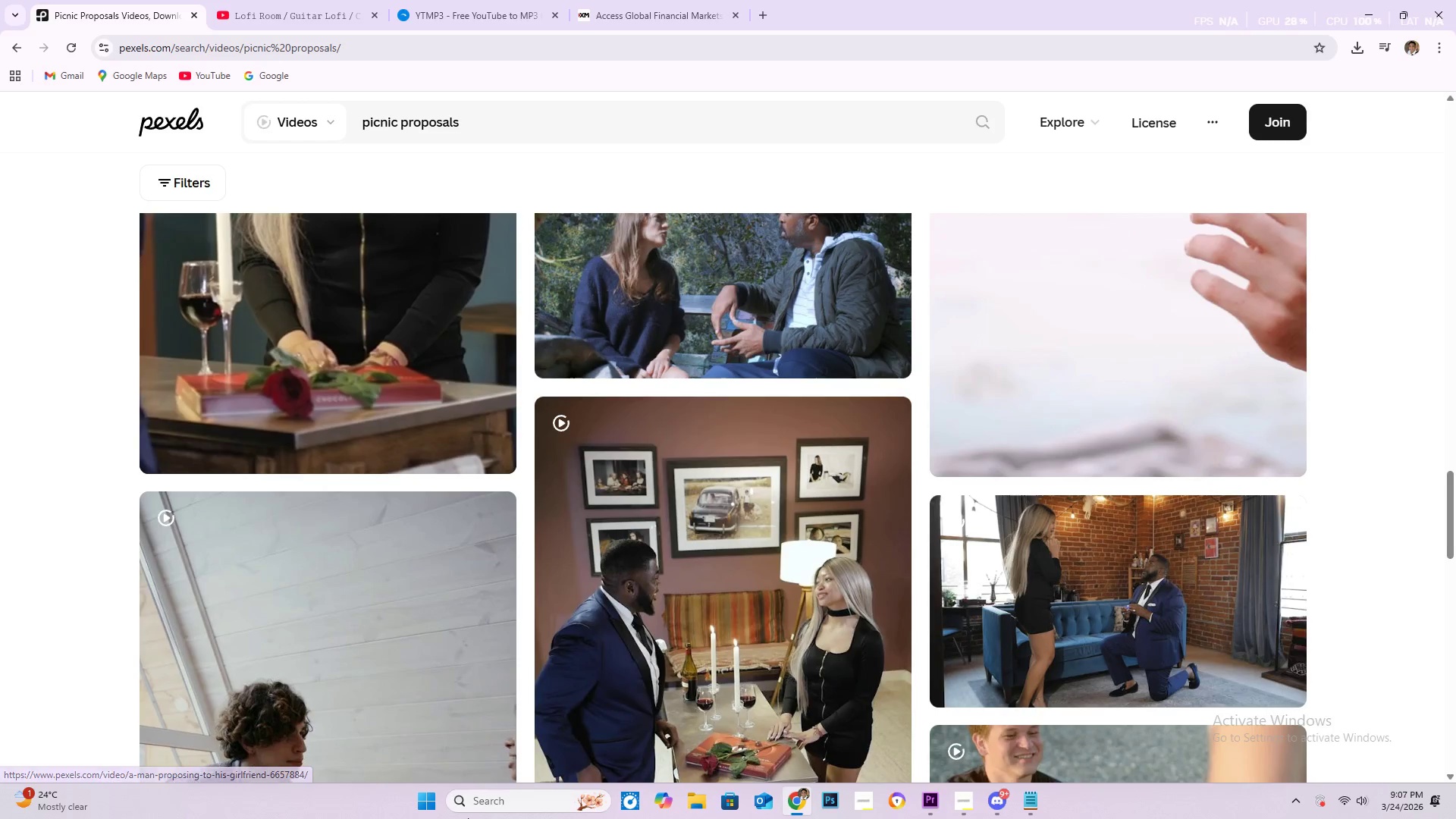 
scroll: coordinate [586, 440], scroll_direction: down, amount: 9.0
 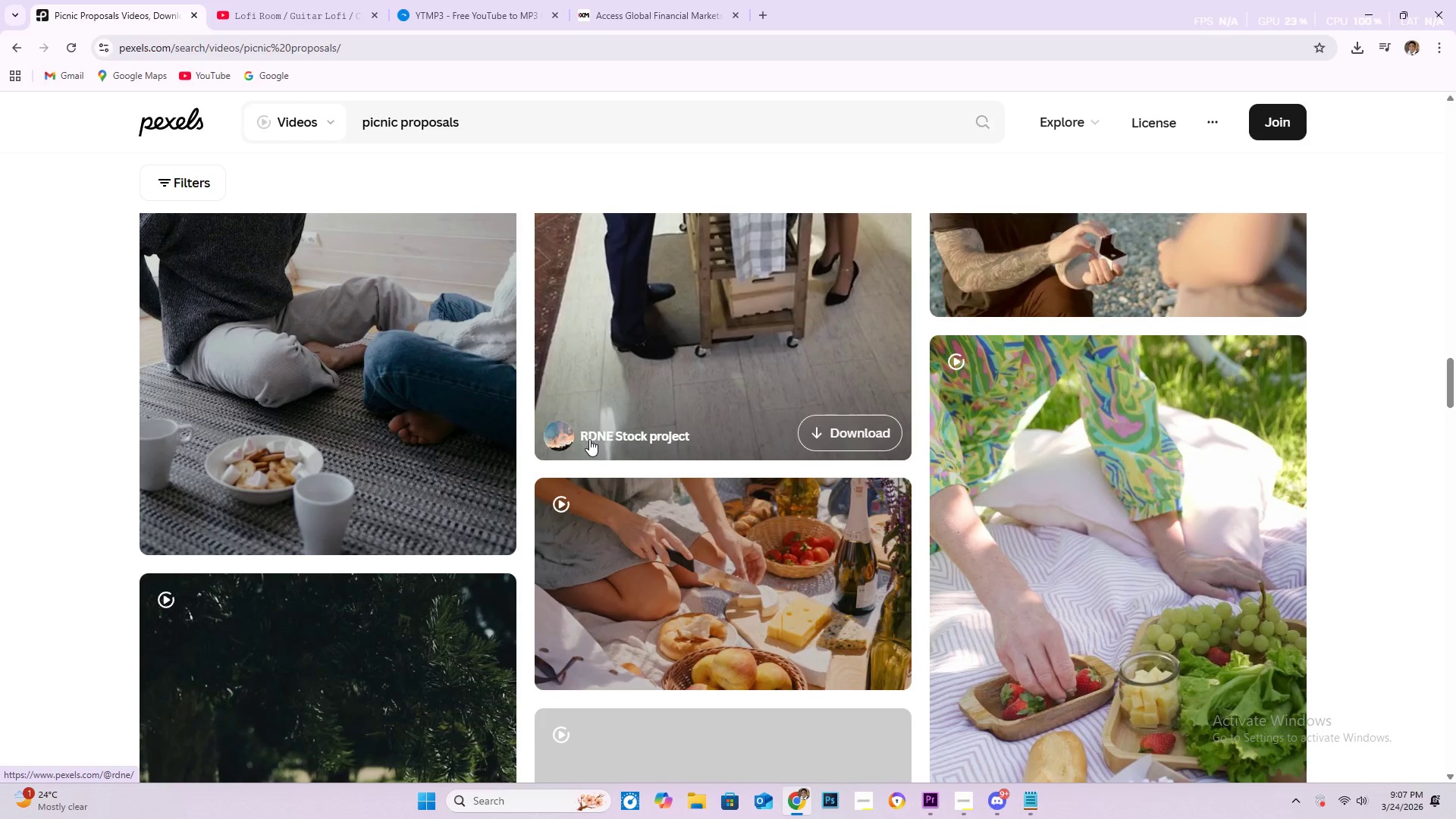 
scroll: coordinate [627, 384], scroll_direction: down, amount: 9.0
 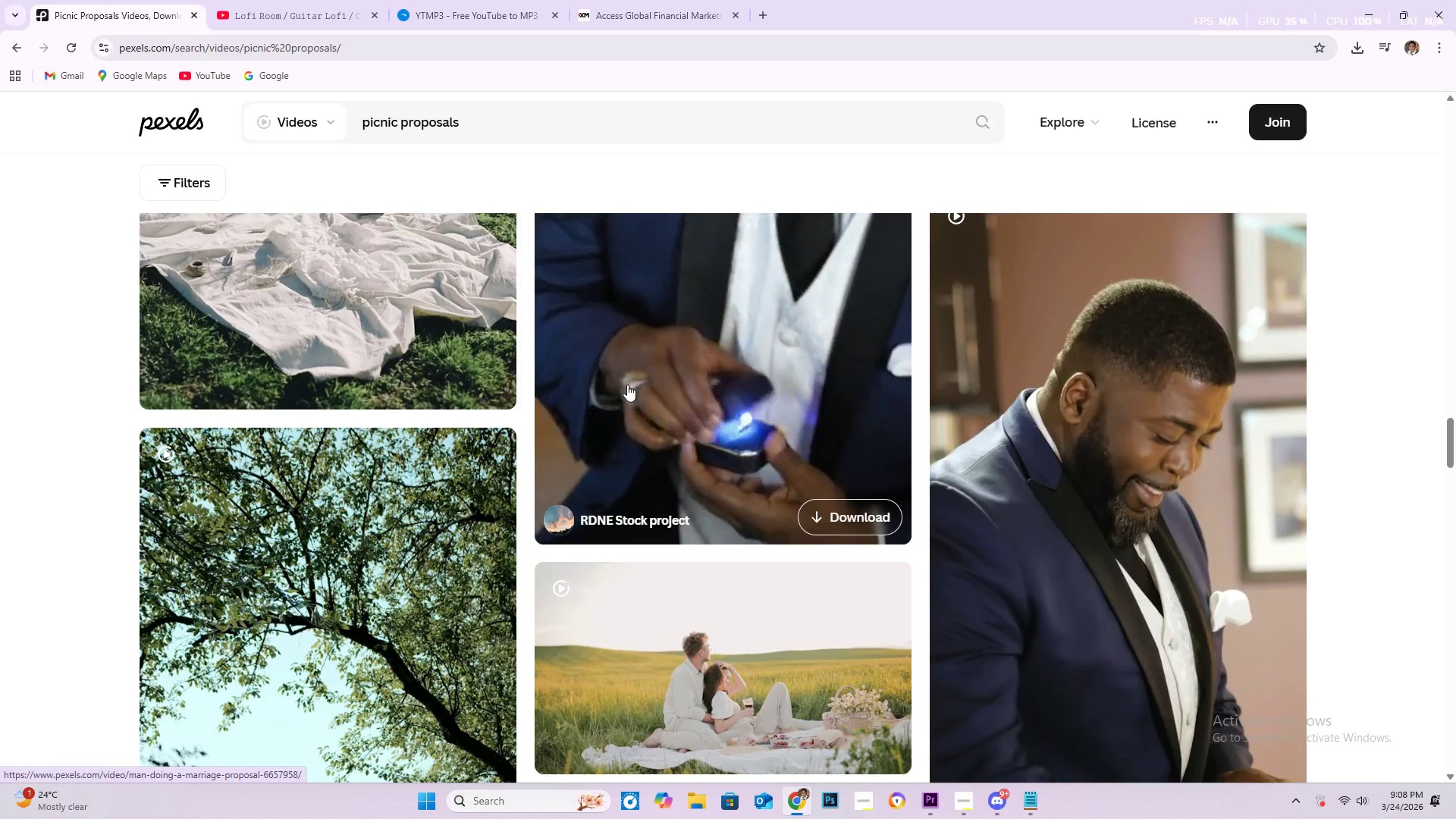 
scroll: coordinate [627, 384], scroll_direction: down, amount: 5.0
 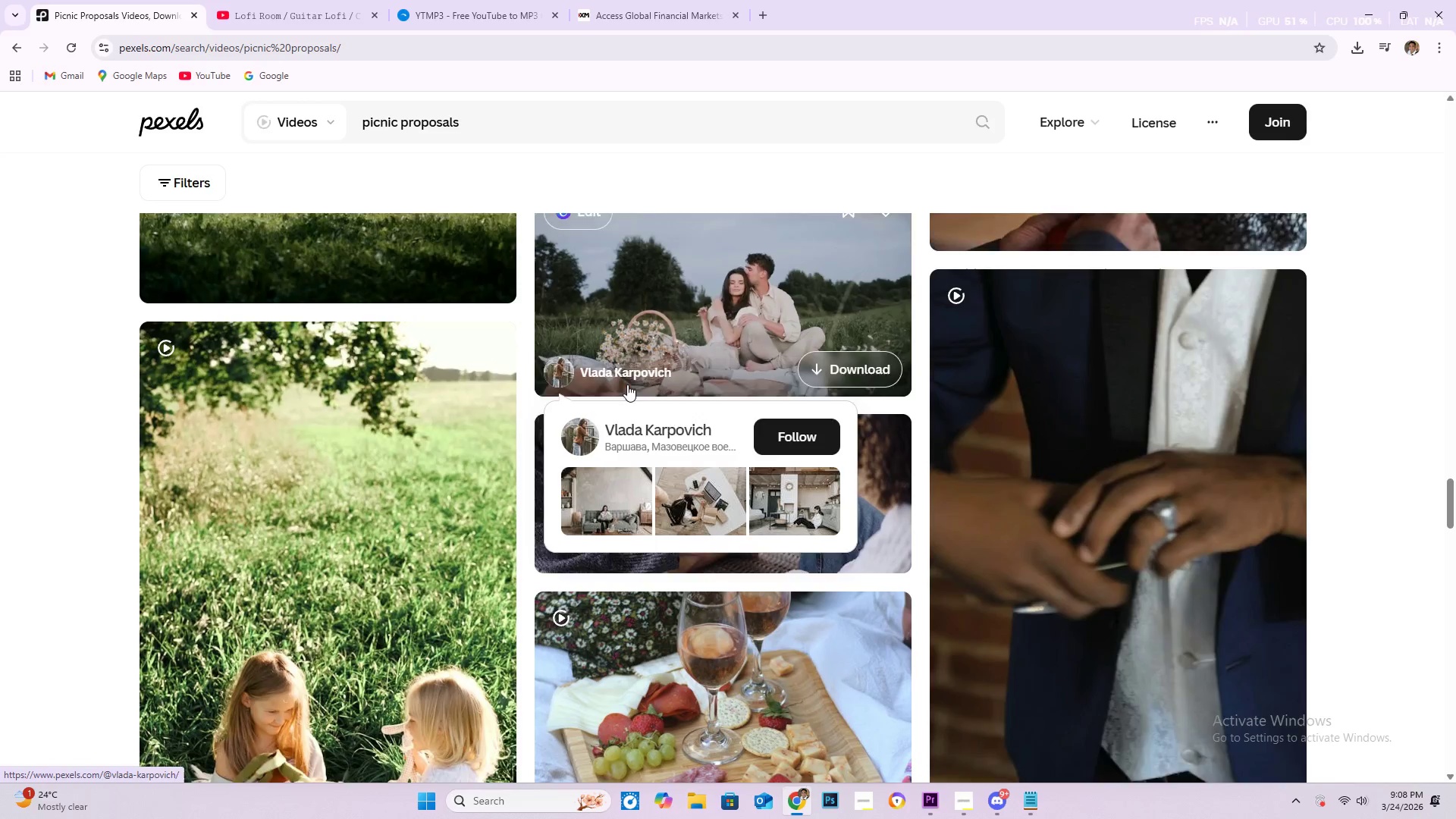 
scroll: coordinate [815, 432], scroll_direction: down, amount: 7.0
 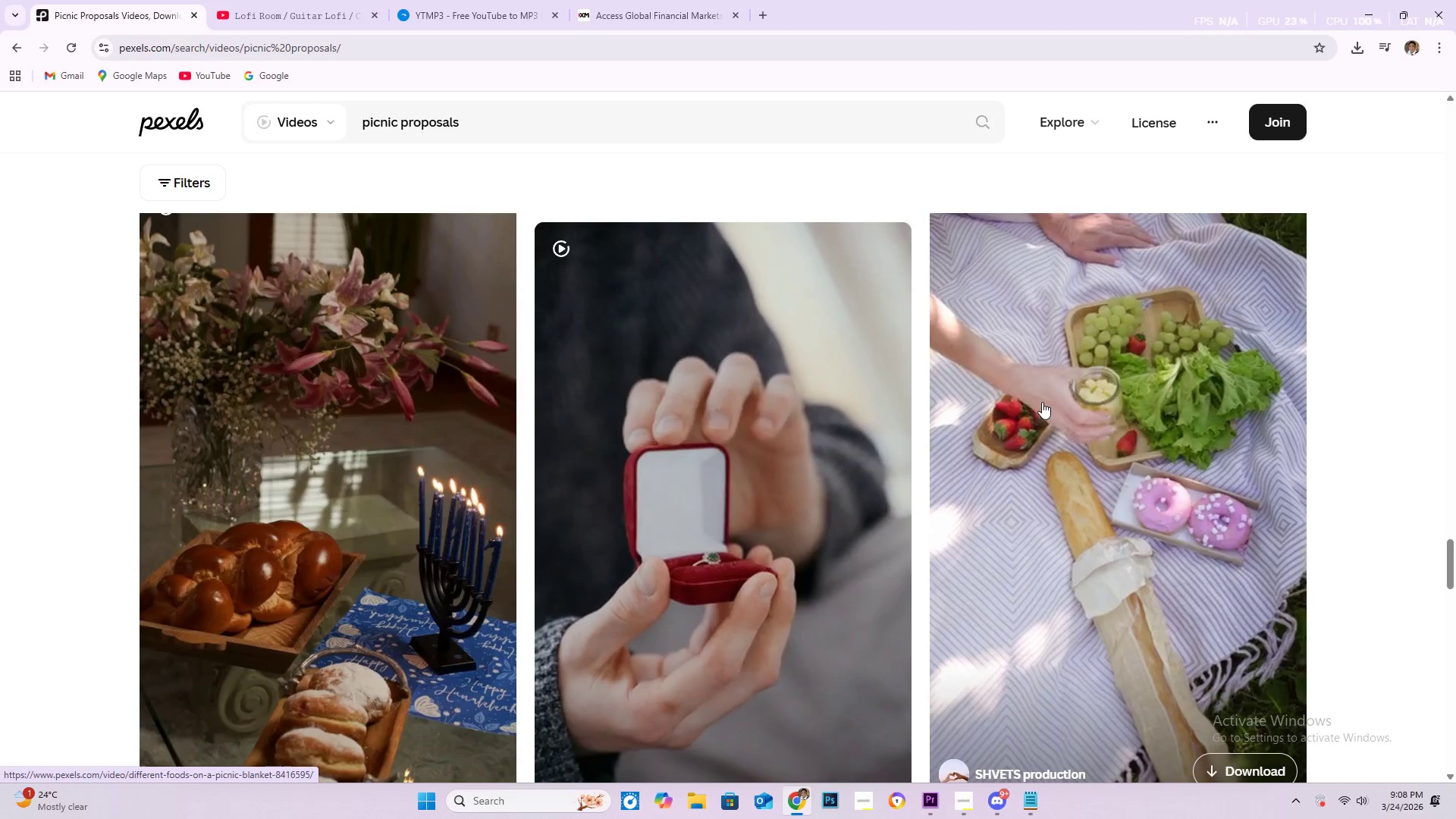 
wait(15.62)
 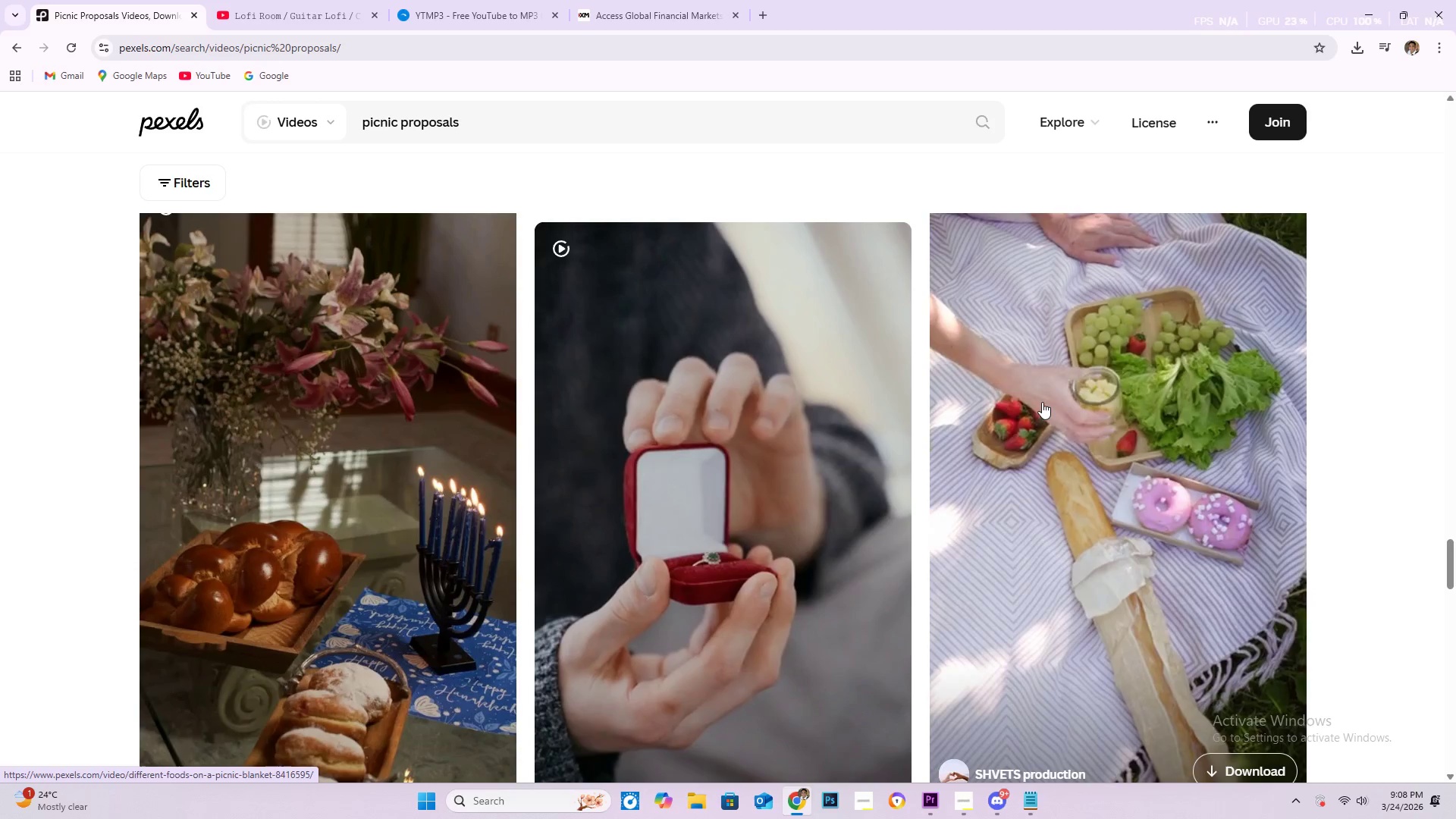 
scroll: coordinate [987, 368], scroll_direction: down, amount: 5.0
 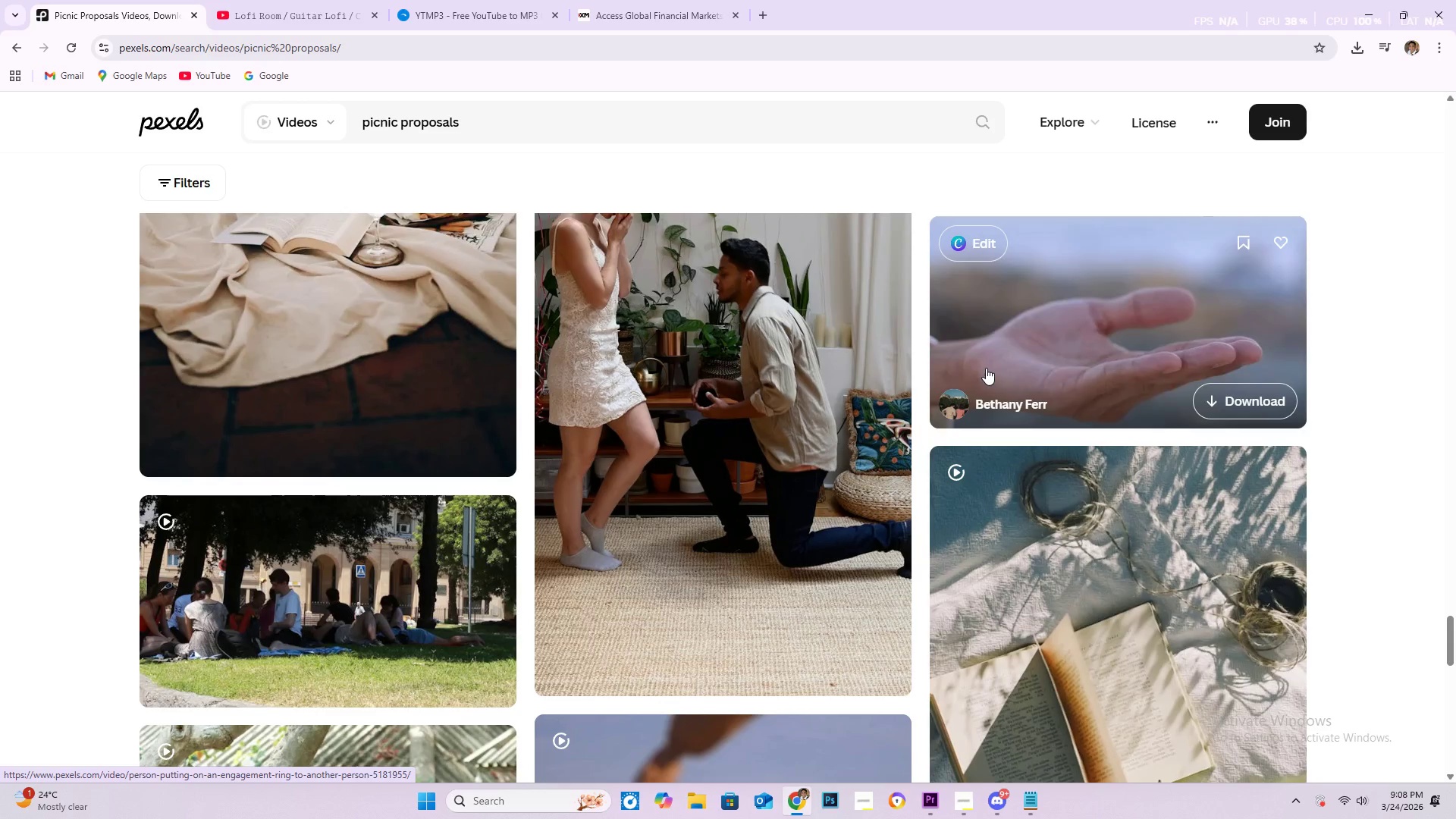 
scroll: coordinate [984, 366], scroll_direction: down, amount: 8.0
 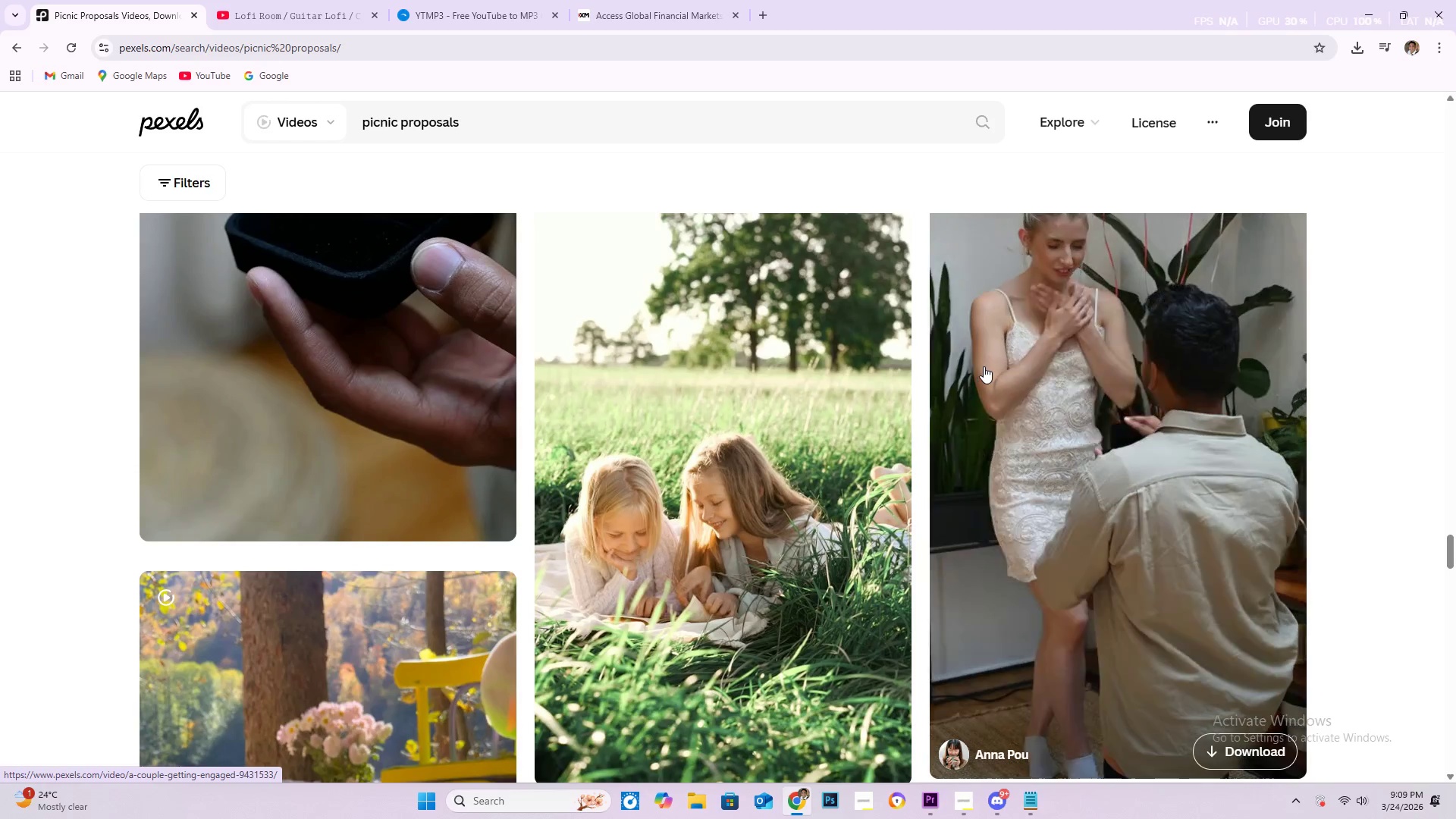 
scroll: coordinate [983, 366], scroll_direction: down, amount: 4.0
 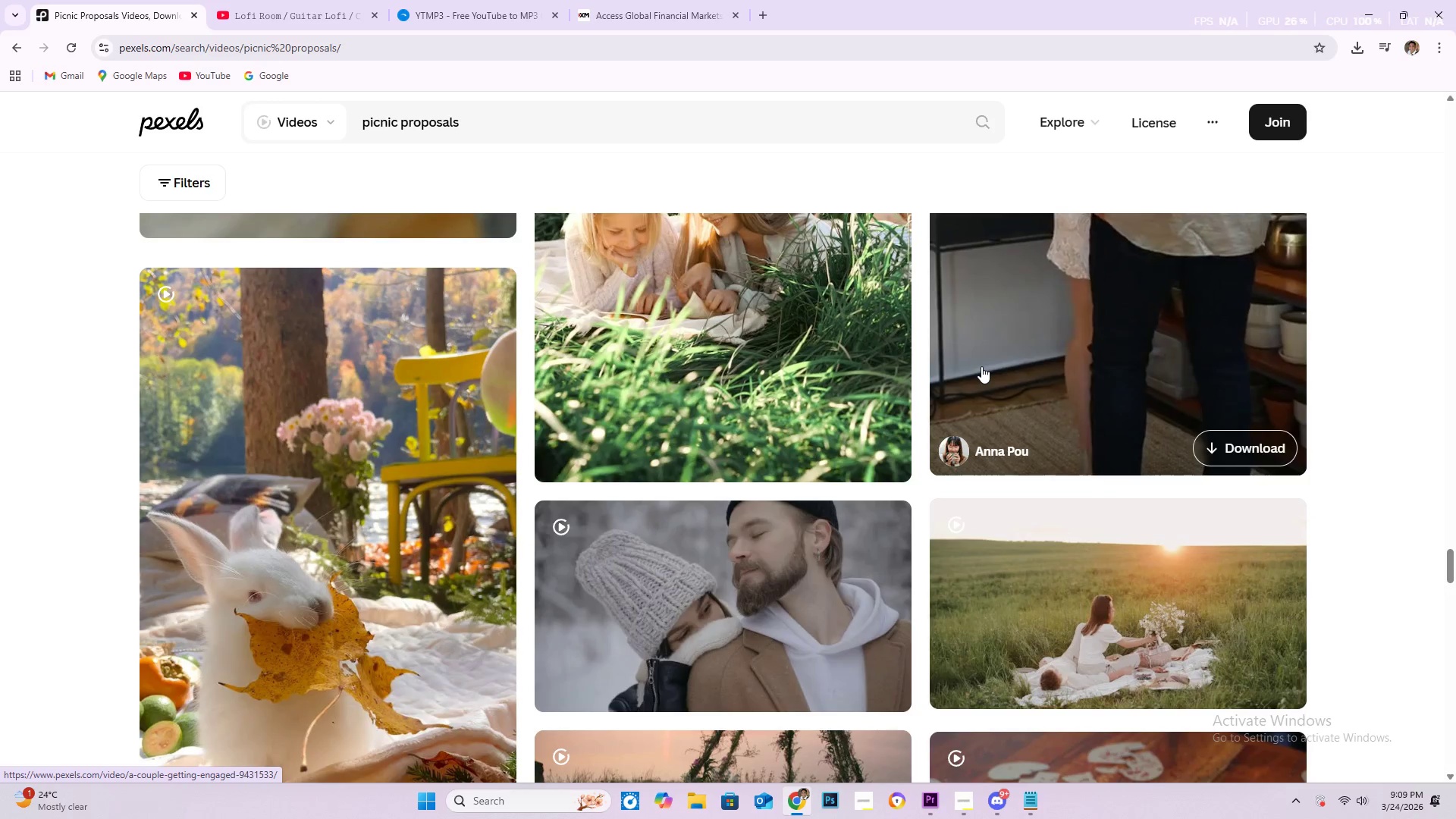 
wait(20.54)
 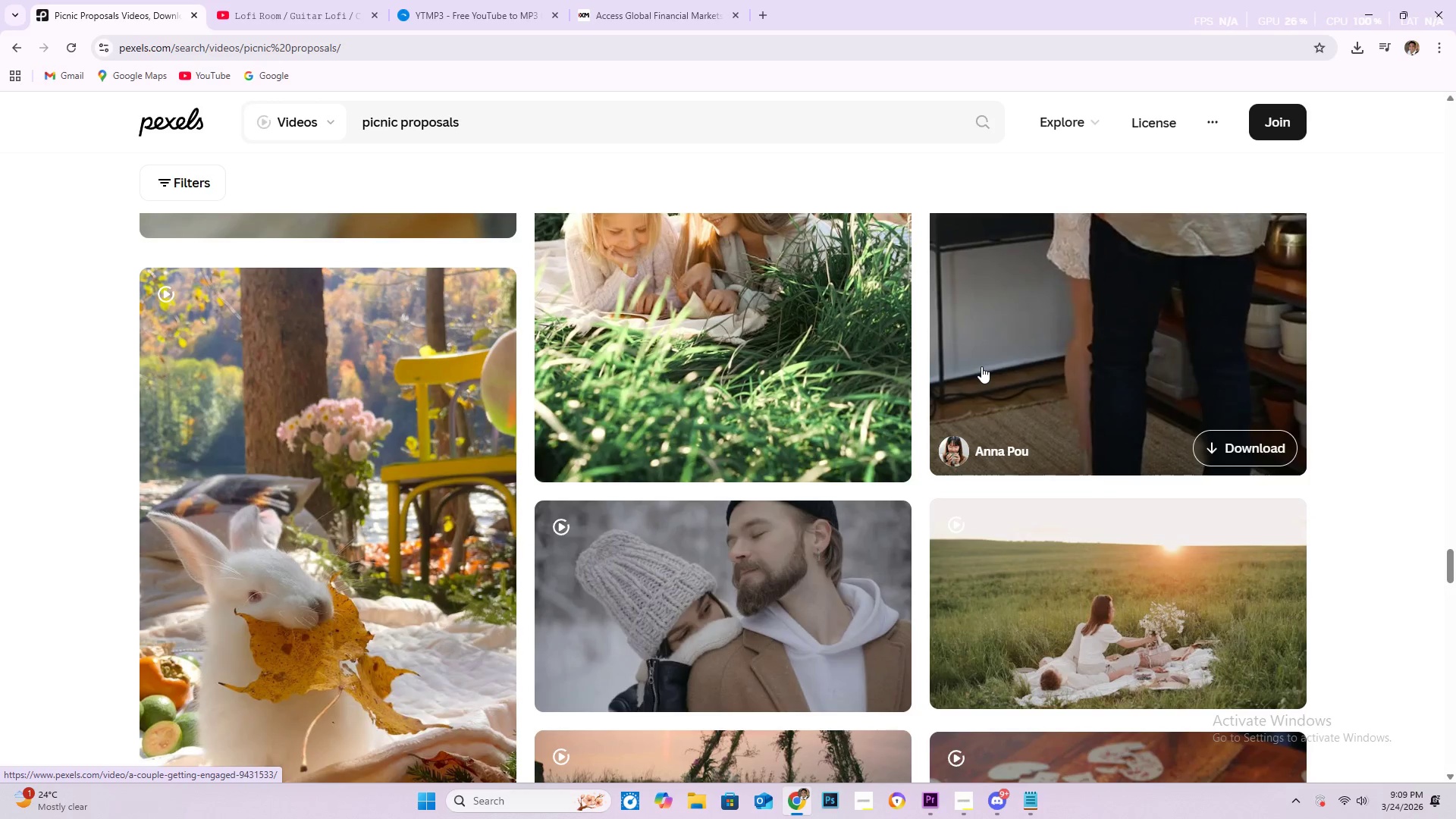 
scroll: coordinate [1125, 384], scroll_direction: down, amount: 21.0
 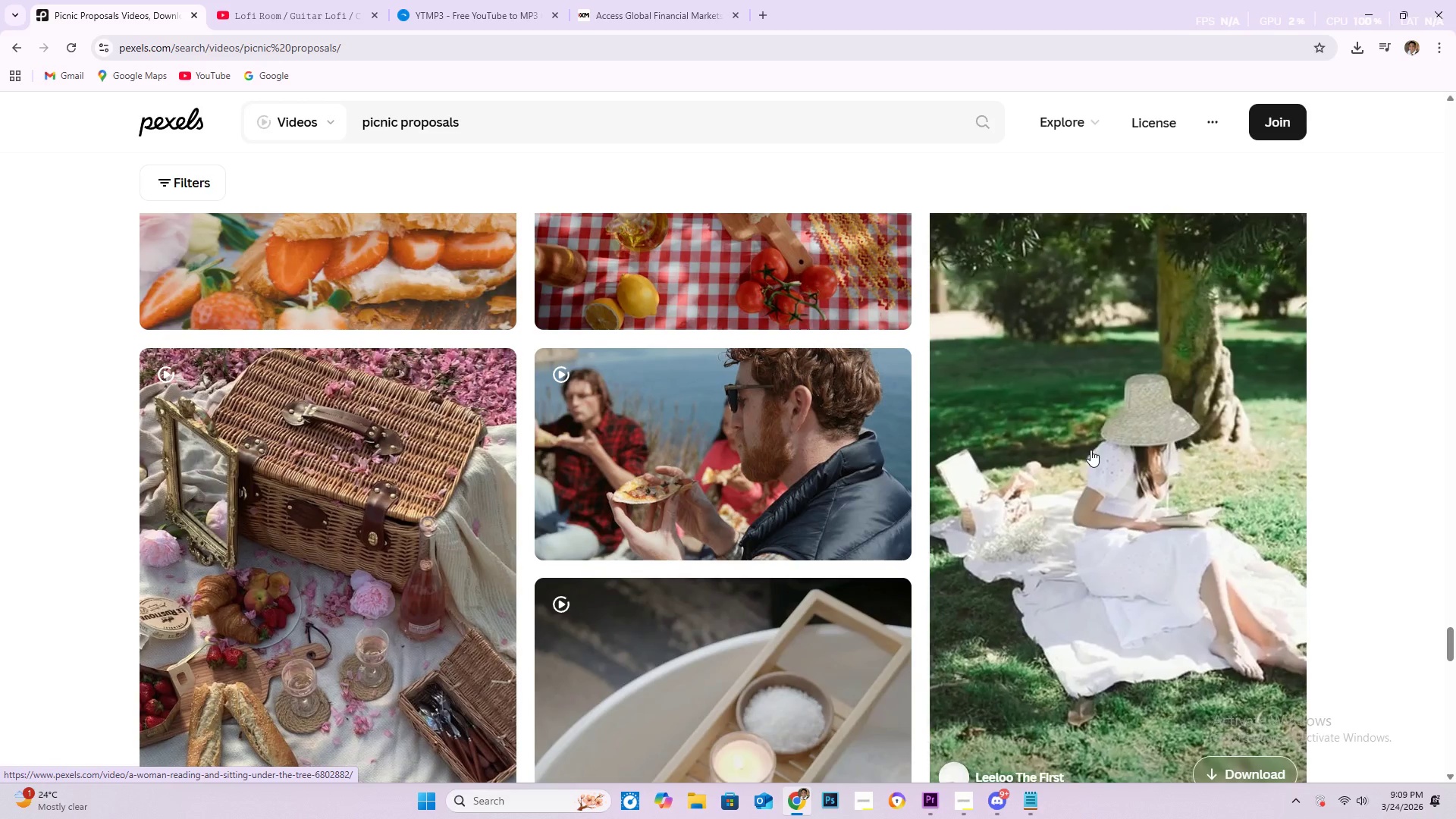 
scroll: coordinate [1096, 414], scroll_direction: down, amount: 4.0
 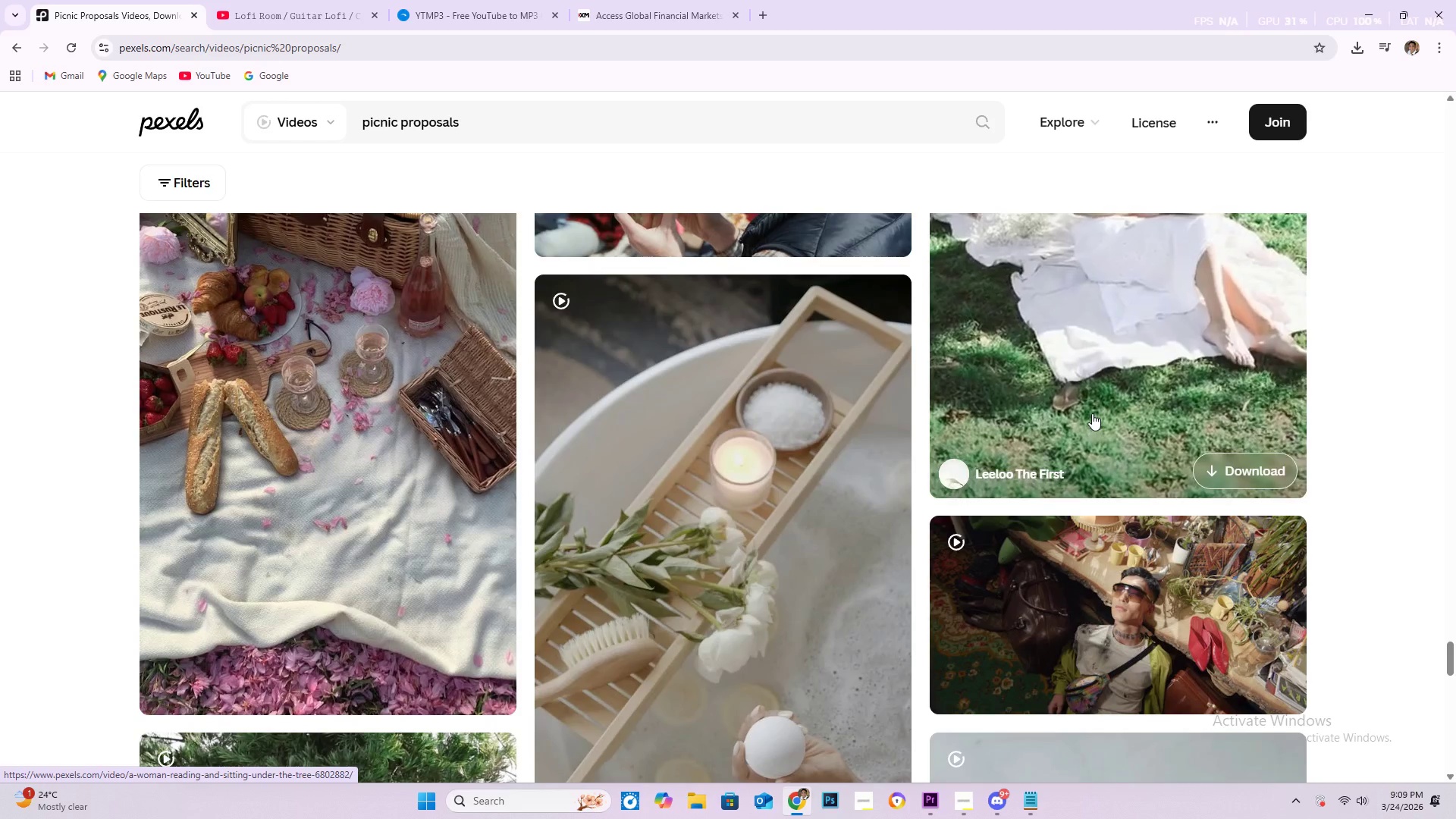 
scroll: coordinate [1088, 412], scroll_direction: up, amount: 3.0
 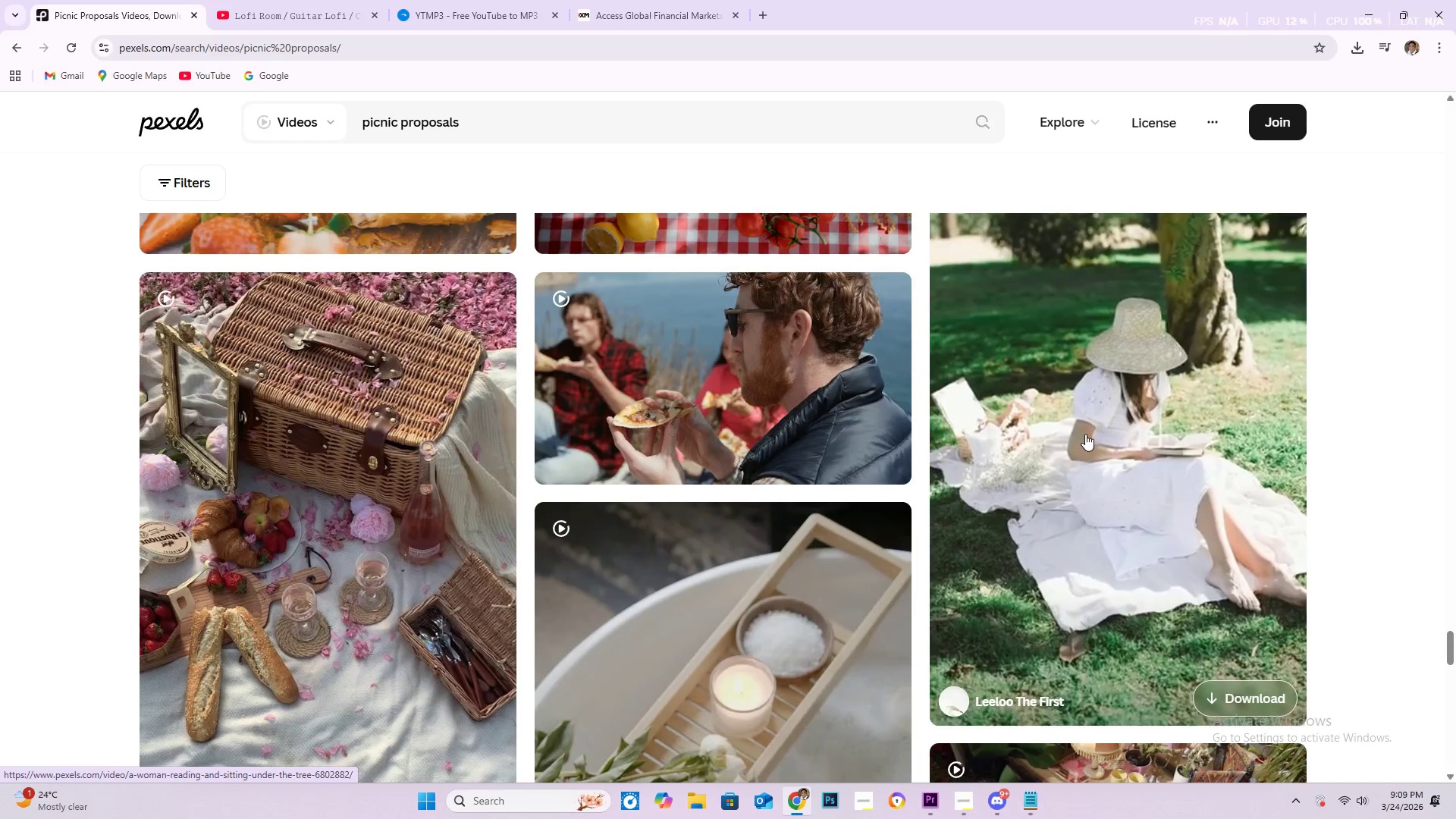 
scroll: coordinate [1043, 457], scroll_direction: down, amount: 16.0
 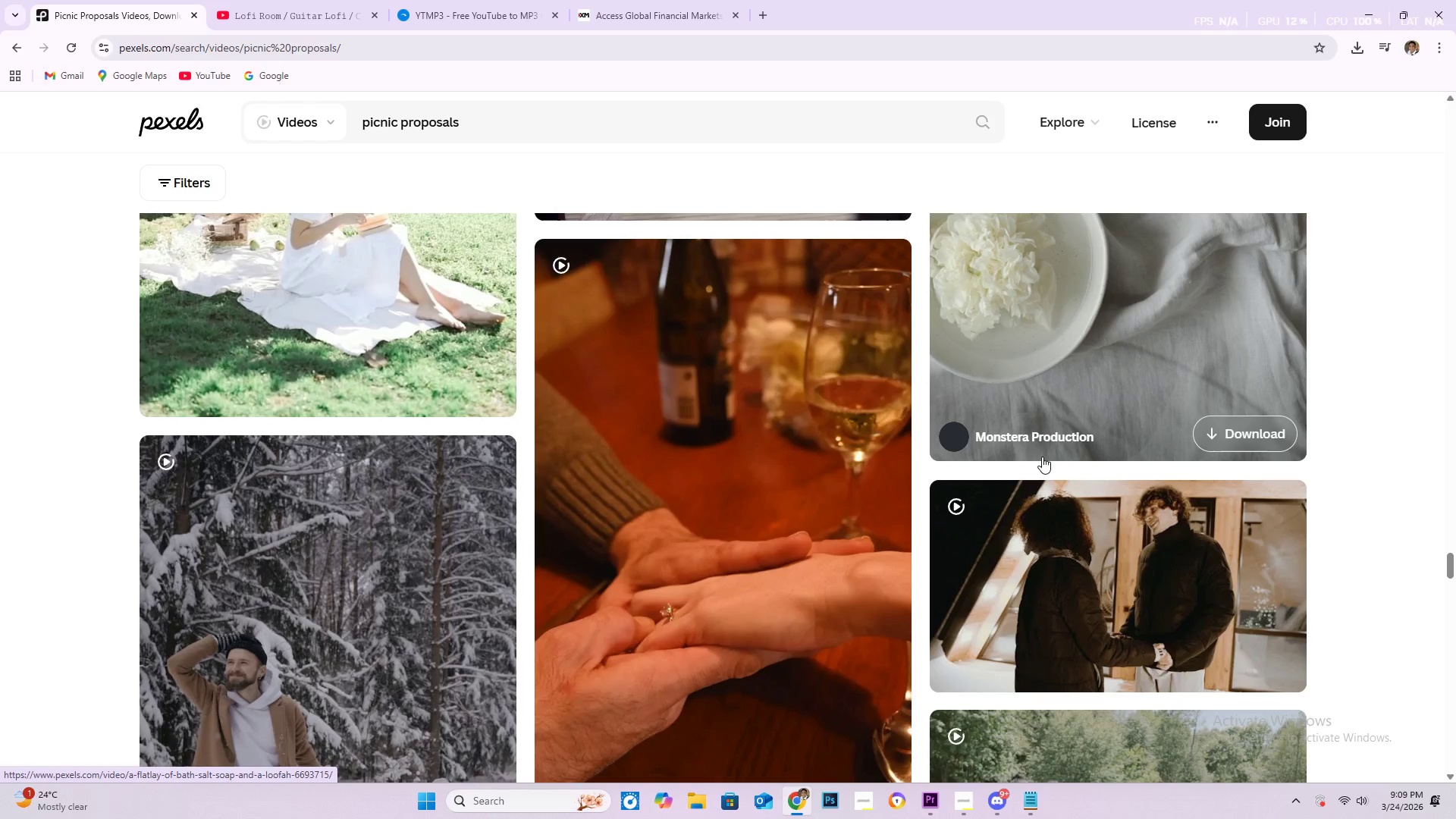 
wait(15.95)
 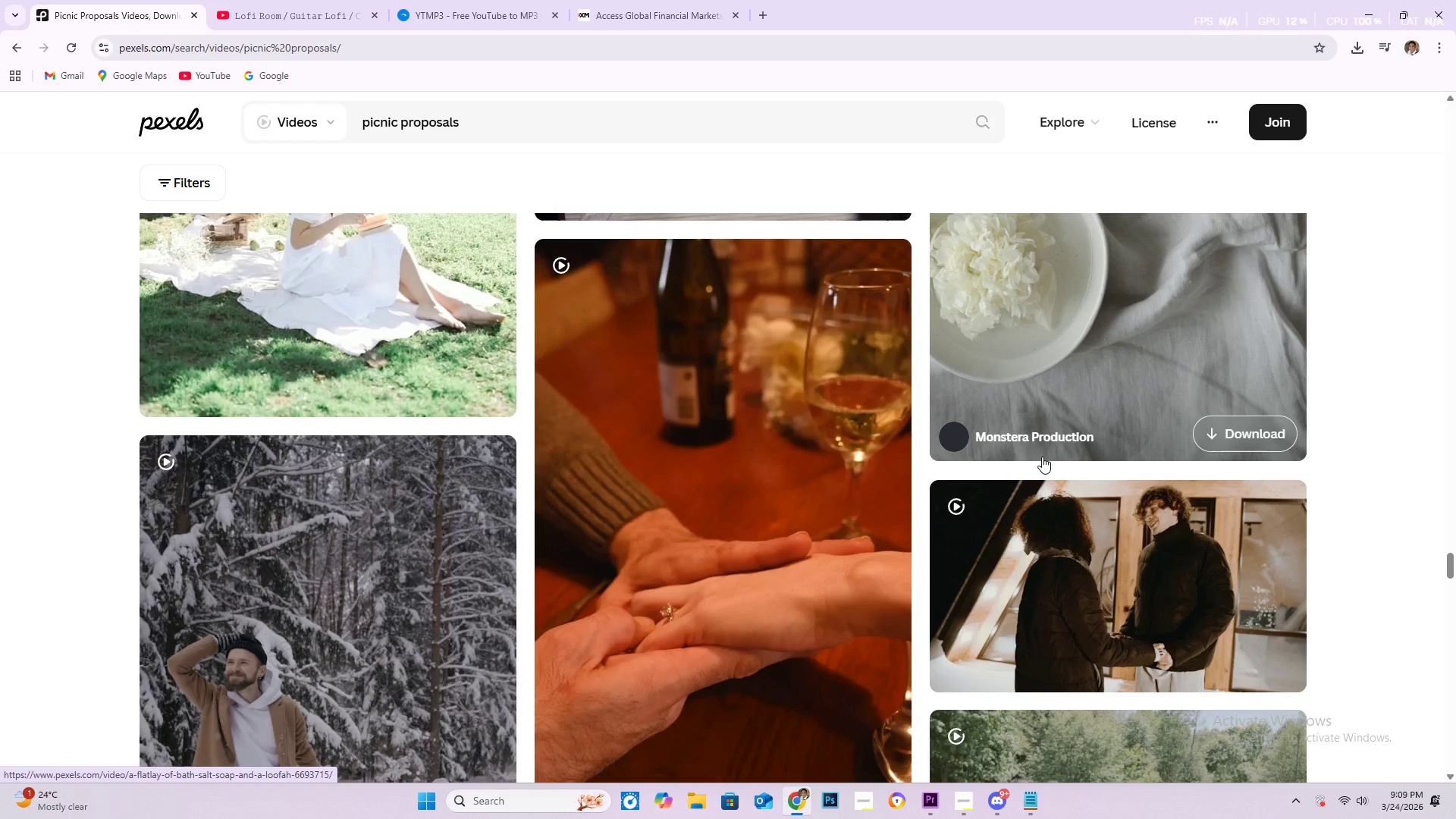 
scroll: coordinate [783, 488], scroll_direction: down, amount: 3.0
 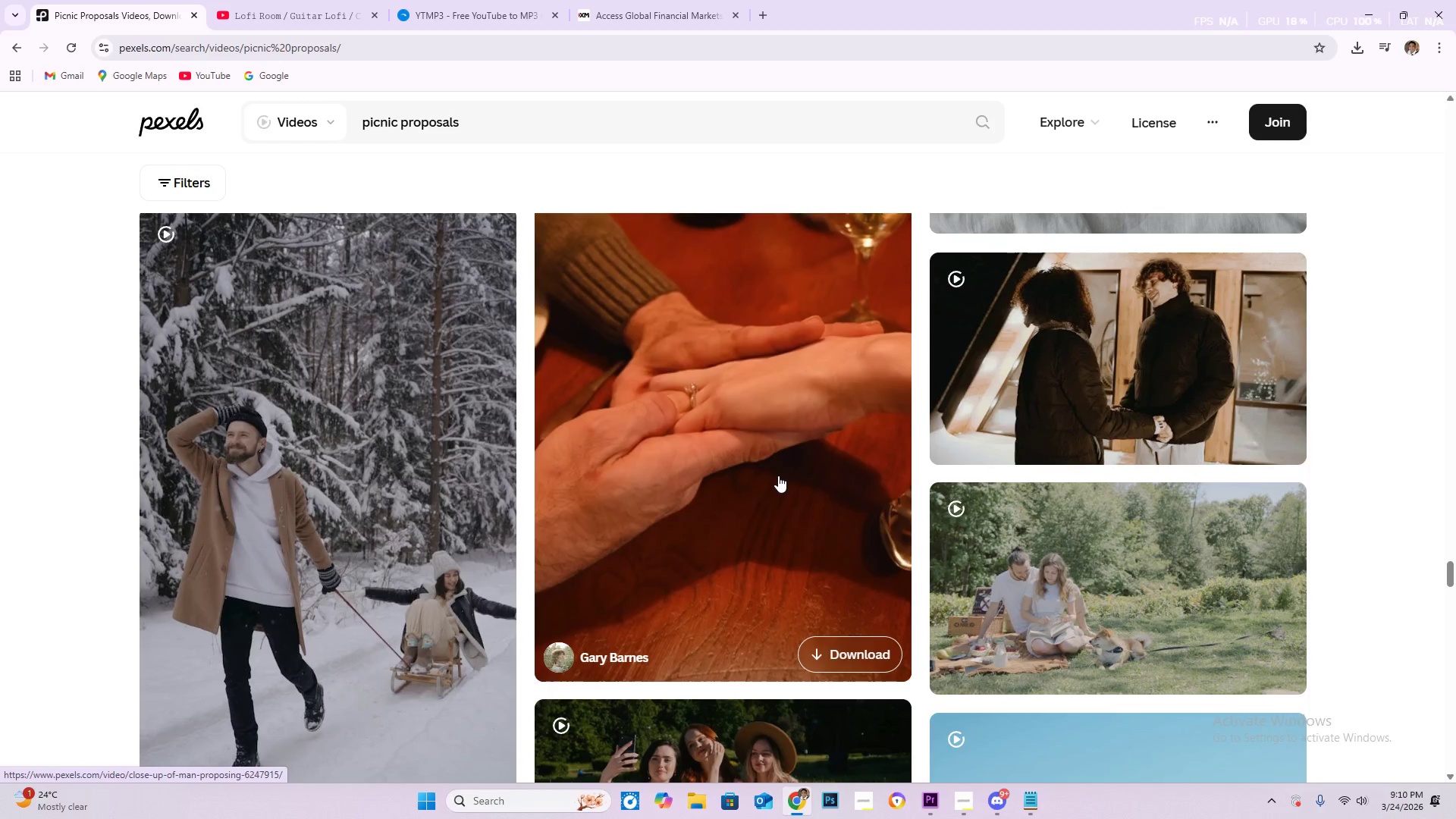 
wait(11.98)
 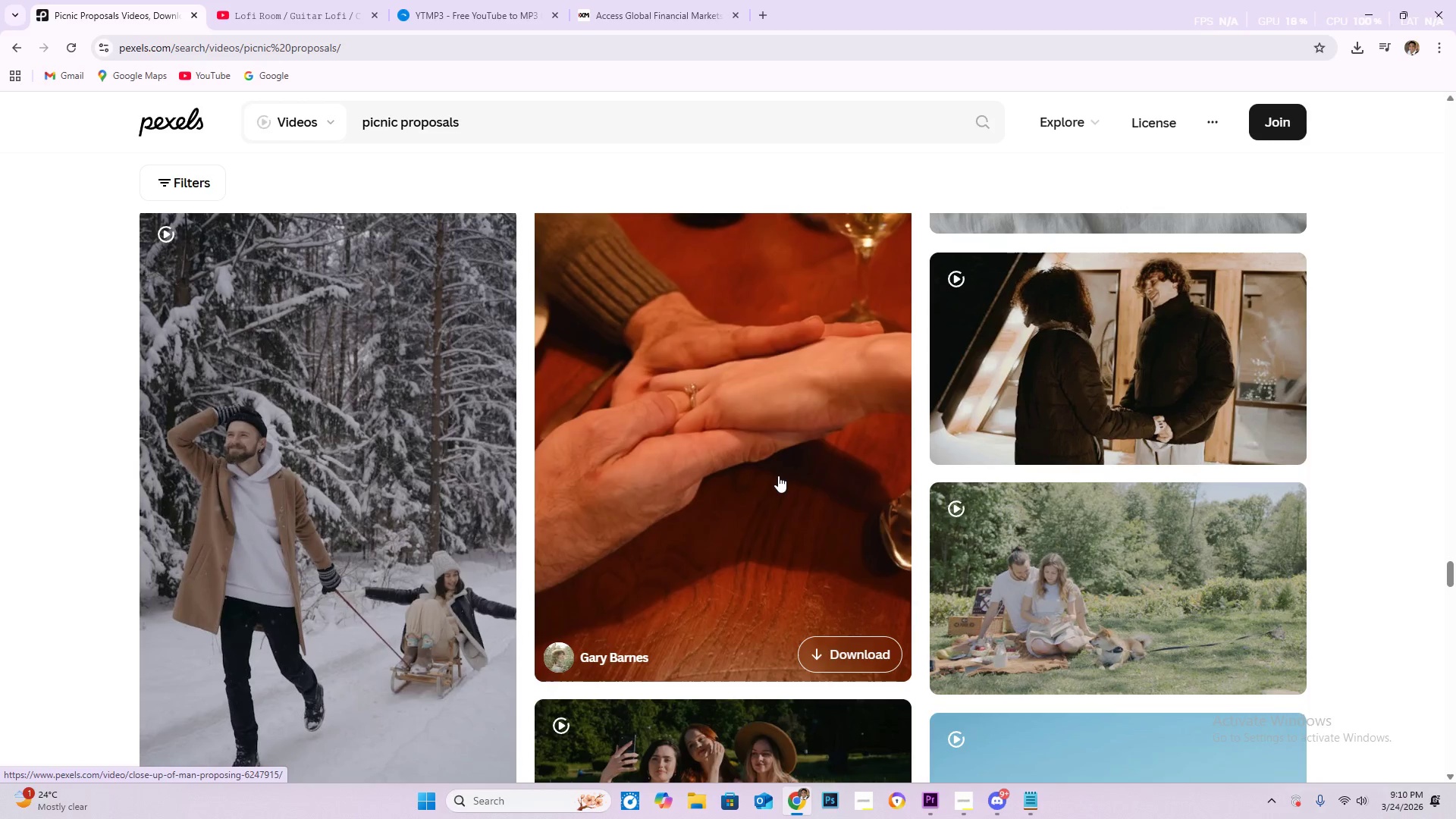 
scroll: coordinate [780, 476], scroll_direction: down, amount: 5.0
 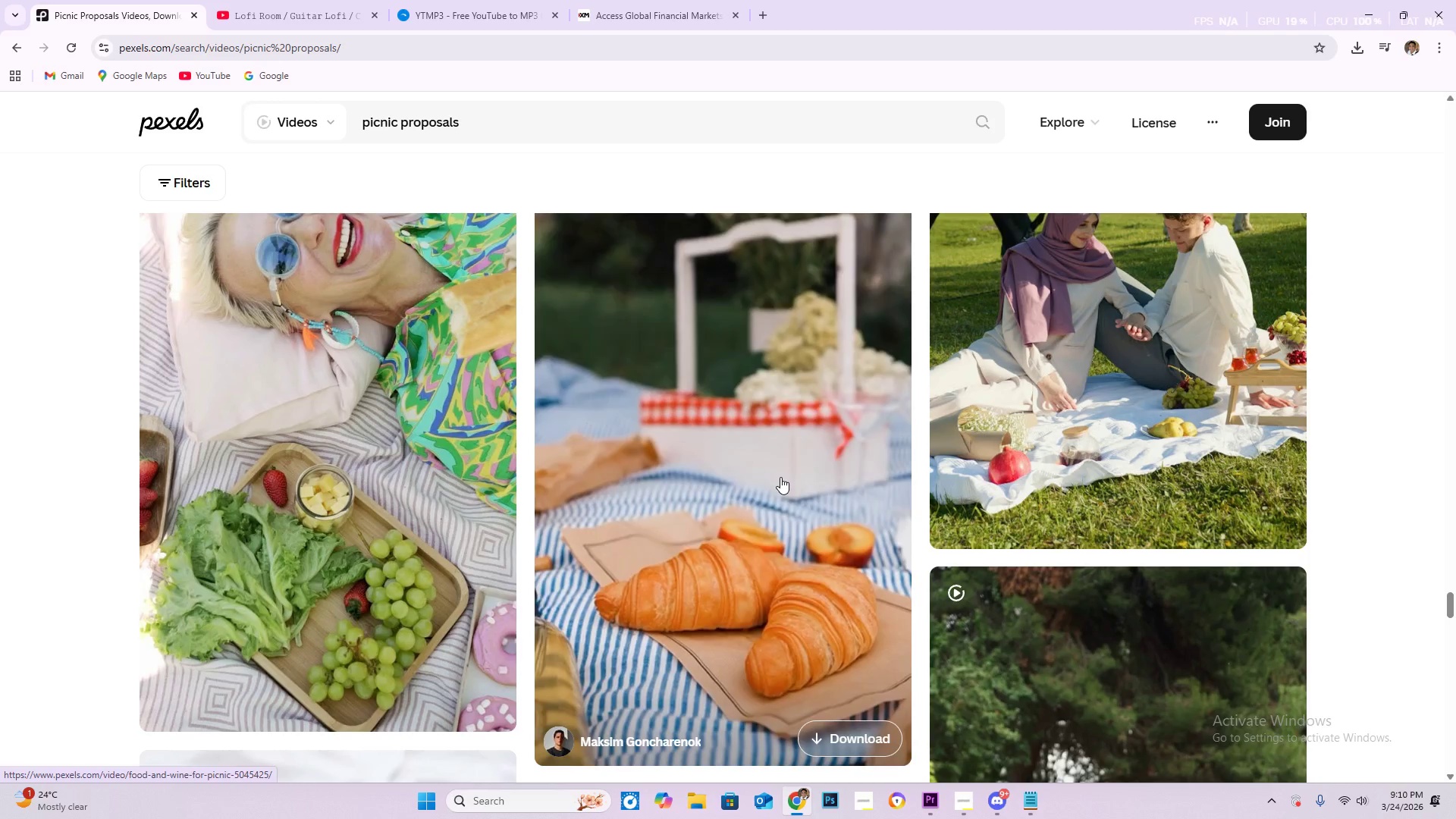 
wait(22.84)
 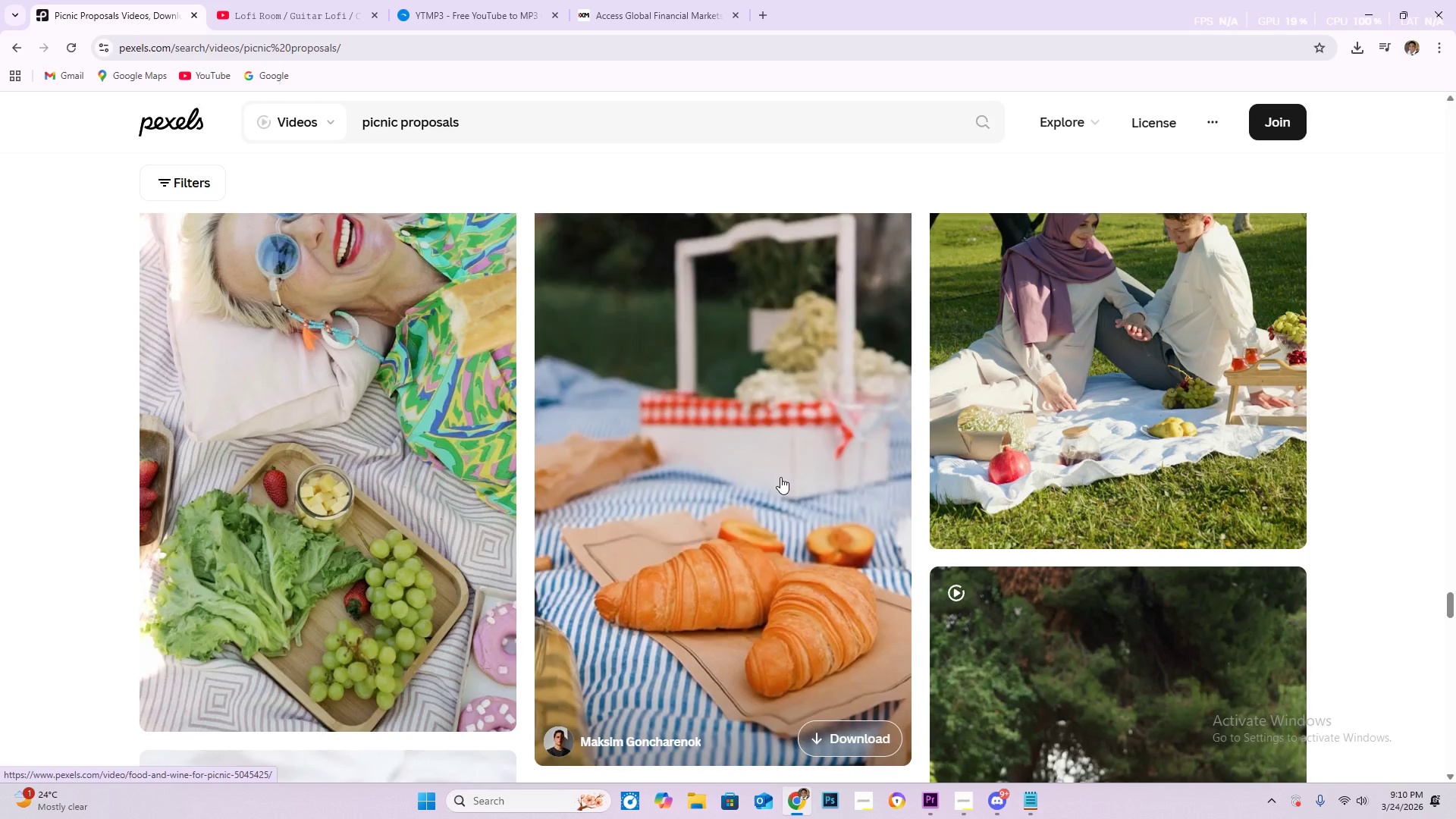 
scroll: coordinate [698, 373], scroll_direction: down, amount: 12.0
 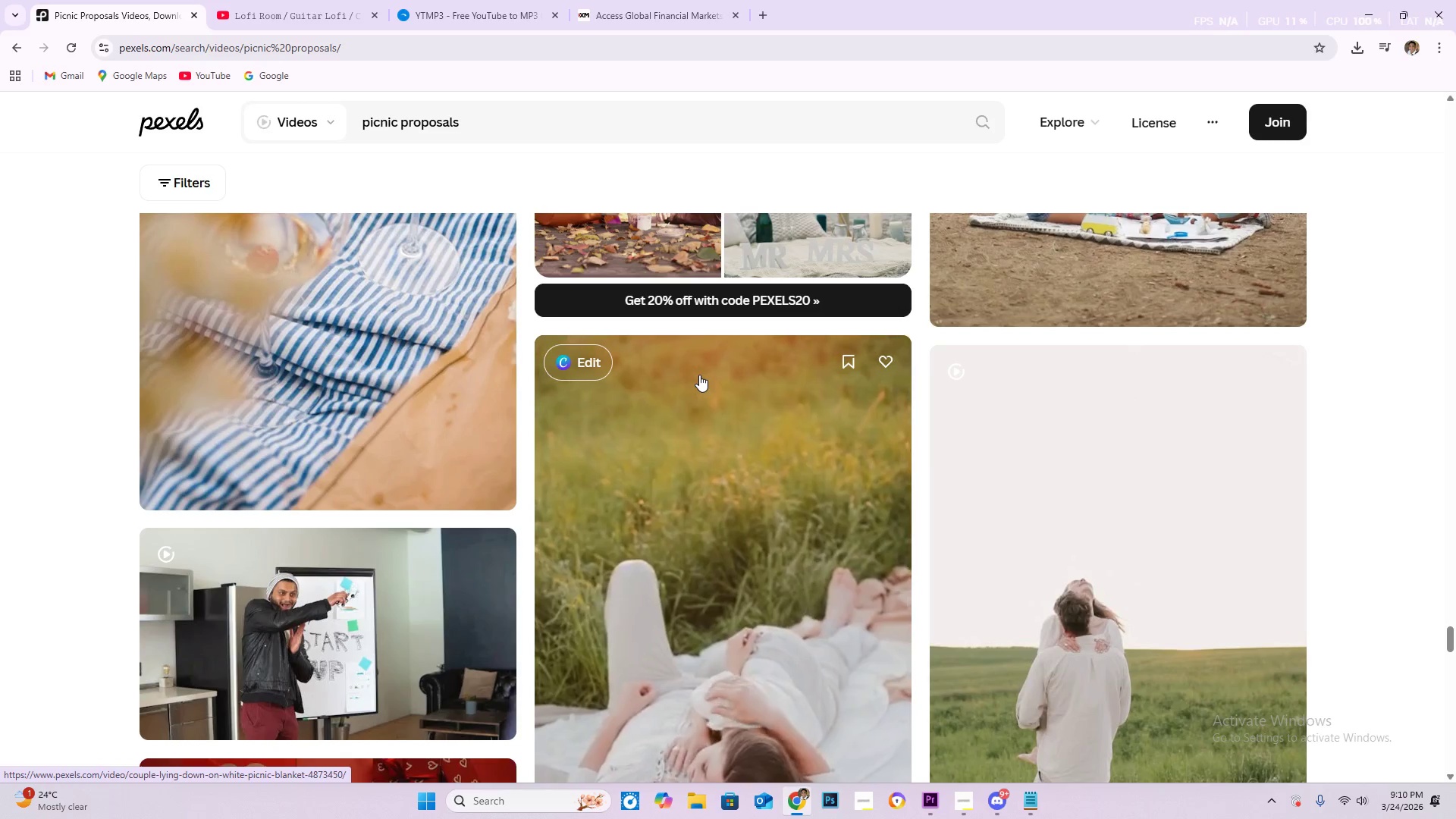 
wait(7.16)
 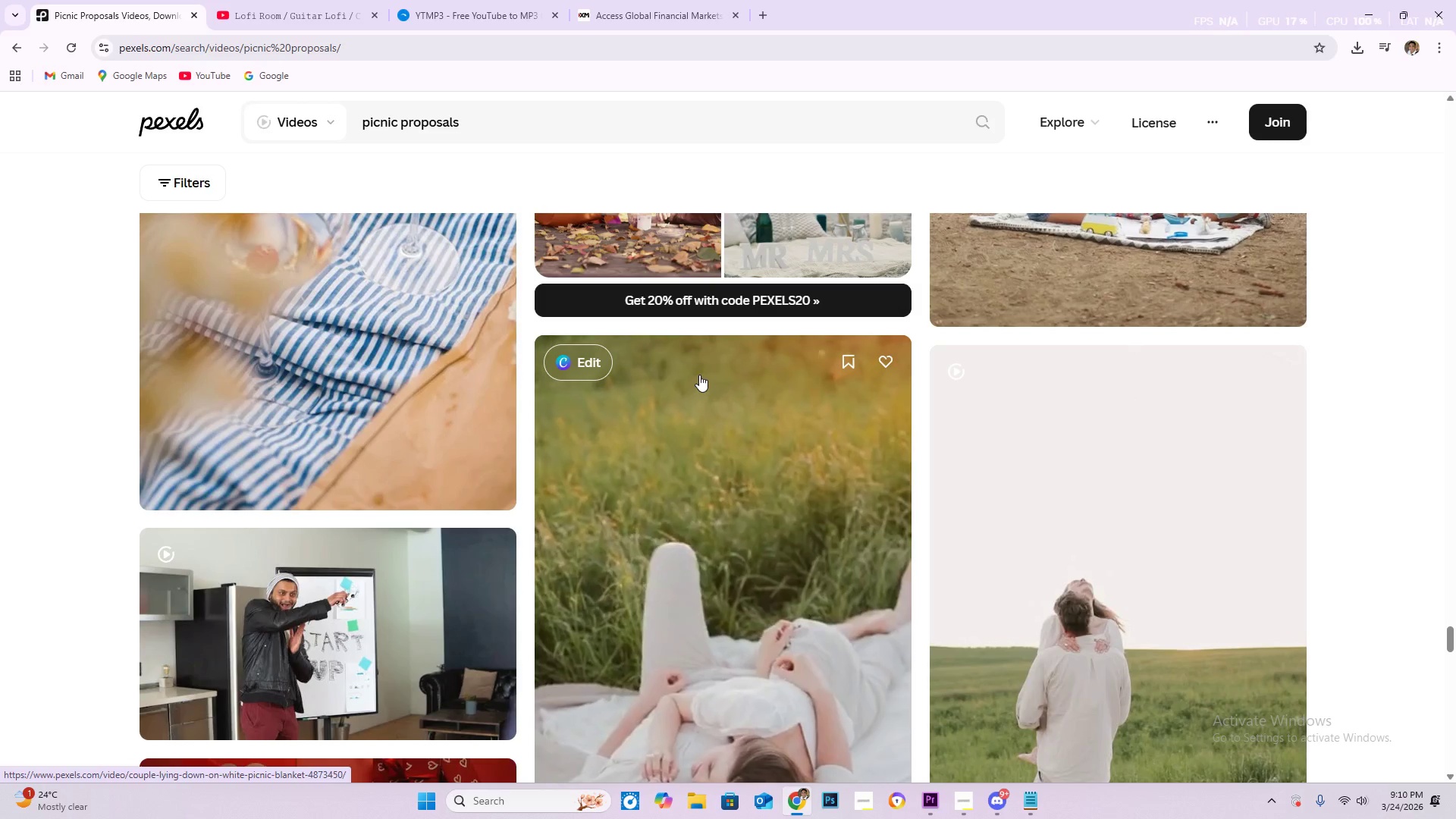 
scroll: coordinate [793, 421], scroll_direction: down, amount: 14.0
 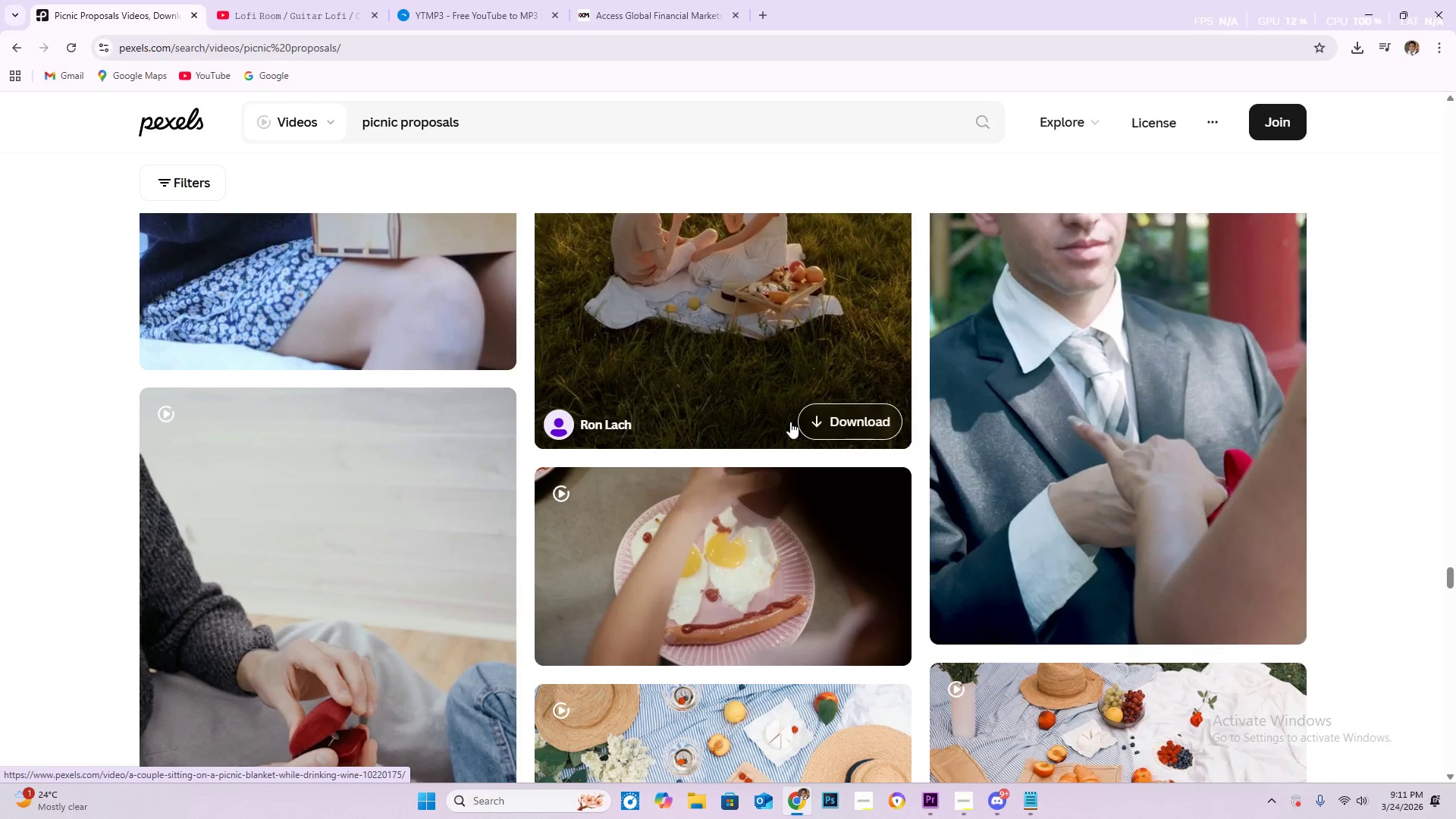 
wait(15.81)
 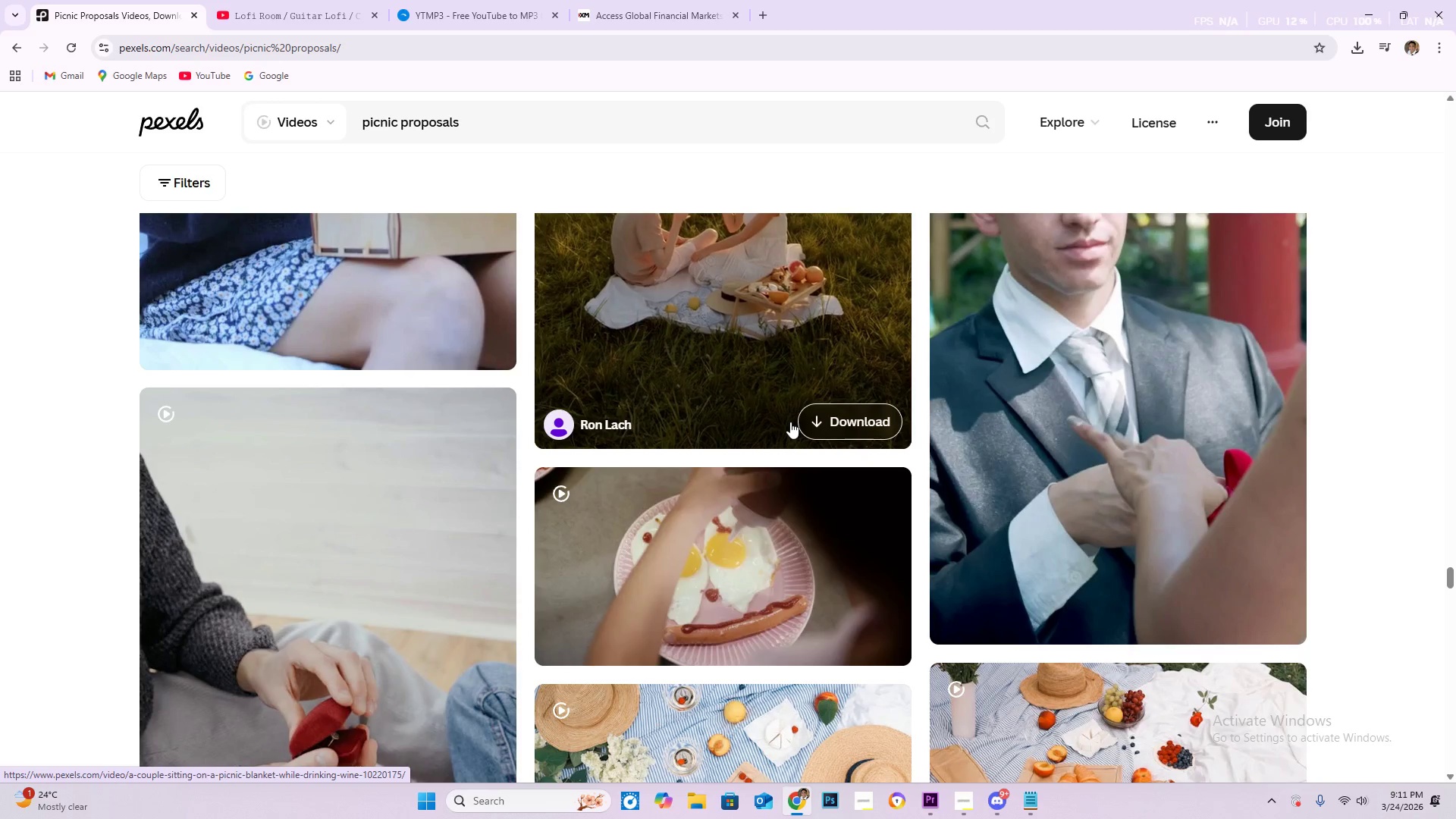 
scroll: coordinate [1081, 490], scroll_direction: down, amount: 20.0
 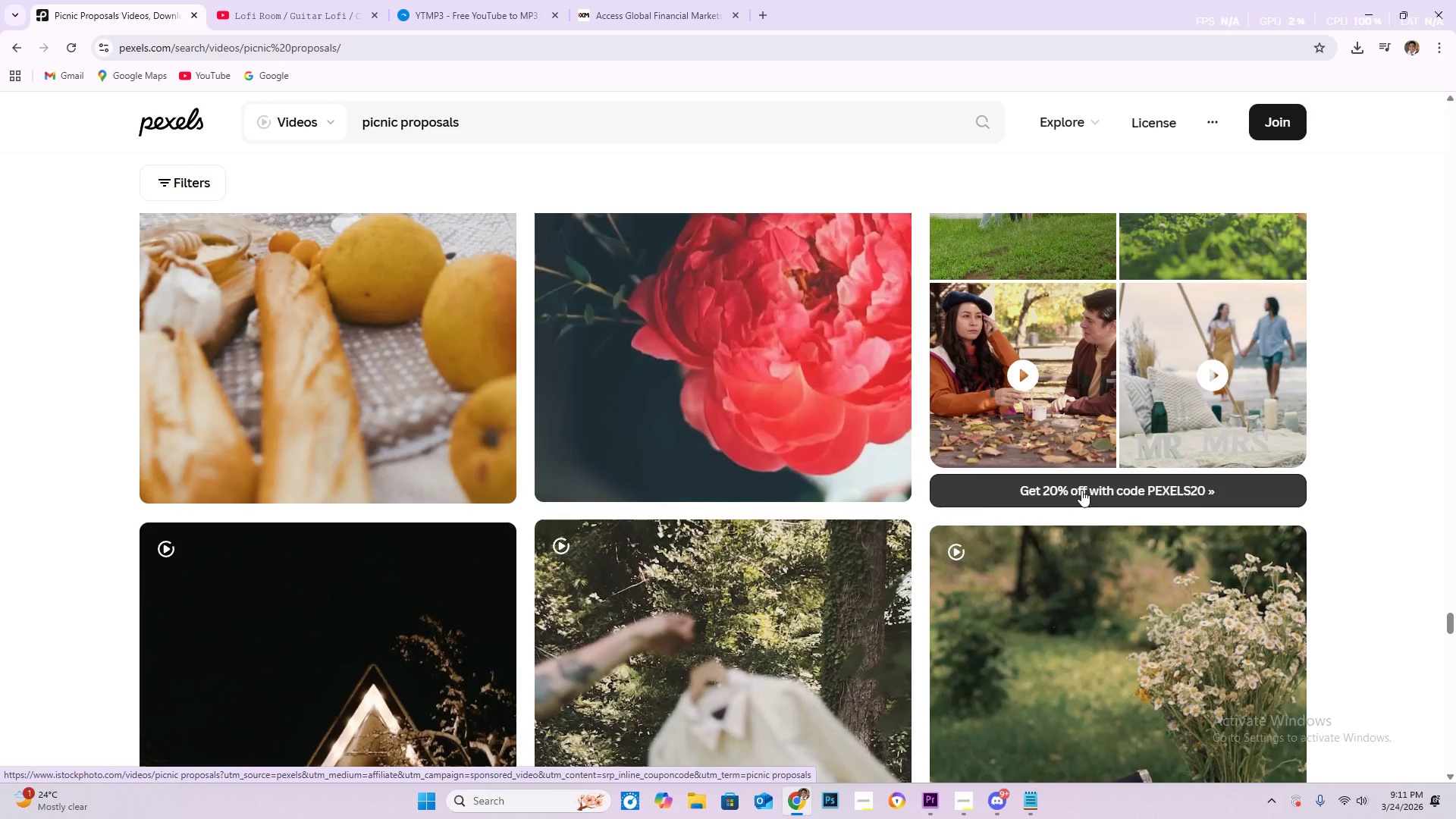 
scroll: coordinate [1210, 462], scroll_direction: down, amount: 7.0
 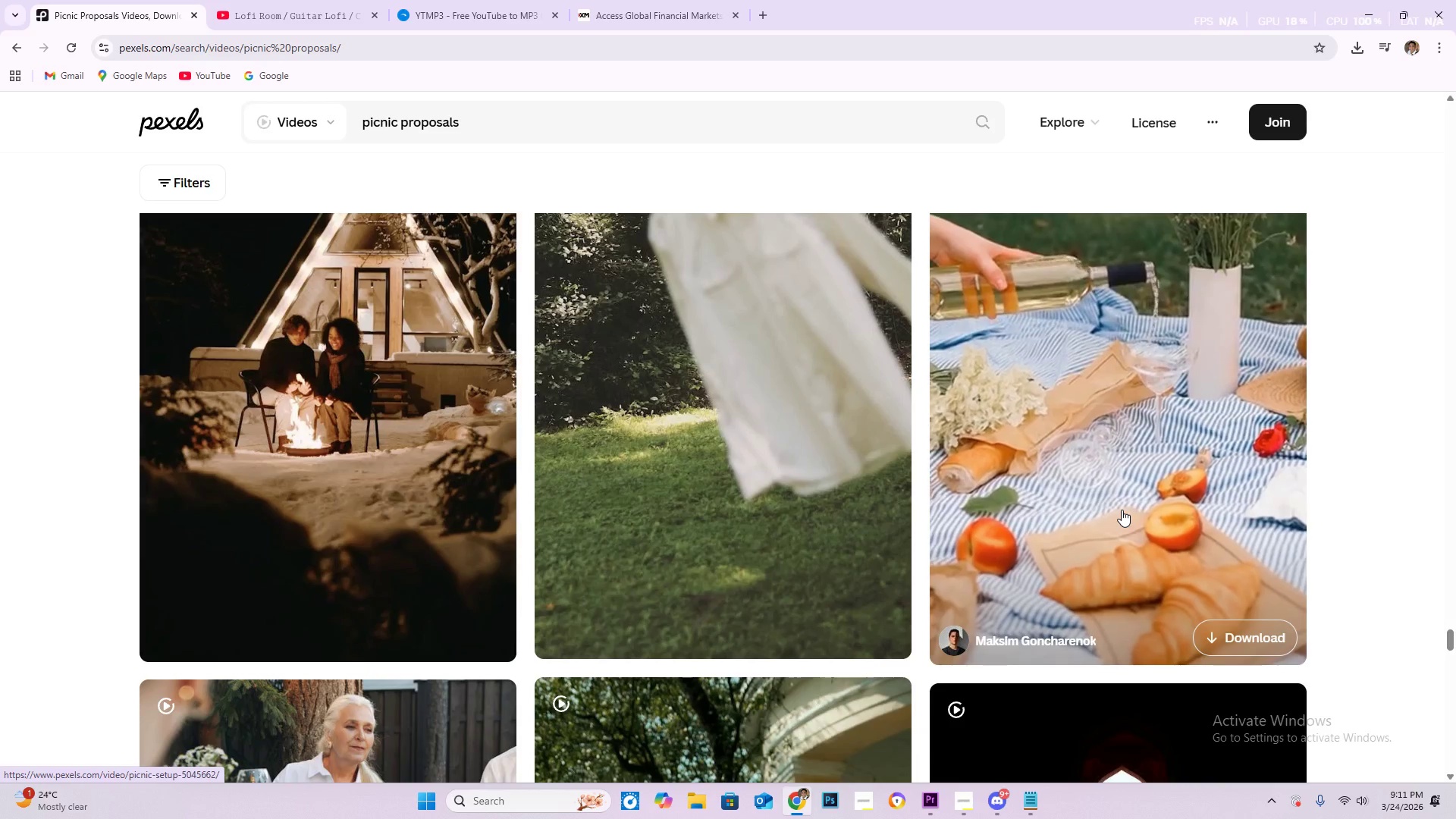 
wait(6.52)
 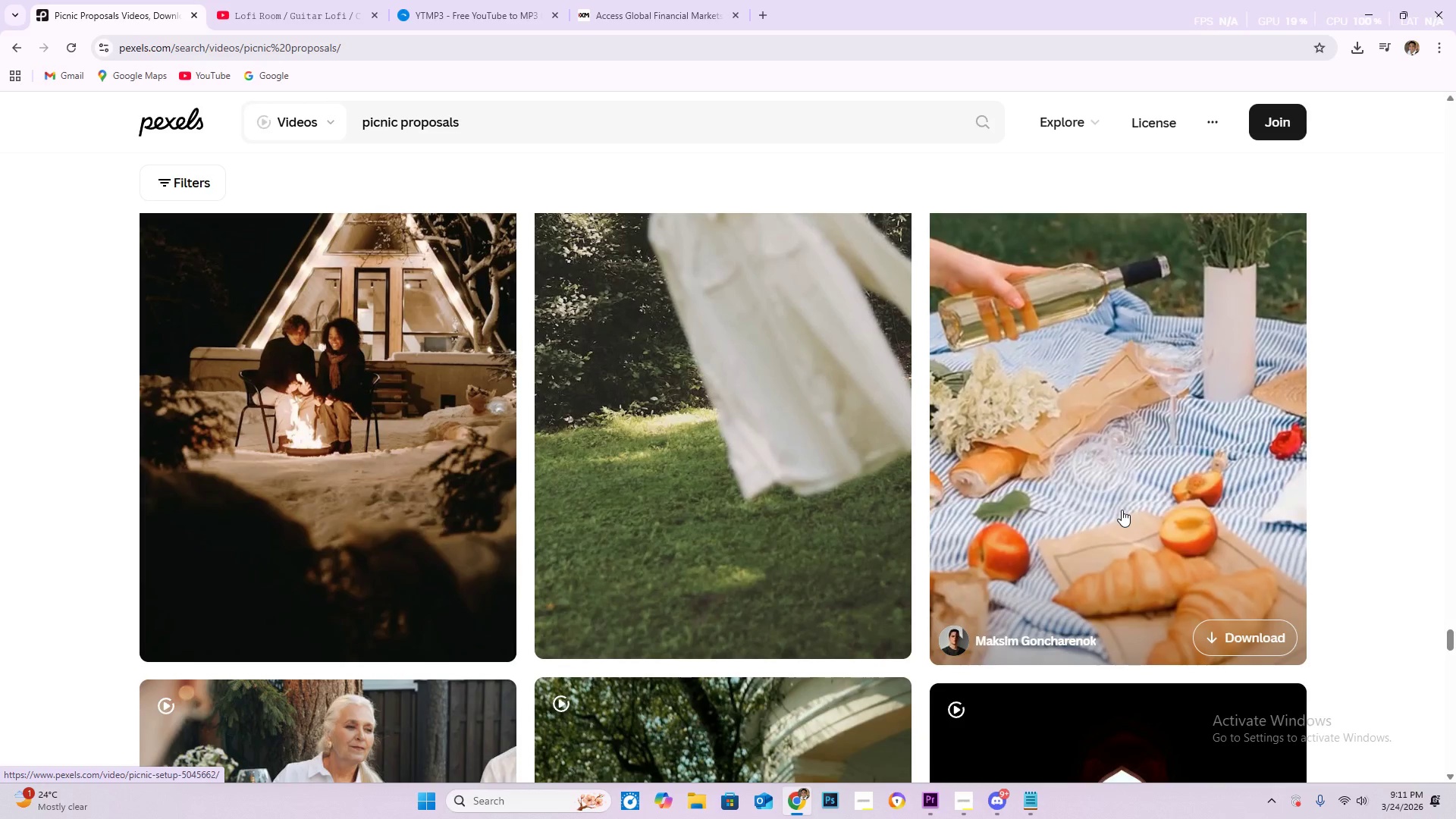 
left_click([1078, 633])
 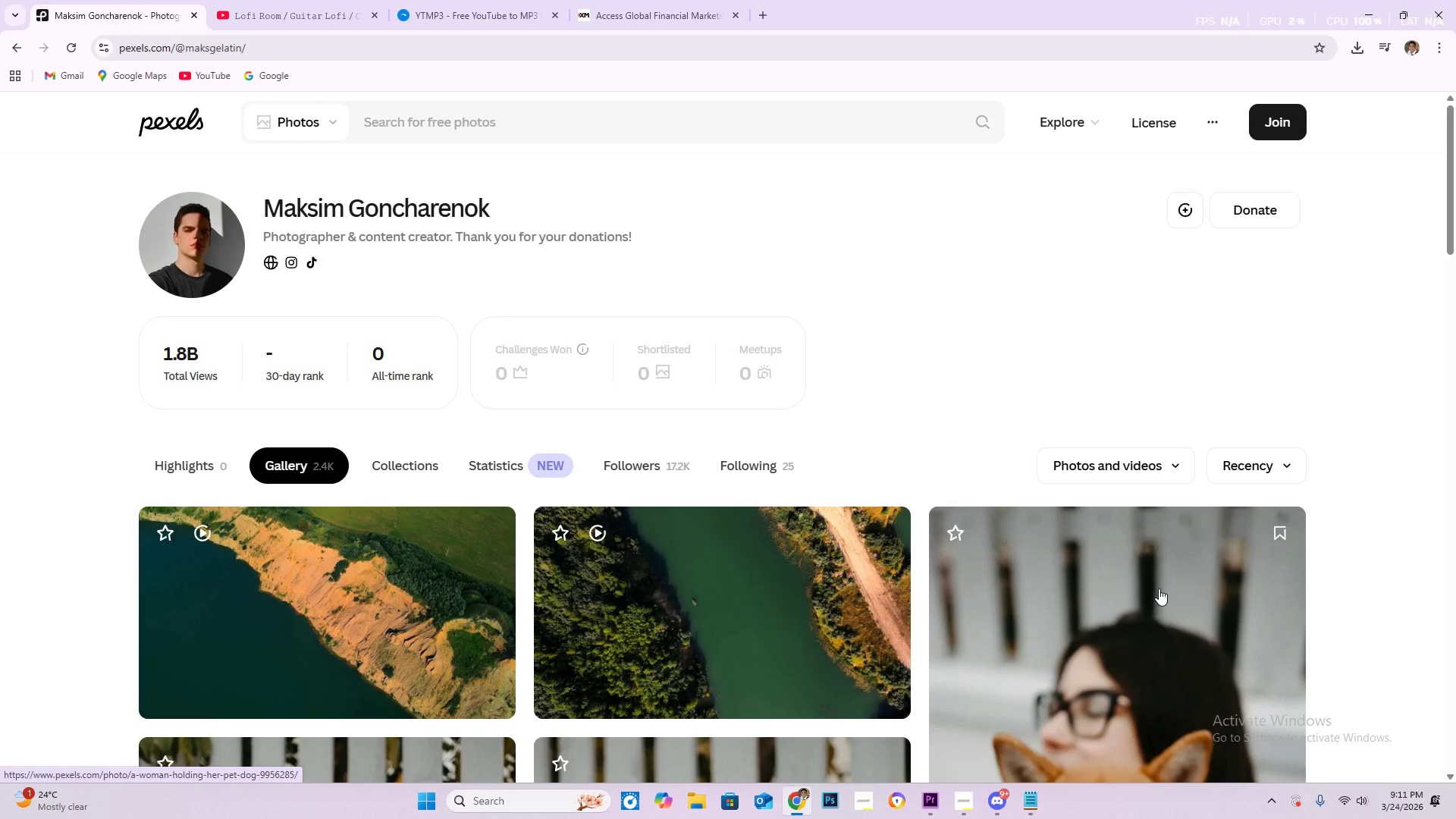 
wait(5.97)
 